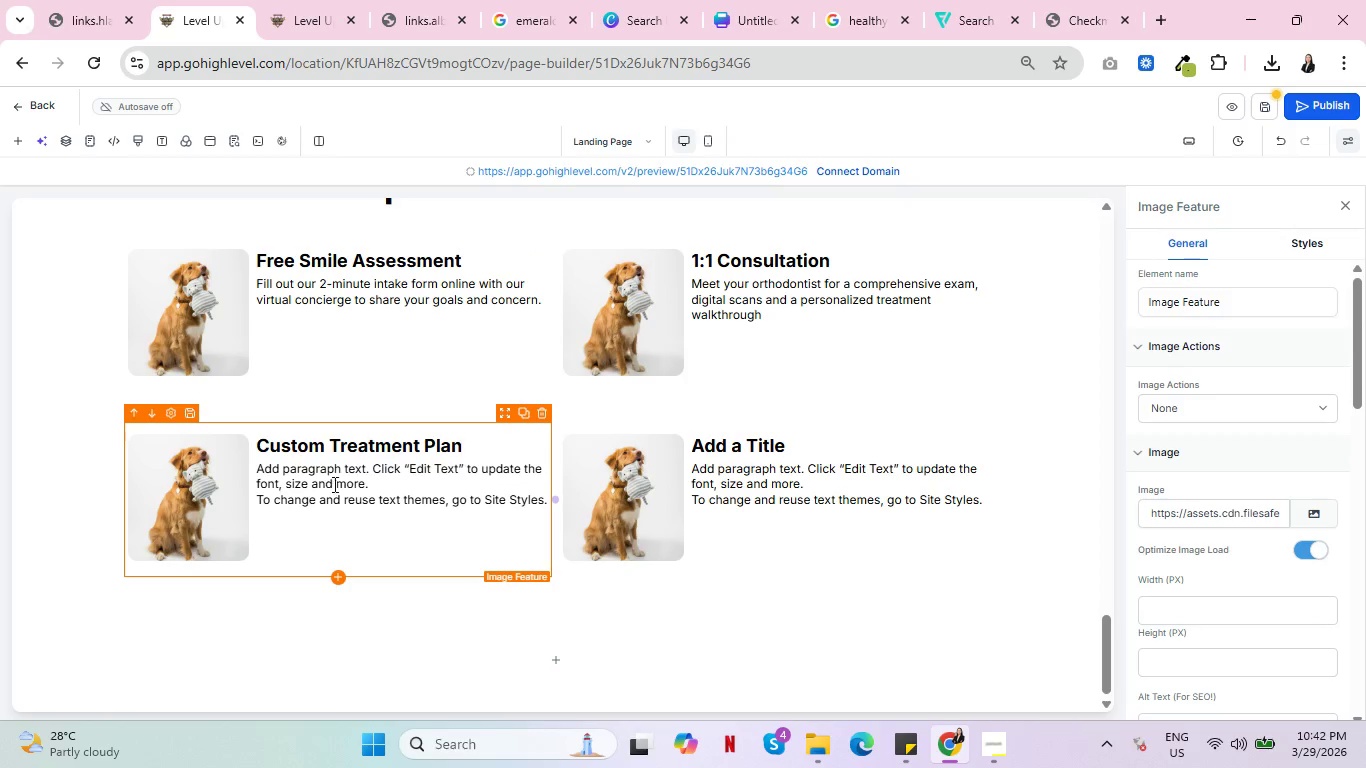 
double_click([333, 483])
 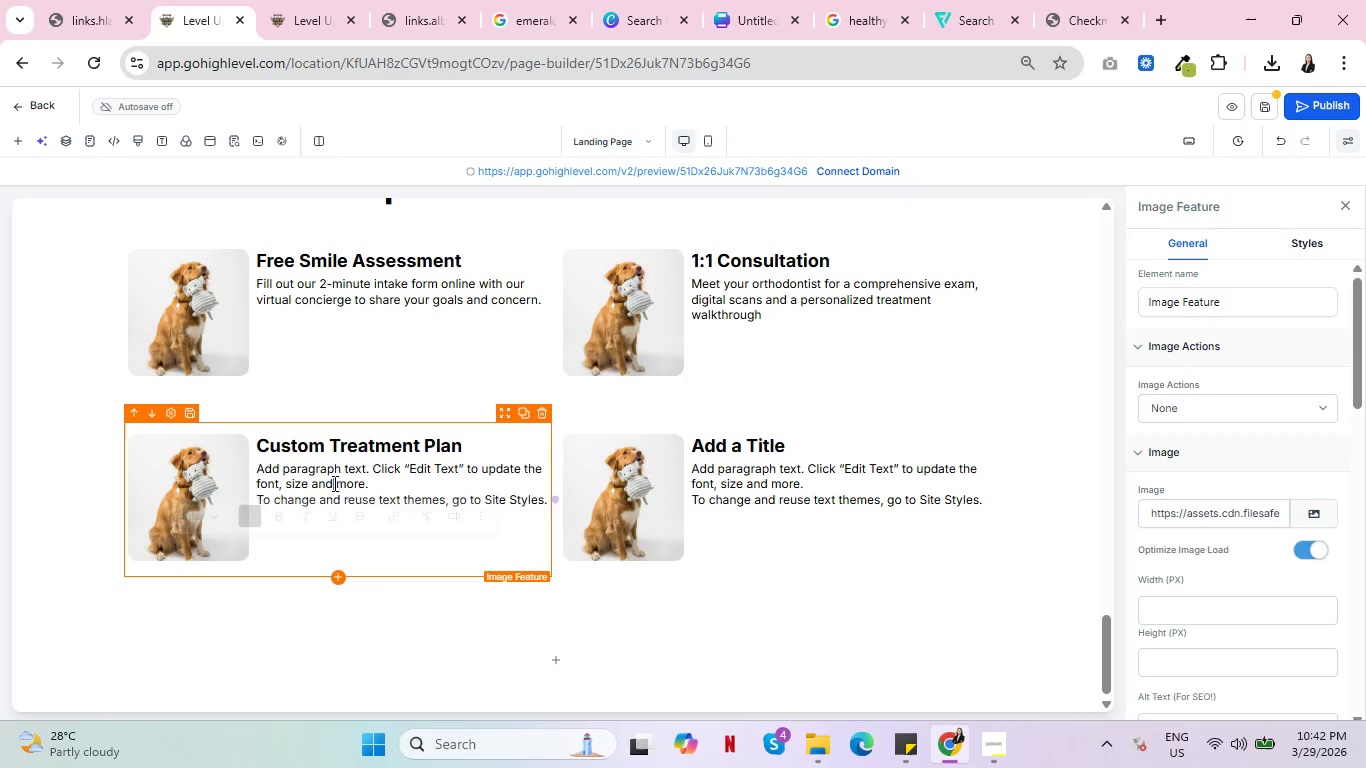 
triple_click([333, 483])
 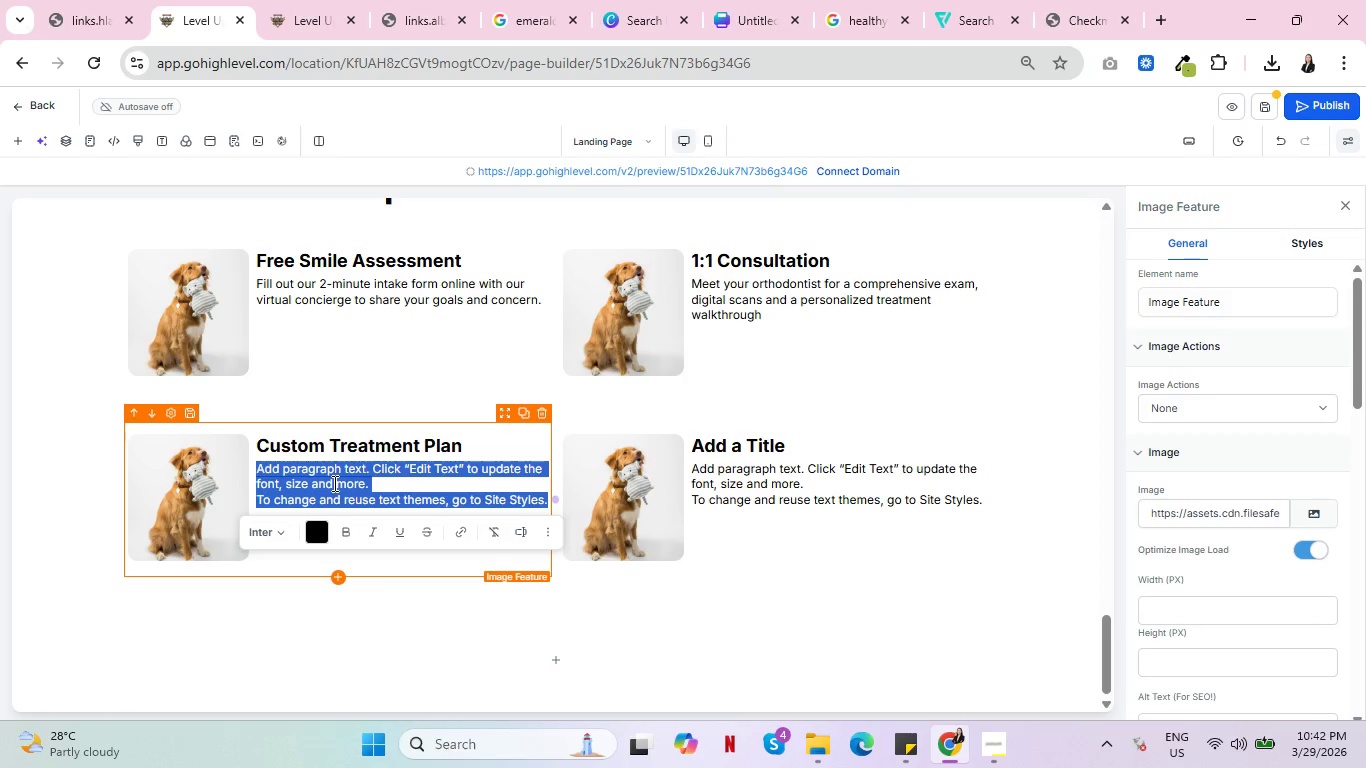 
wait(5.38)
 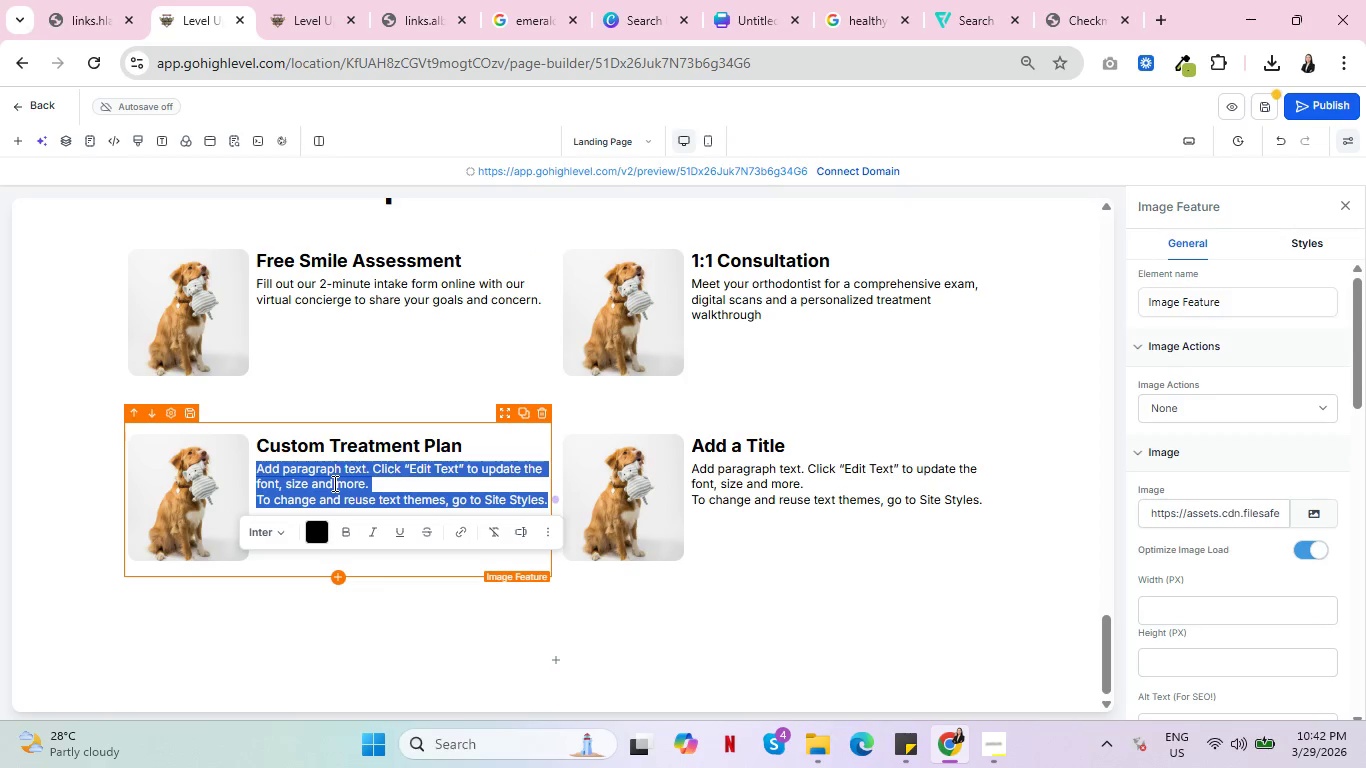 
type(Reciev )
key(Backspace)
type(e )
key(Backspace)
key(Backspace)
key(Backspace)
key(Backspace)
key(Backspace)
type(eive your 3D smile preview and a clear timeline, cost breakdown and financing options)
 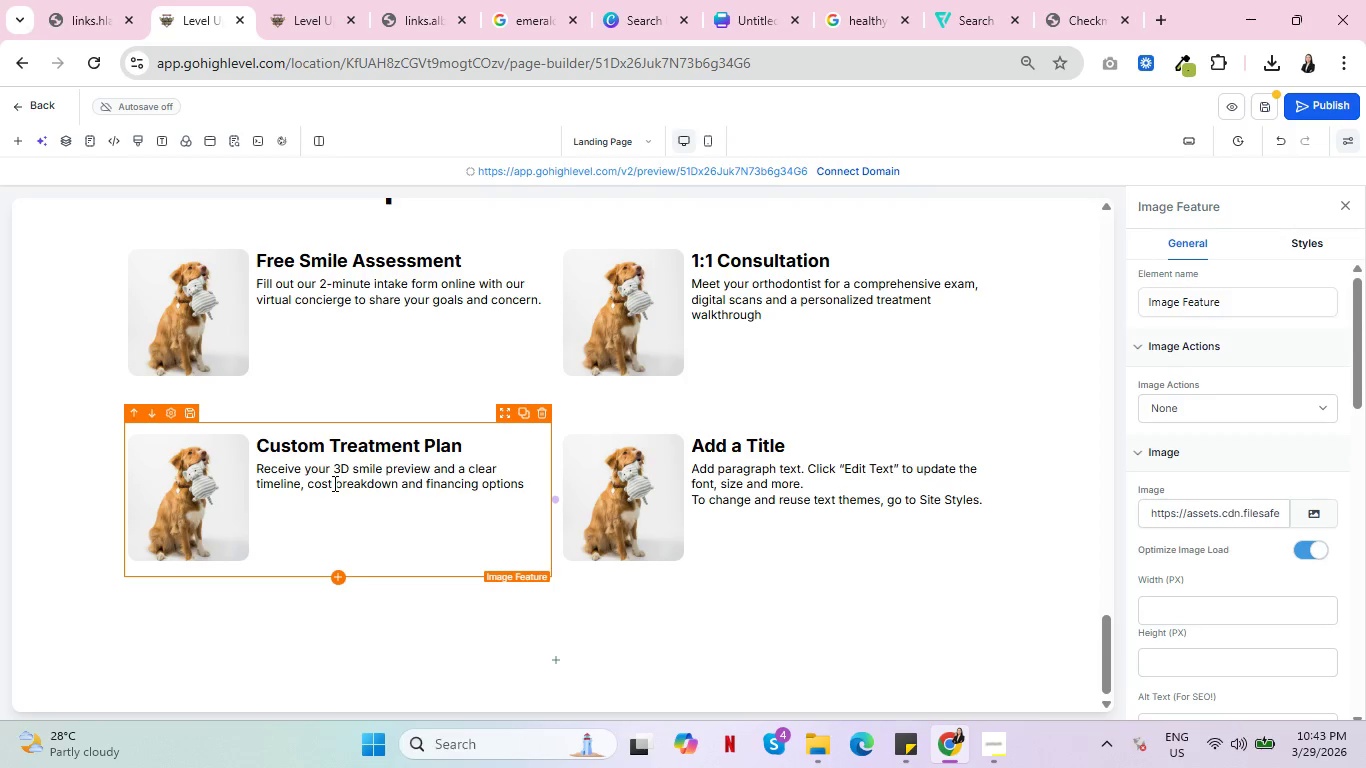 
wait(6.56)
 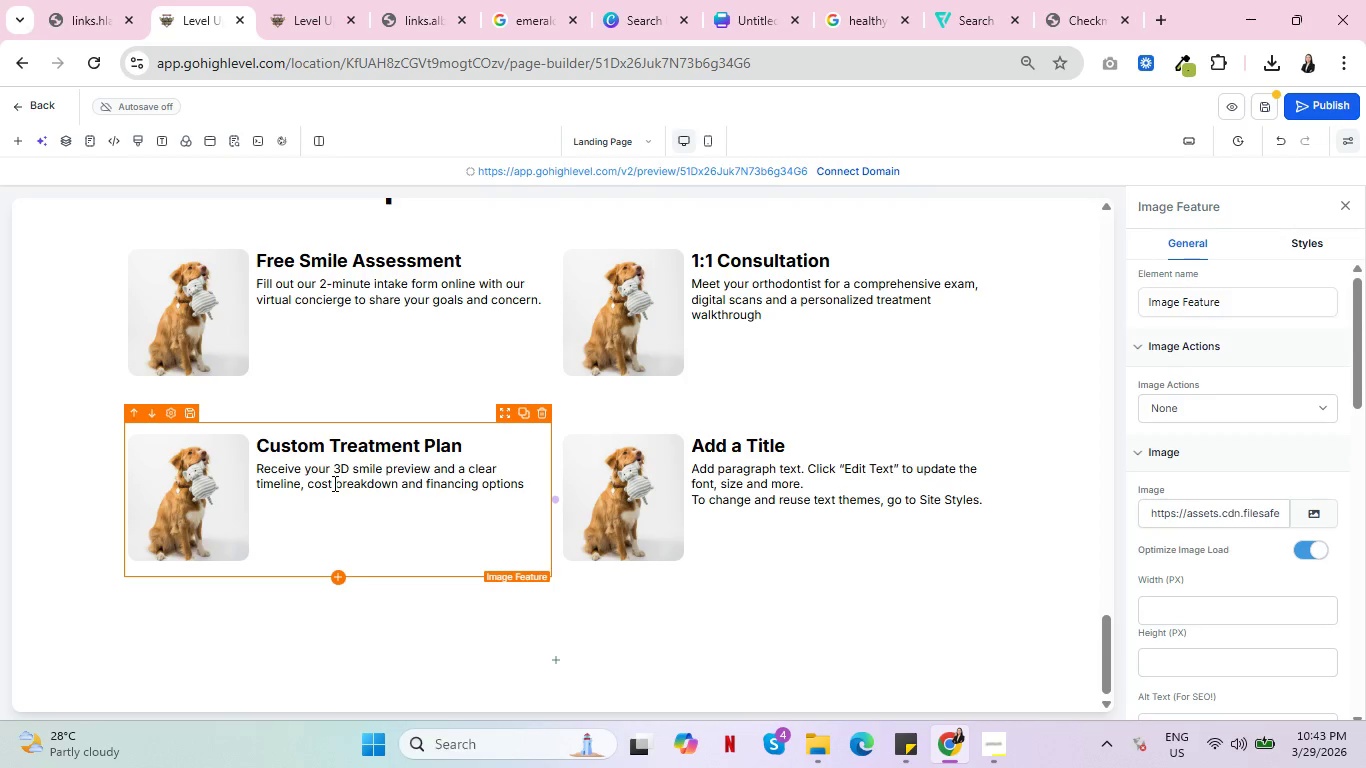 
key(Comma)
 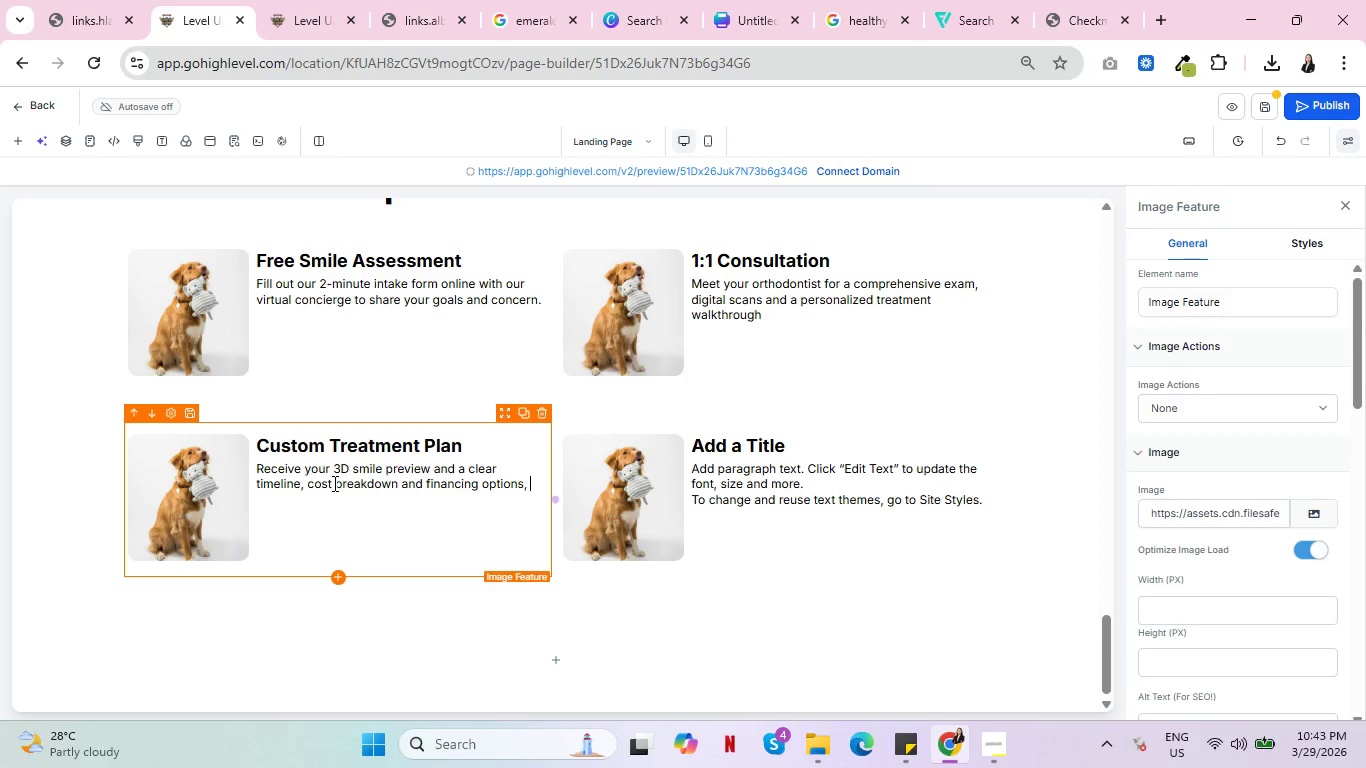 
key(Space)
 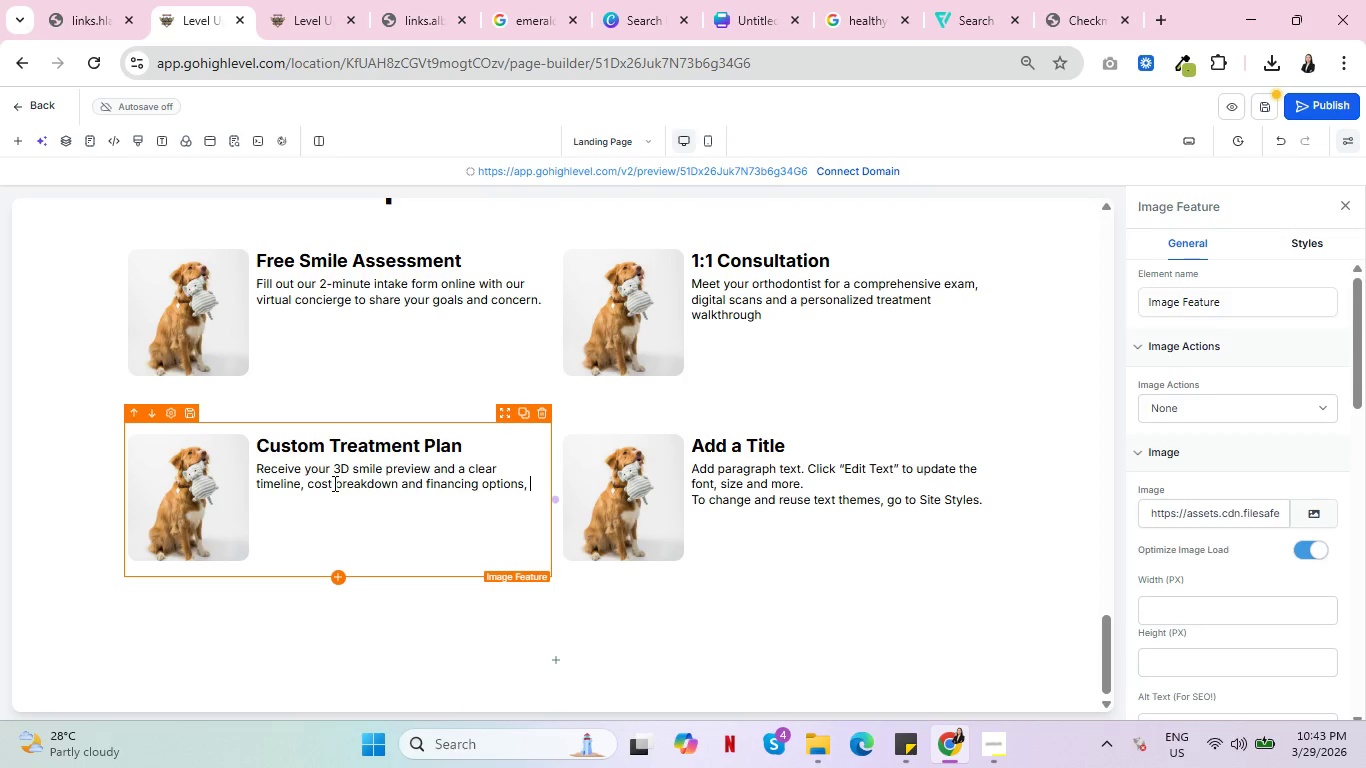 
type(zero )
key(Backspace)
key(Backspace)
key(Backspace)
key(Backspace)
key(Backspace)
key(Backspace)
key(Backspace)
type( with zero pressure.)
 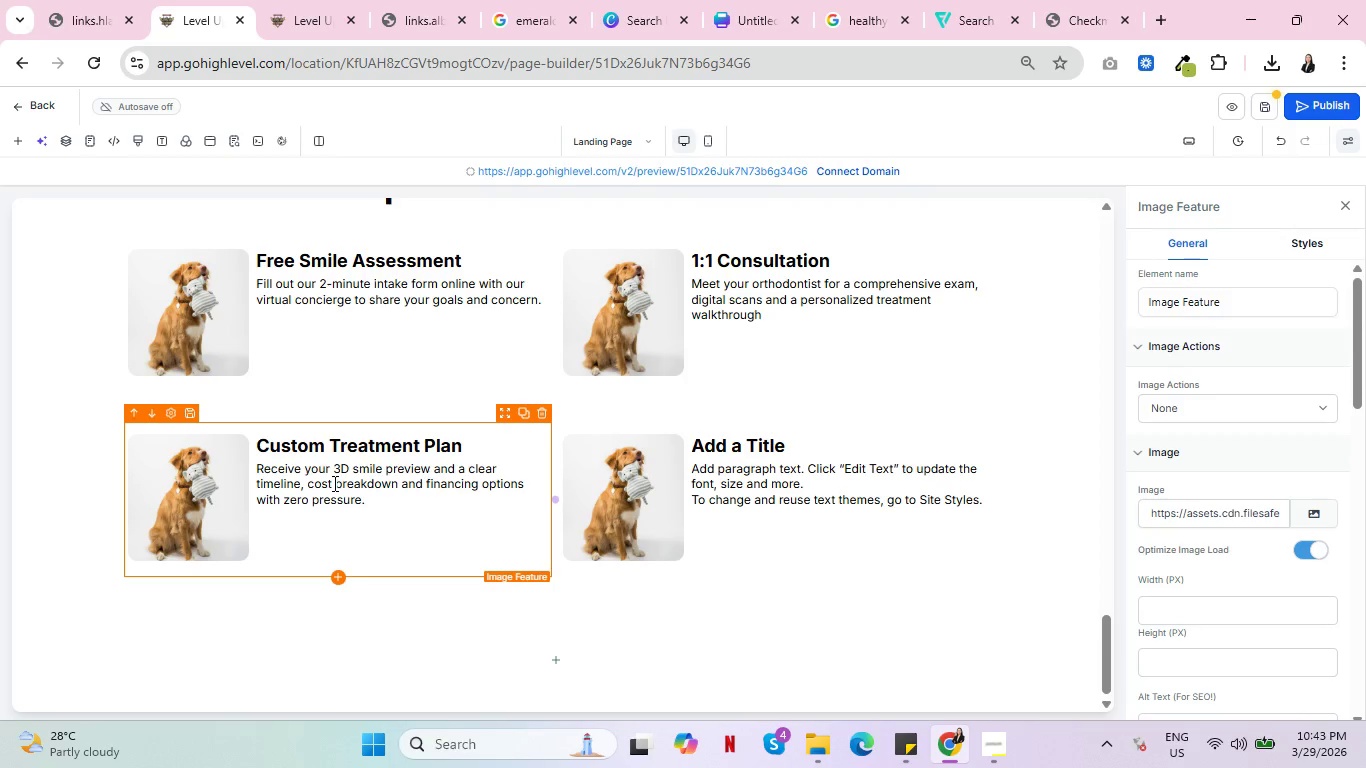 
wait(5.44)
 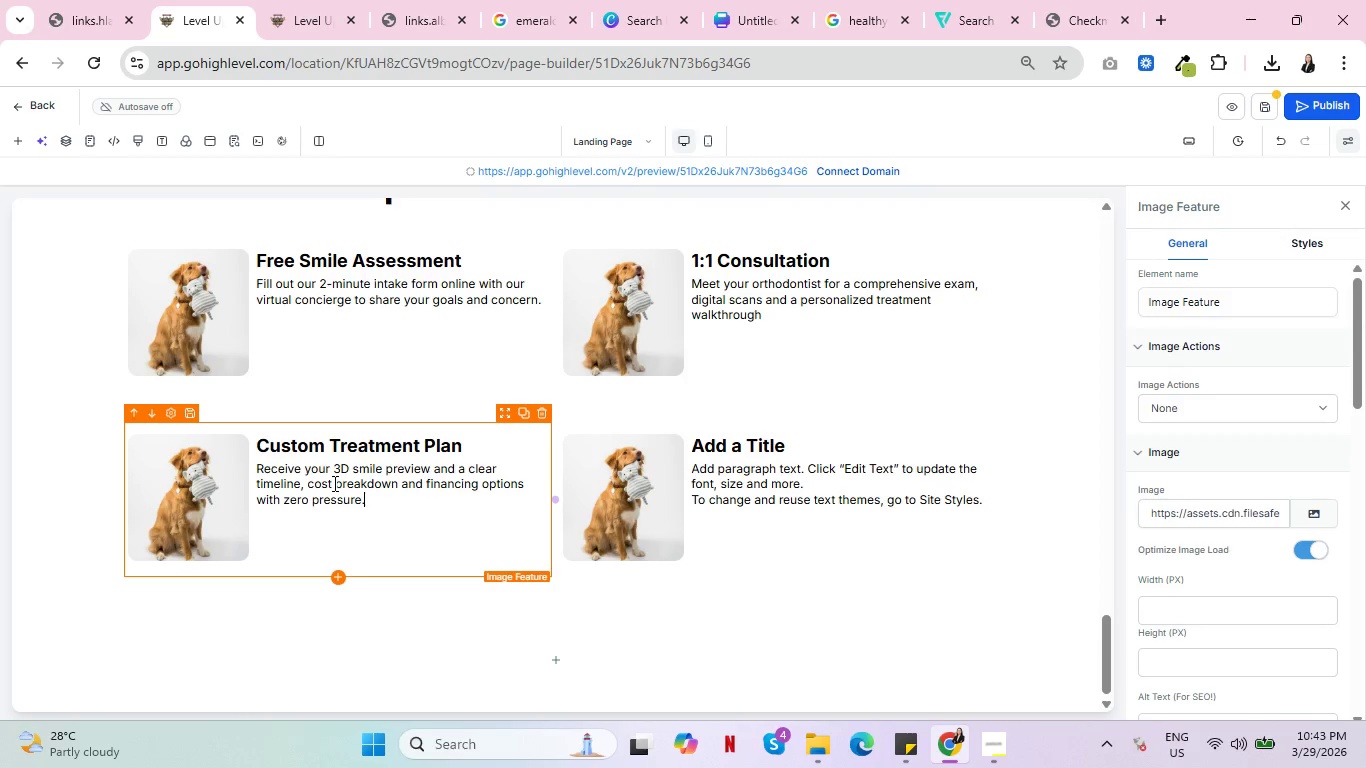 
double_click([745, 448])
 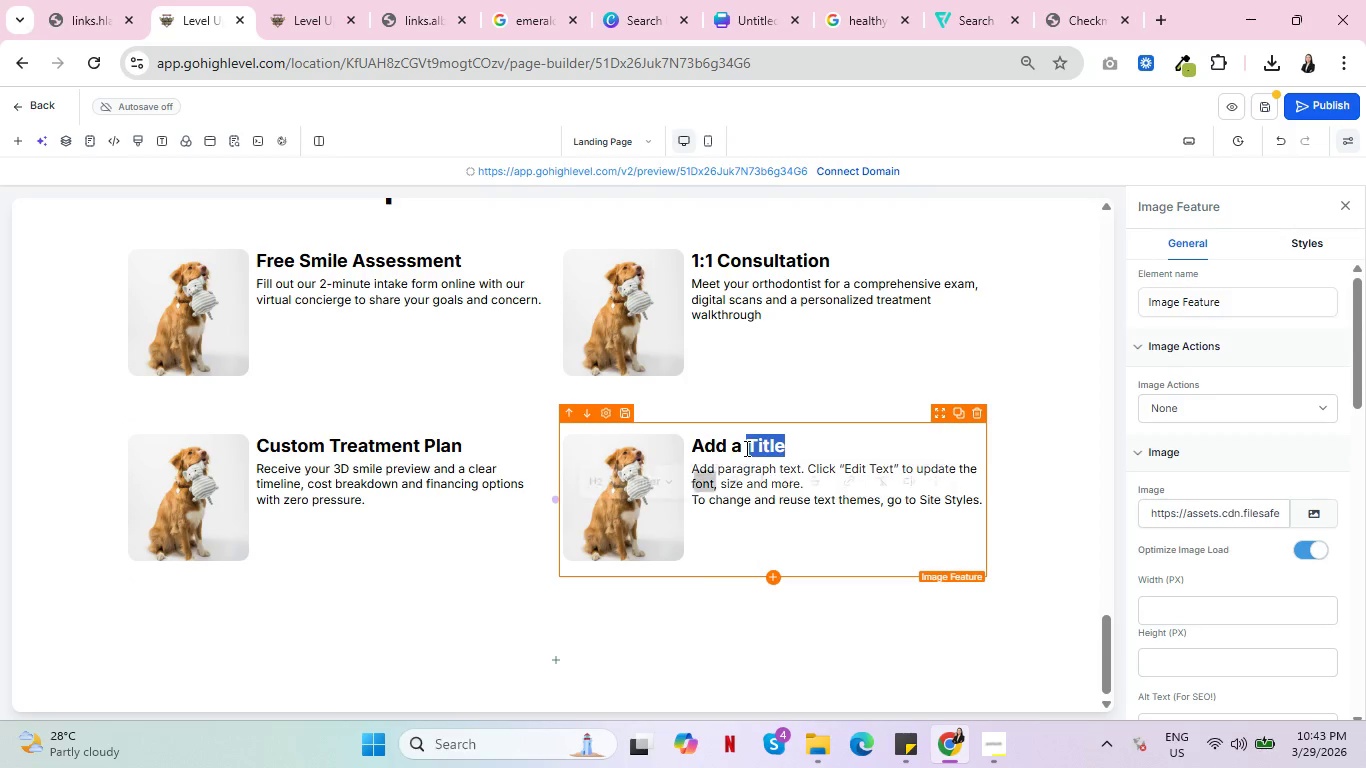 
triple_click([745, 448])
 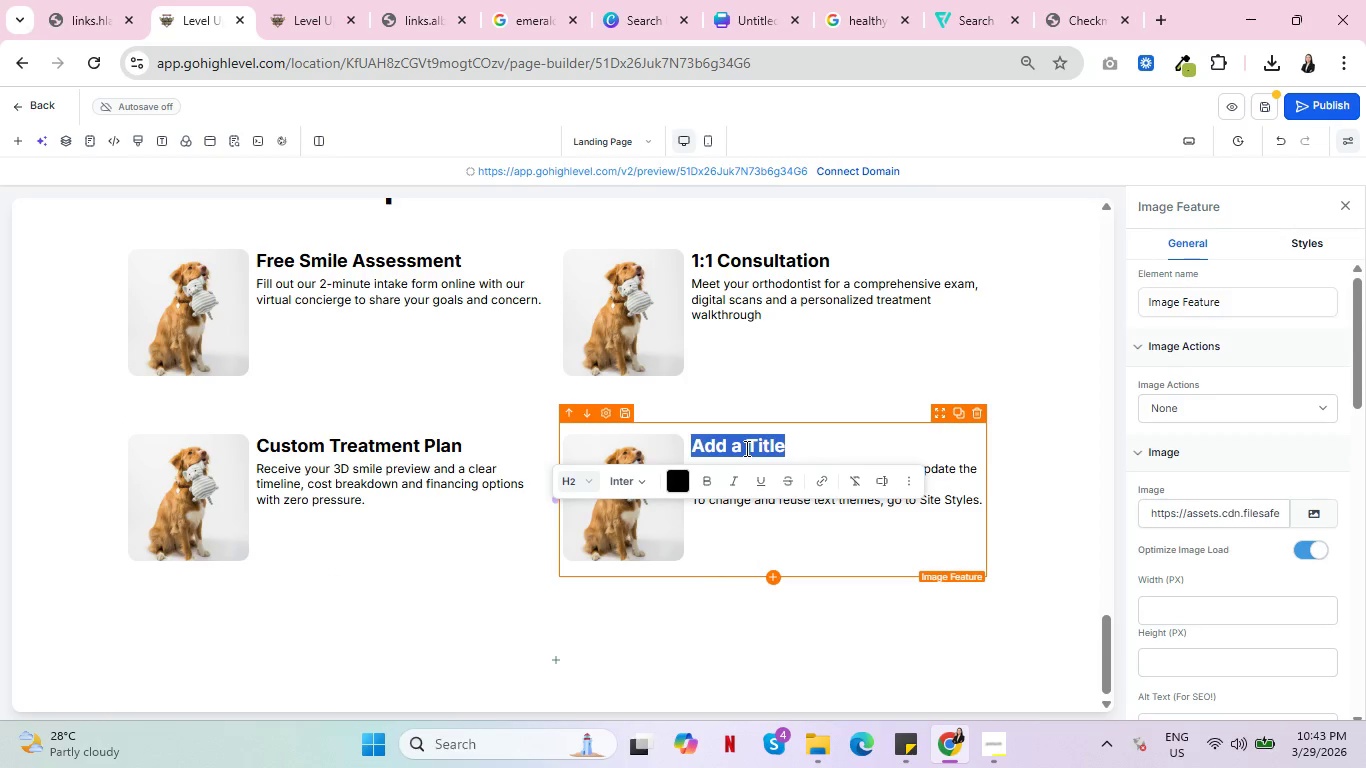 
type(Begin and )
key(Backspace)
key(Backspace)
key(Backspace)
key(Backspace)
type(& Transfr)
key(Backspace)
type(orn)
key(Backspace)
type(m)
 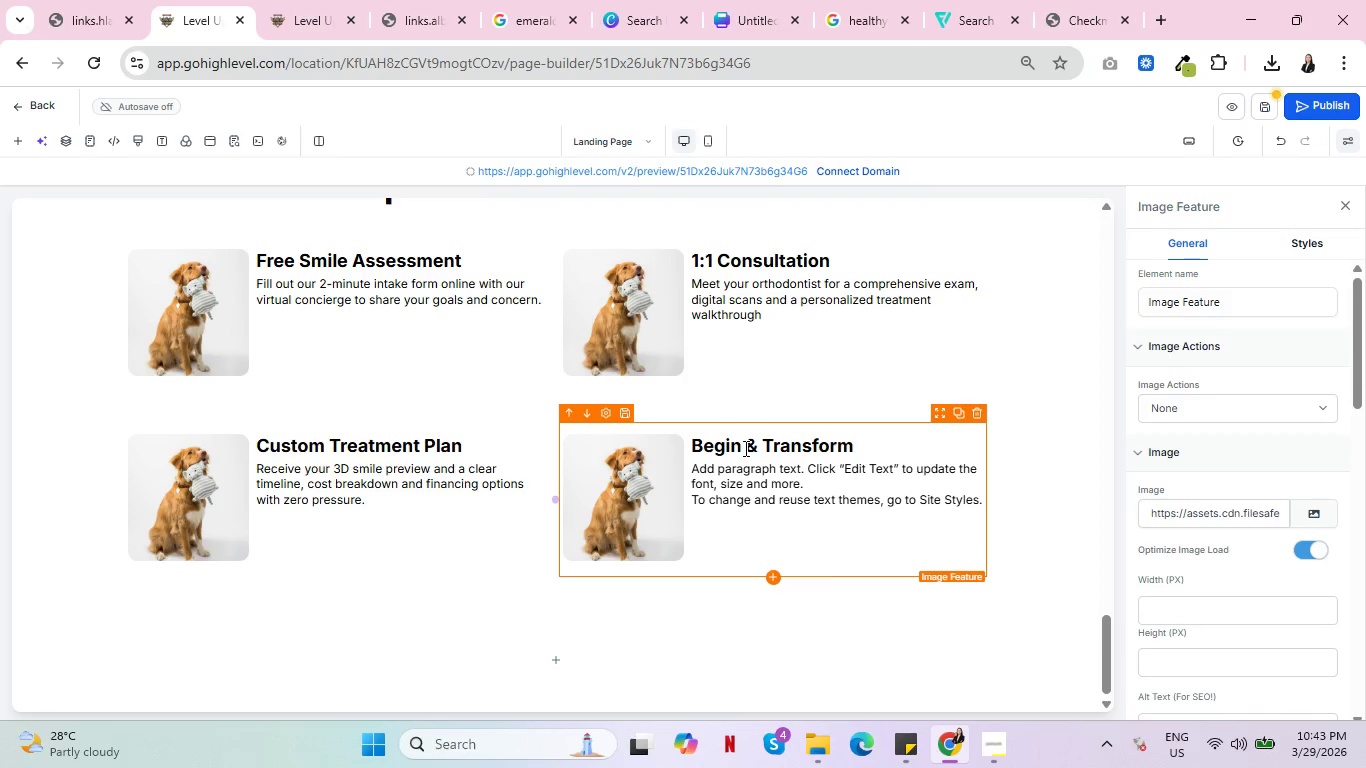 
double_click([762, 465])
 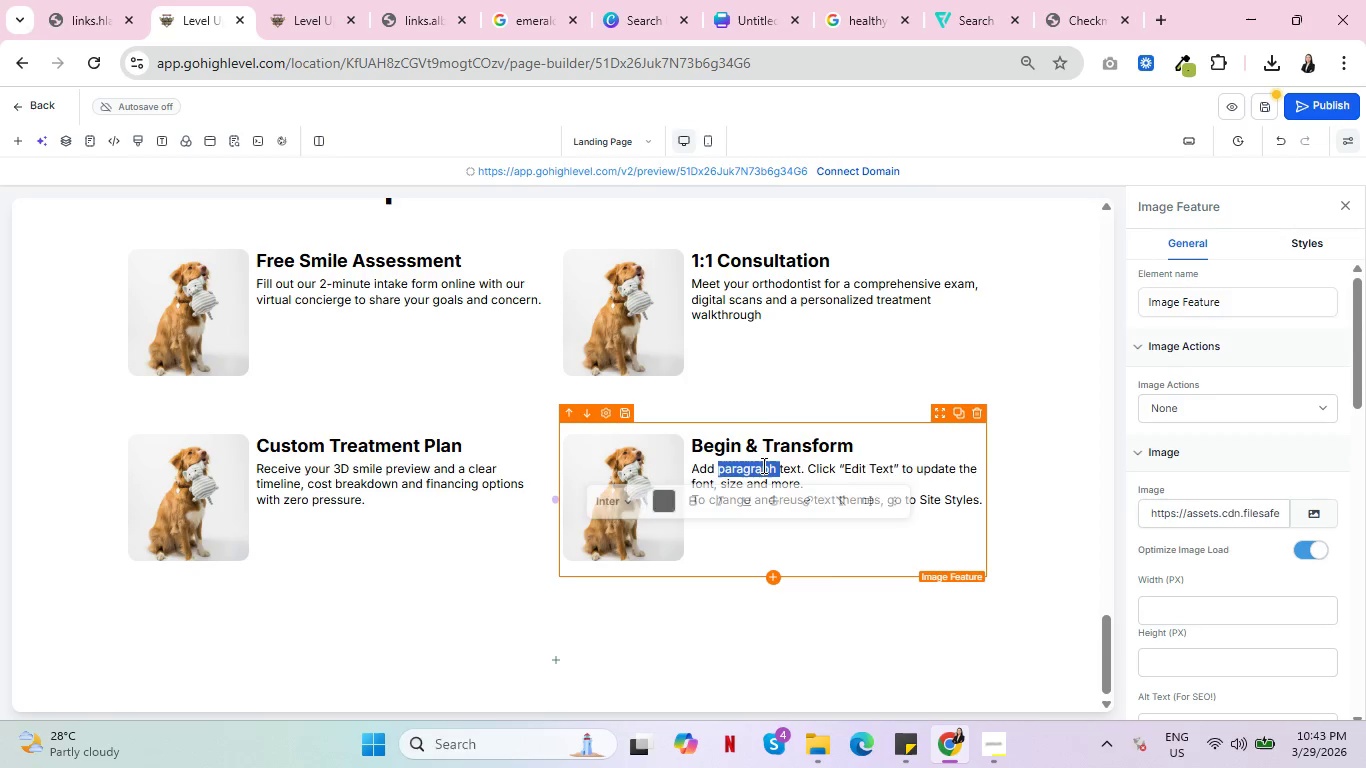 
triple_click([762, 465])
 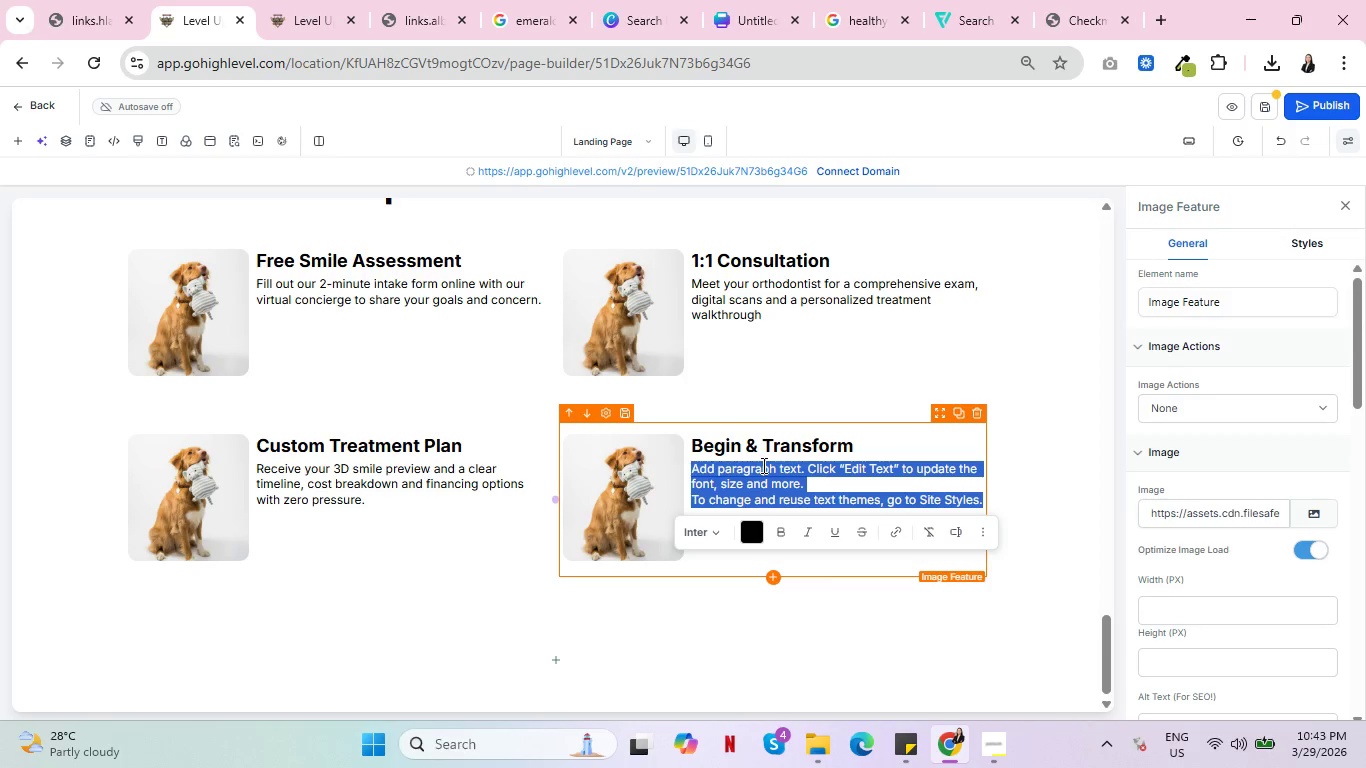 
type(Start treatment on your schedule. Remote check-ins available so you spend)
 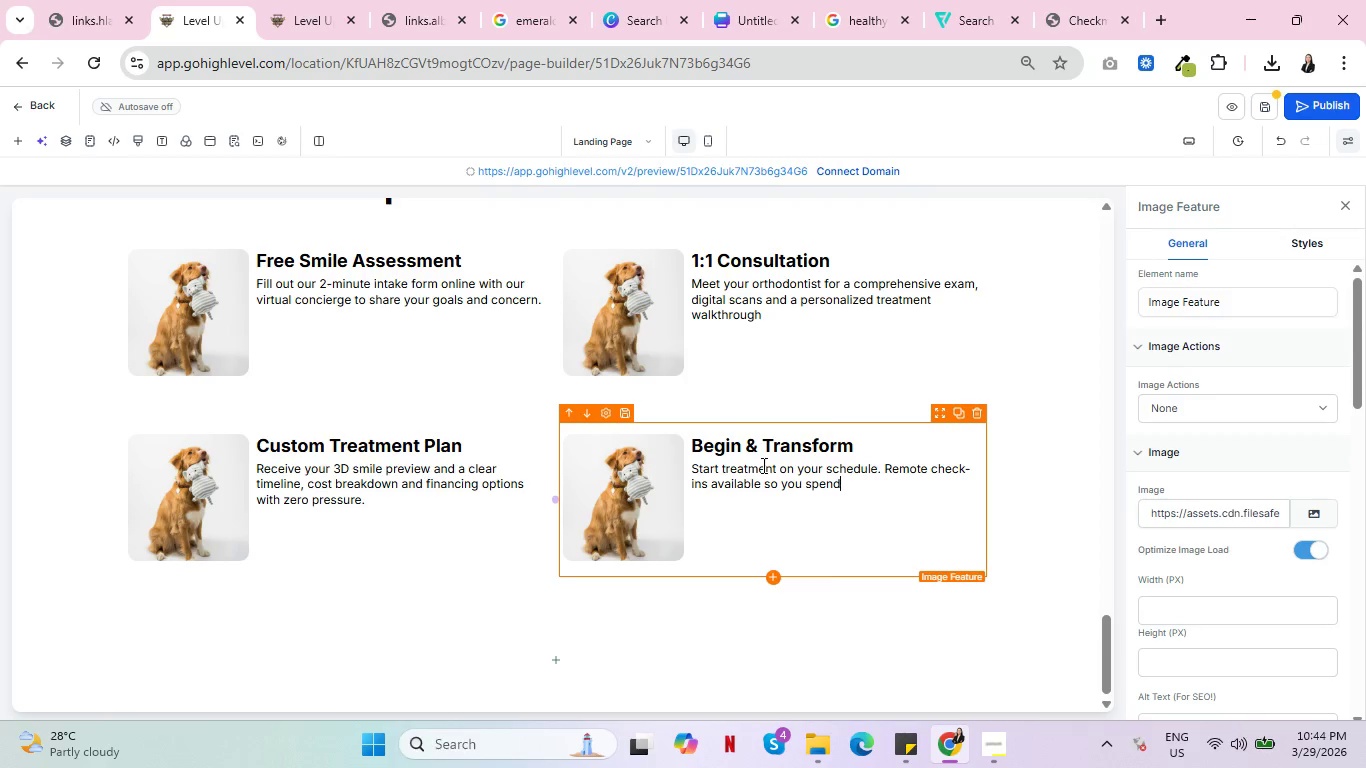 
type( less time in office and more time thriving.)
 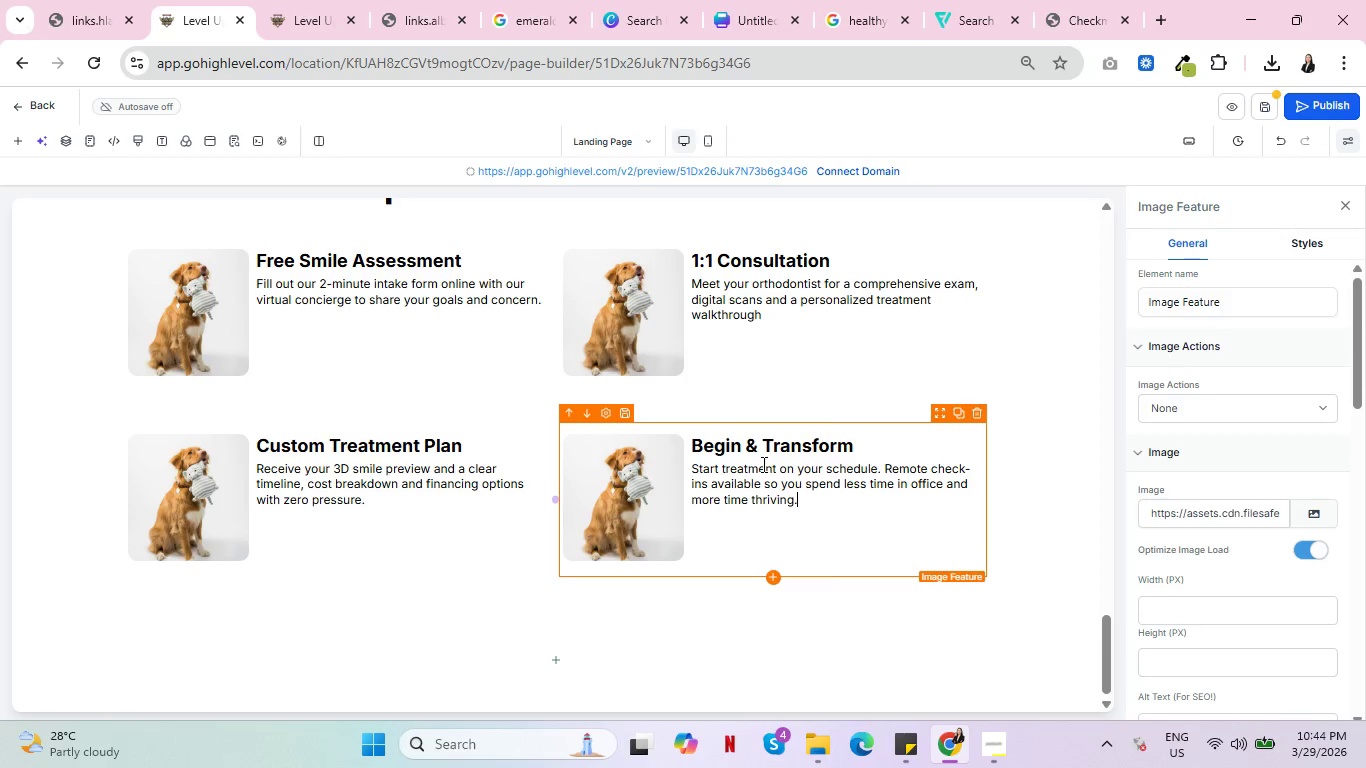 
wait(7.67)
 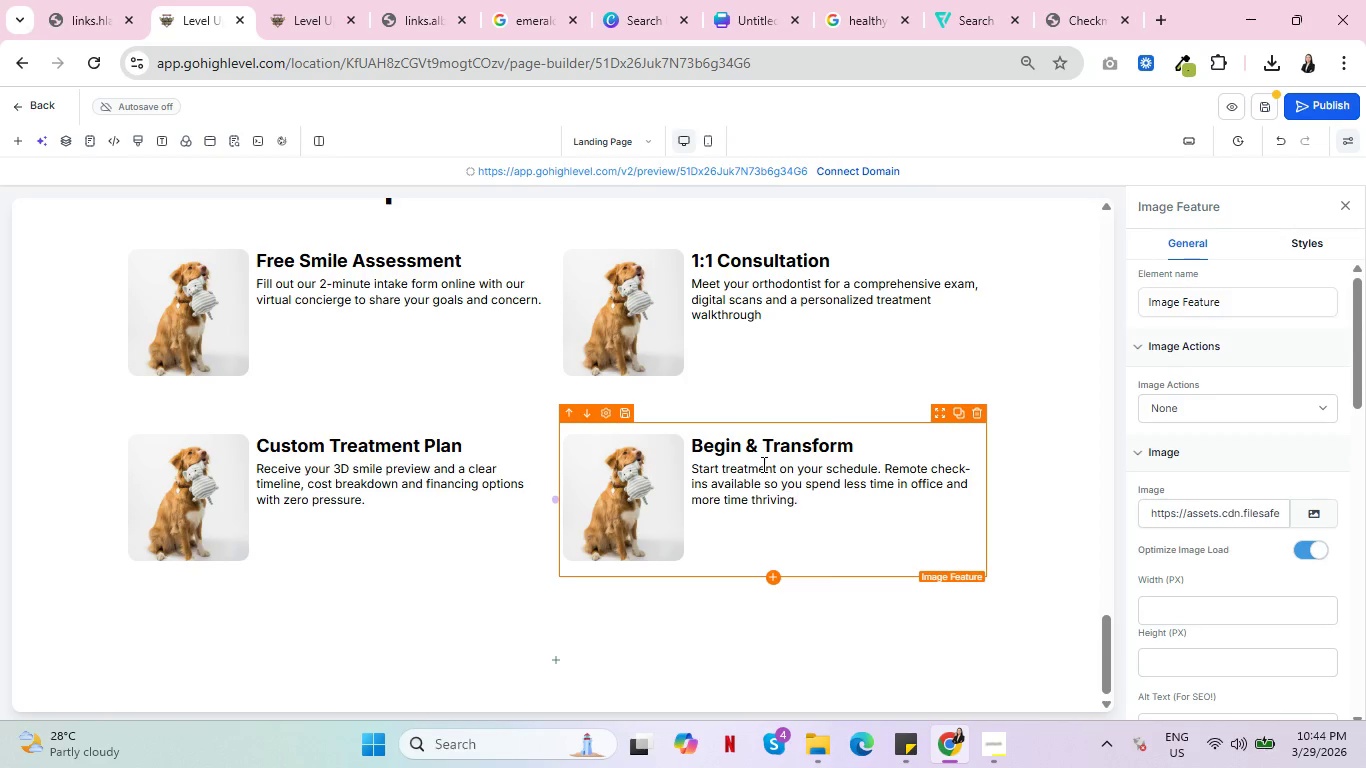 
mouse_move([556, 606])
 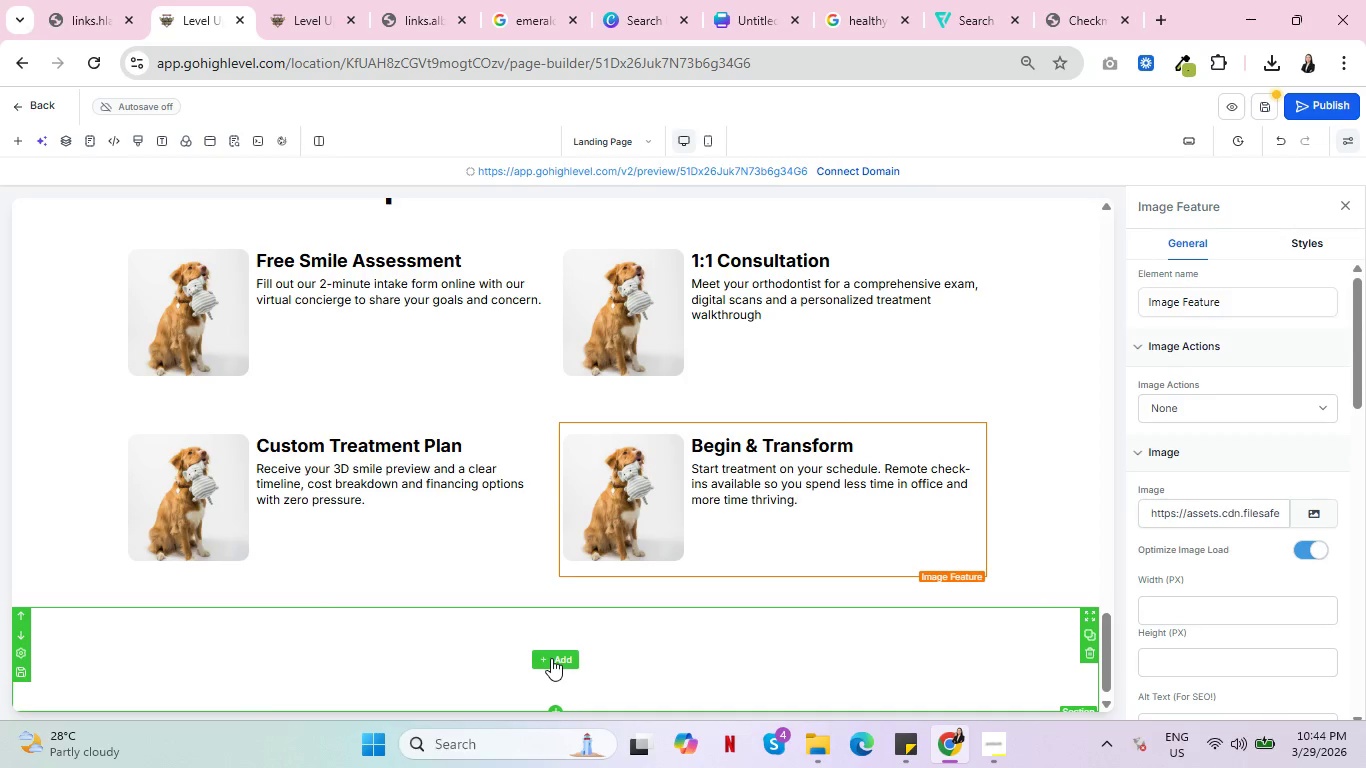 
left_click([551, 658])
 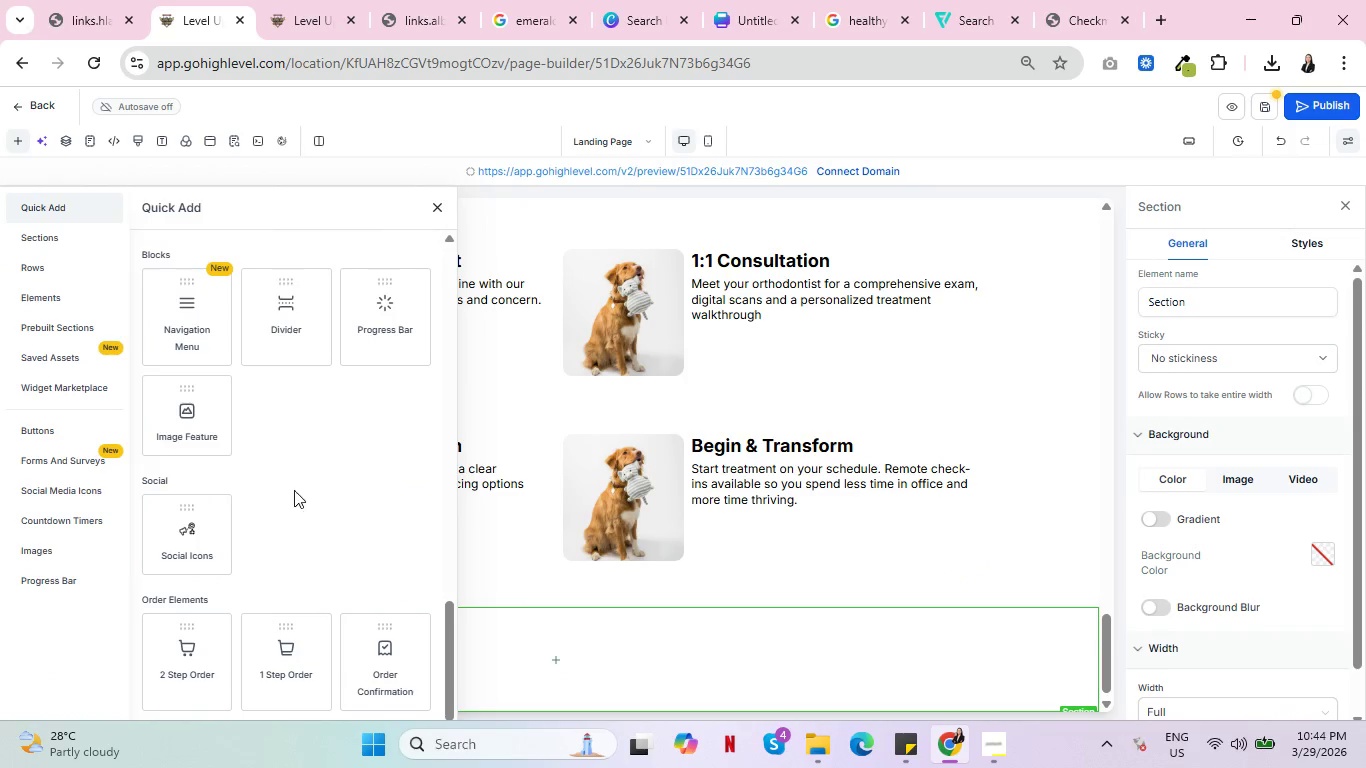 
scroll: coordinate [344, 412], scroll_direction: up, amount: 13.0
 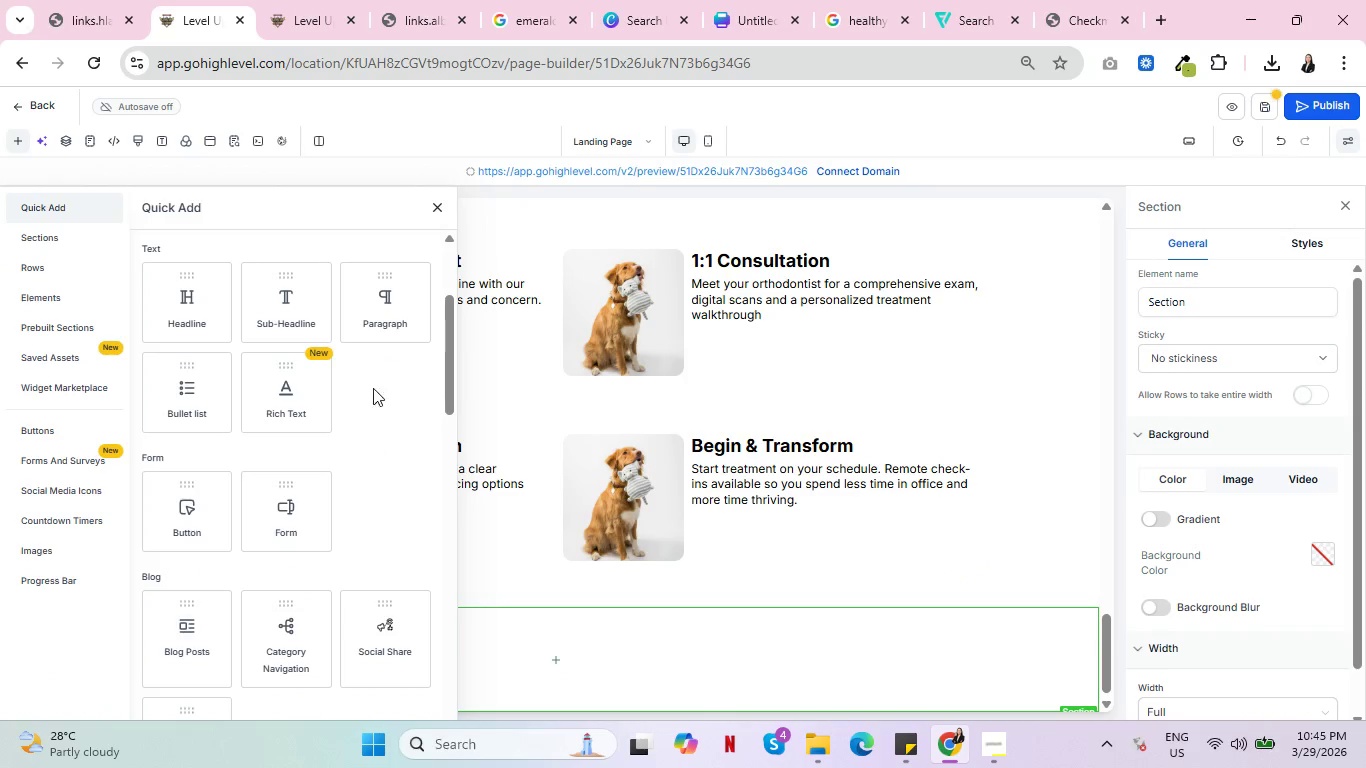 
left_click([383, 301])
 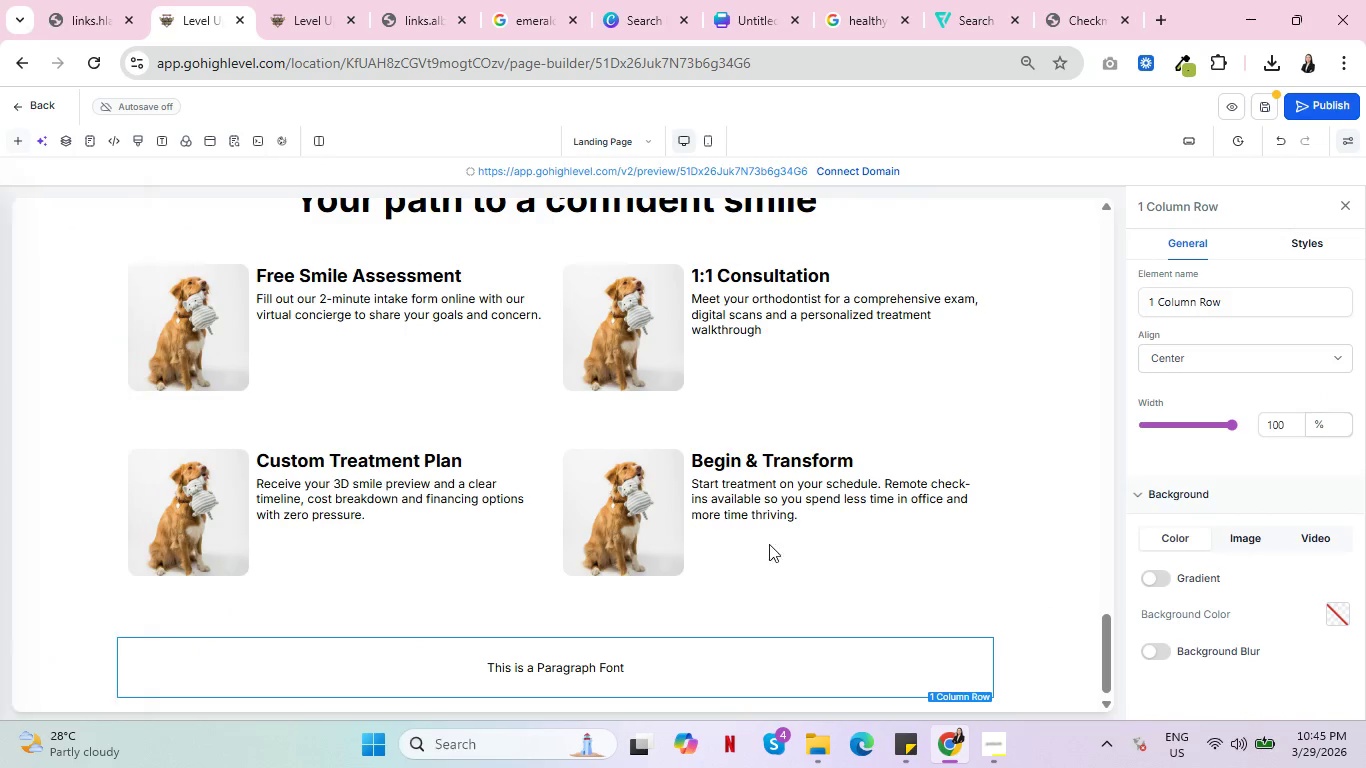 
scroll: coordinate [757, 568], scroll_direction: down, amount: 2.0
 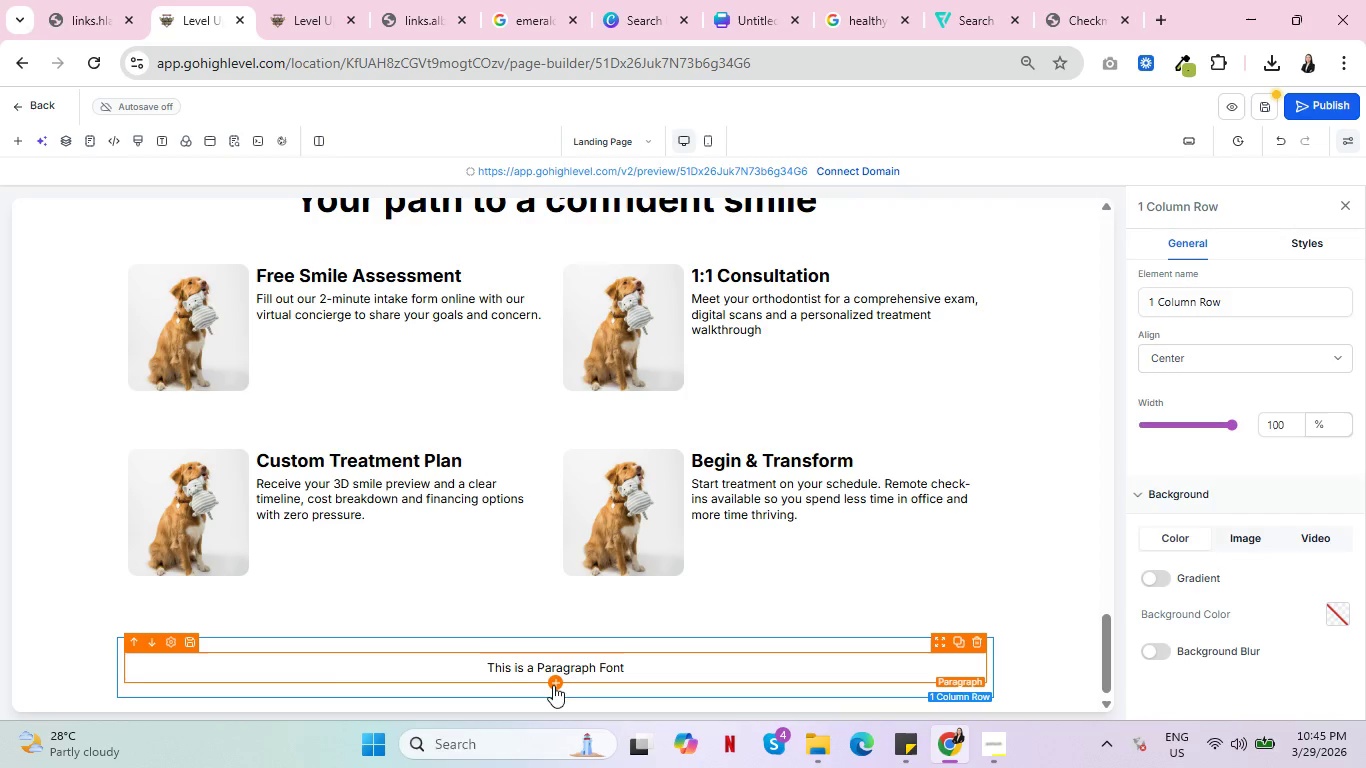 
left_click([556, 682])
 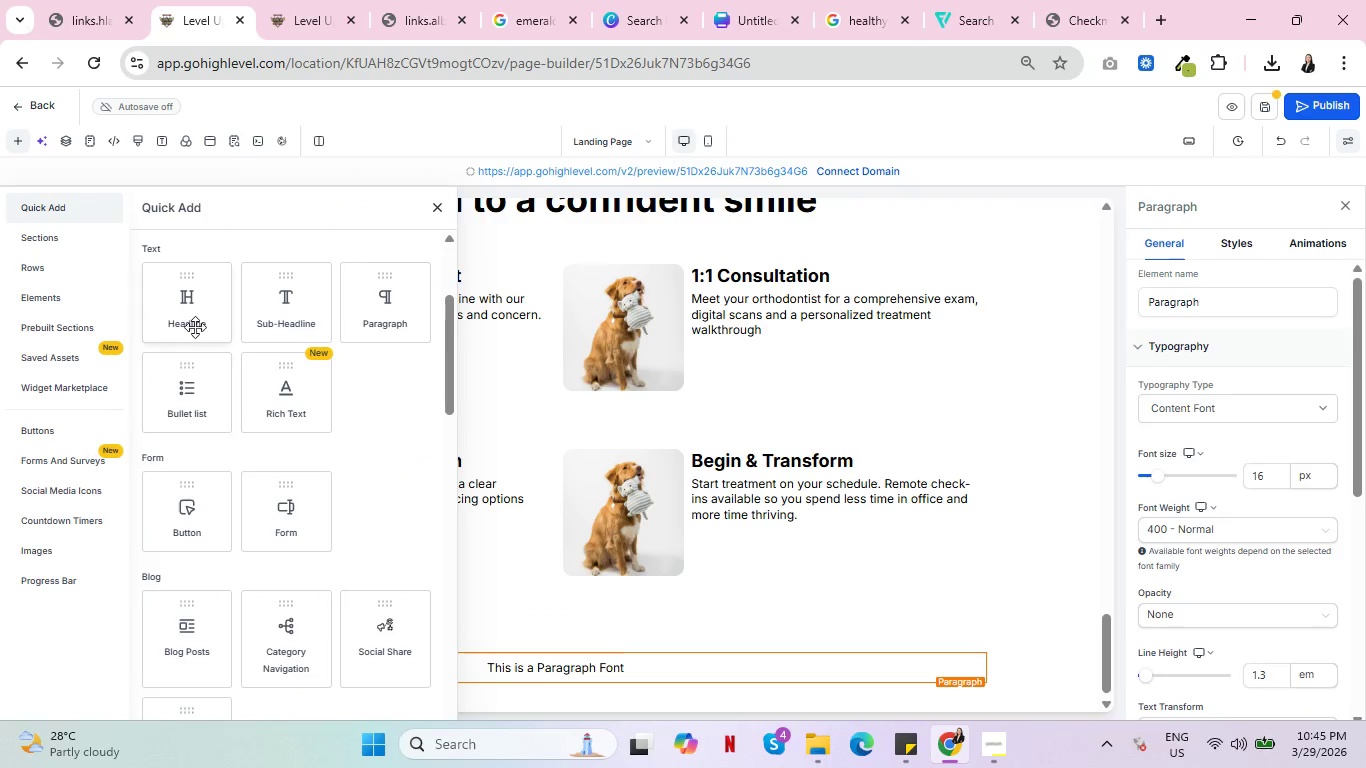 
left_click([196, 317])
 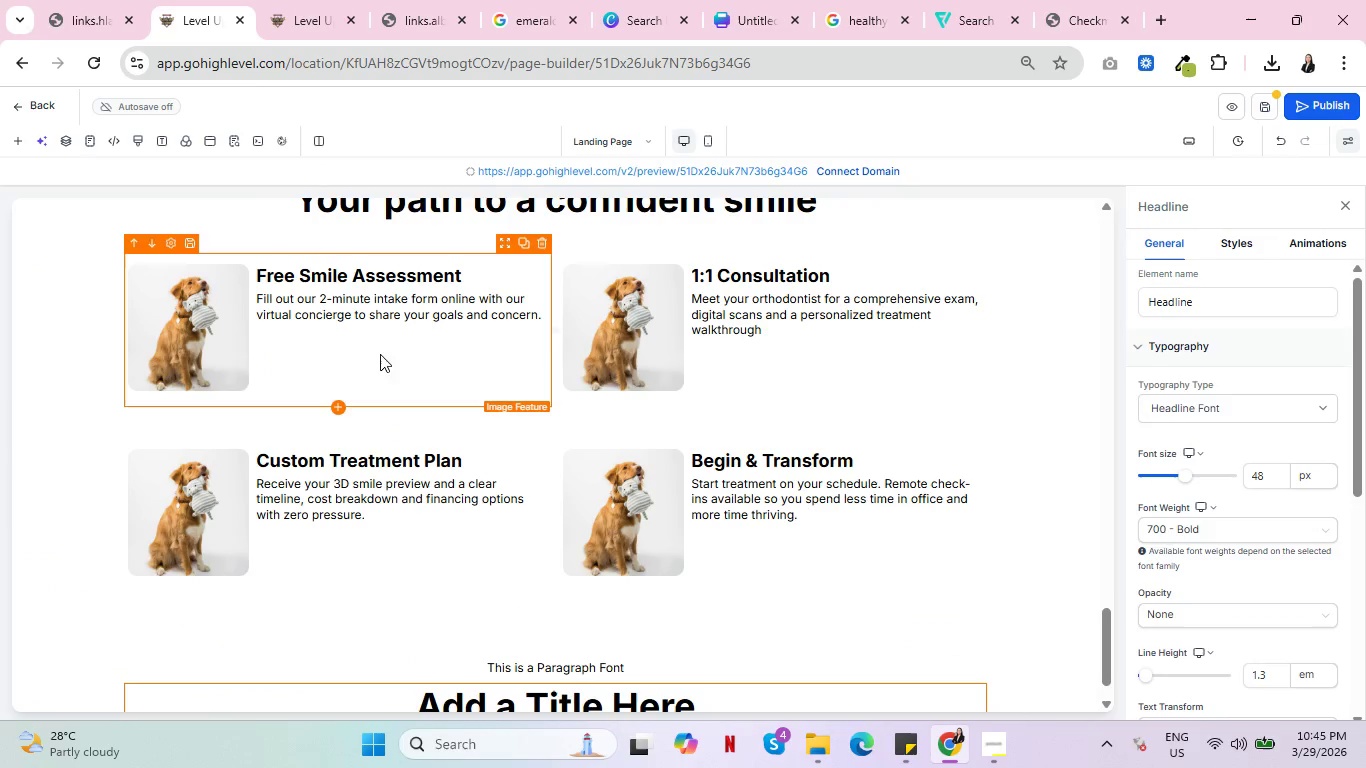 
scroll: coordinate [942, 424], scroll_direction: down, amount: 6.0
 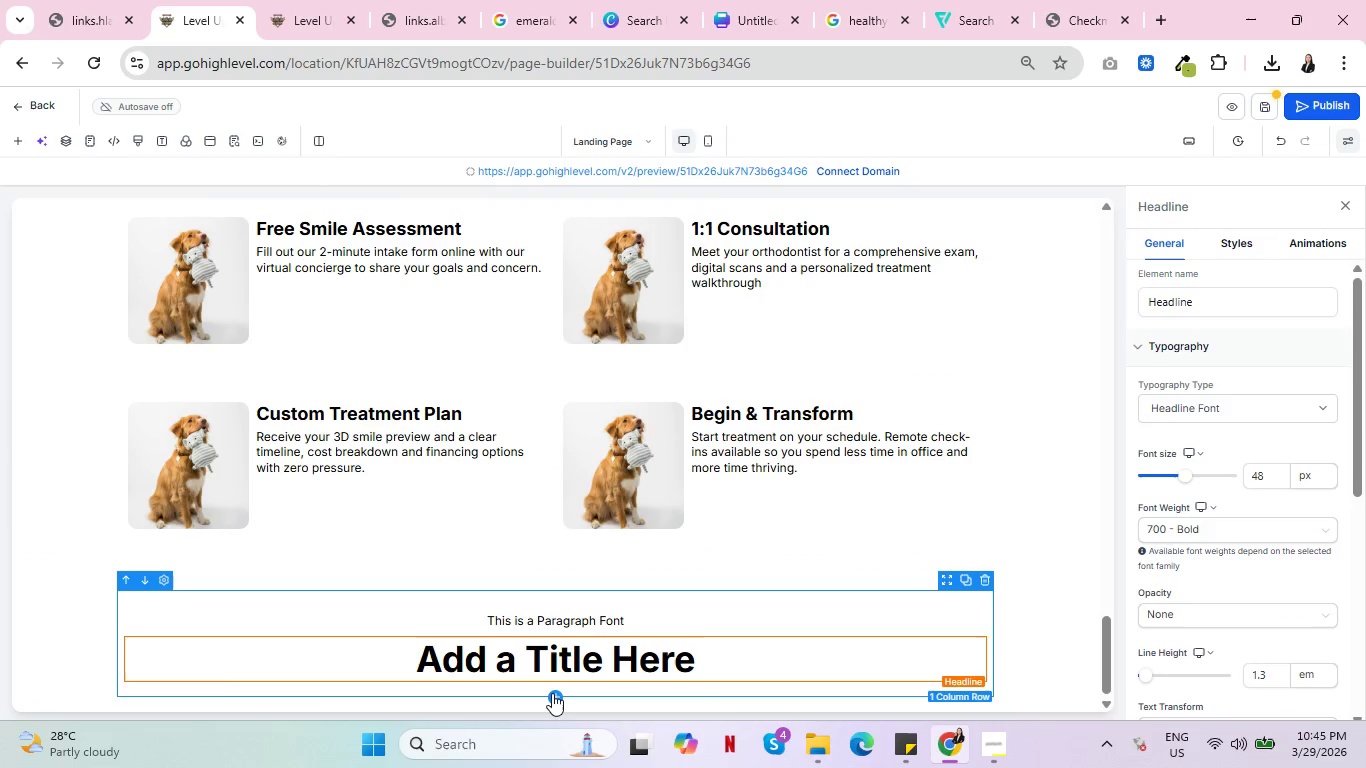 
left_click([552, 693])
 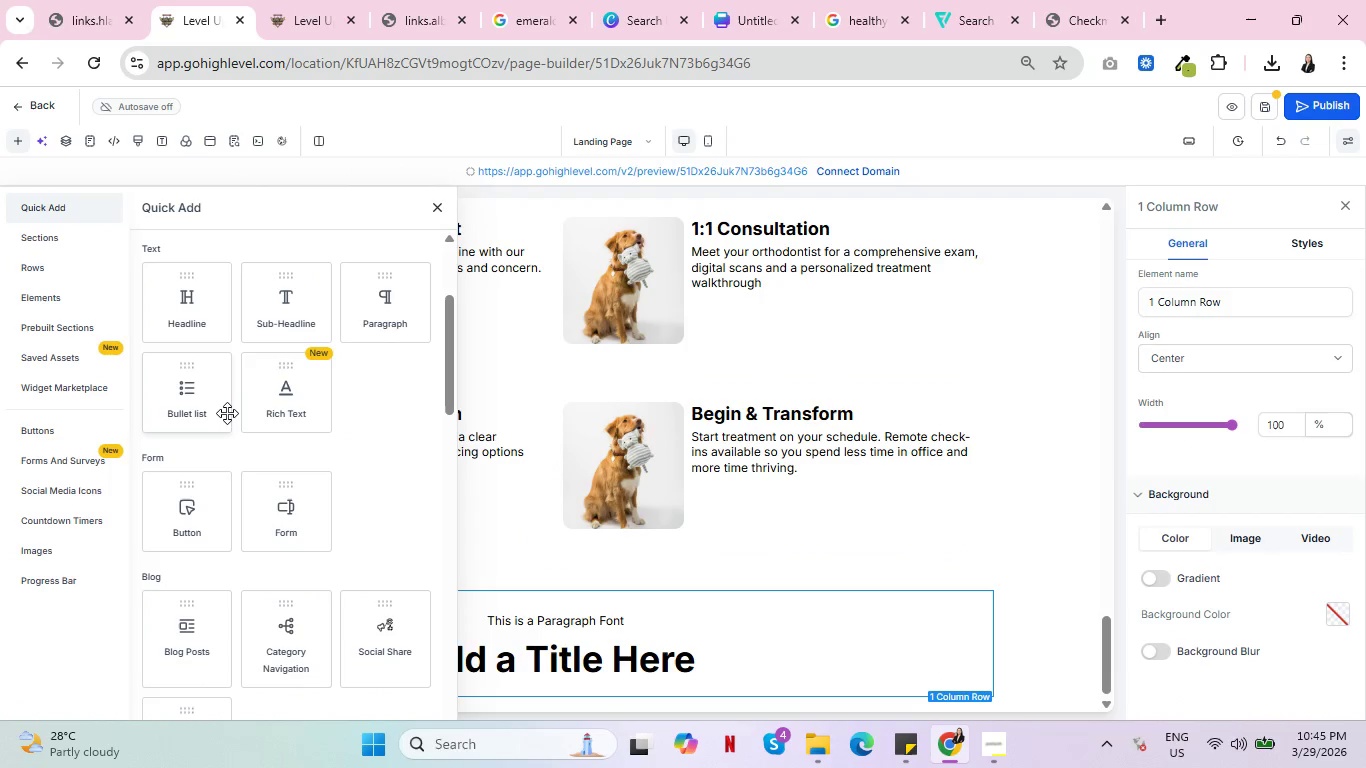 
wait(5.14)
 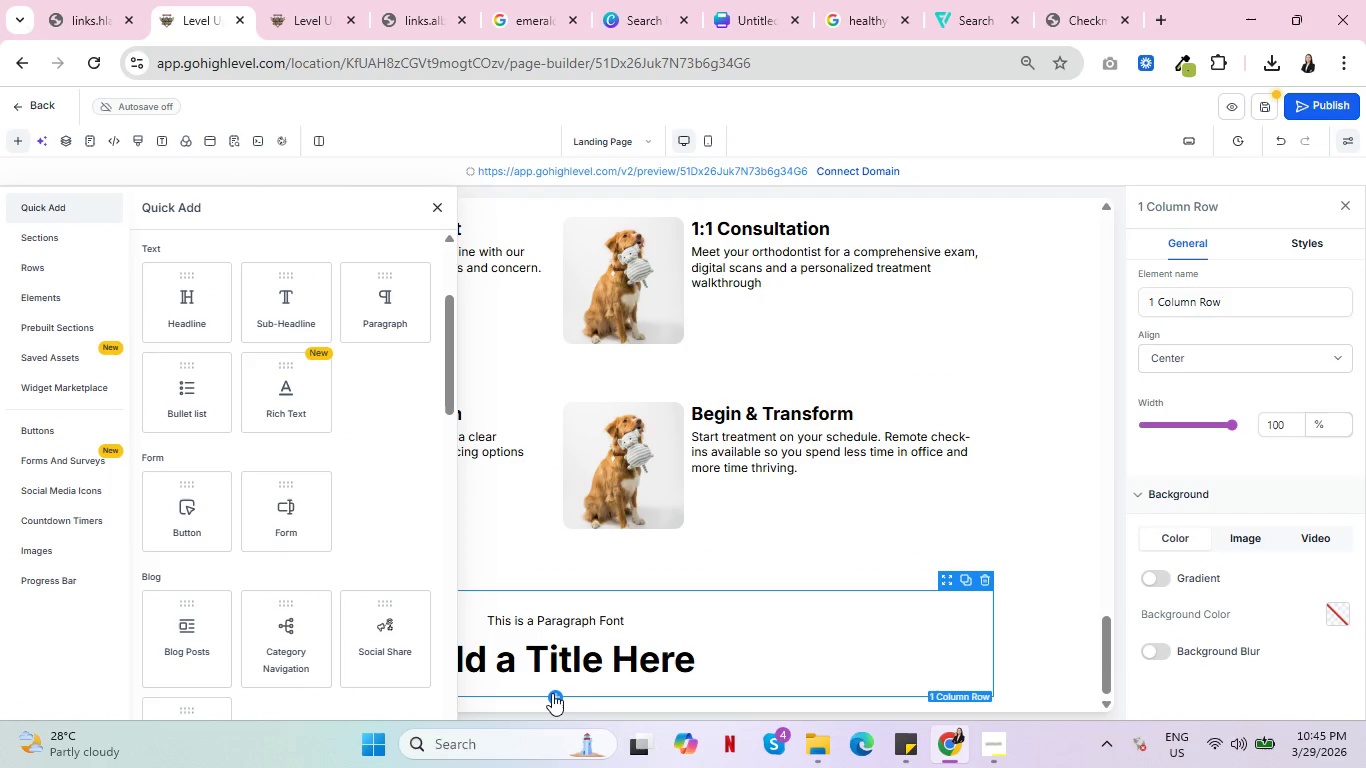 
left_click([278, 298])
 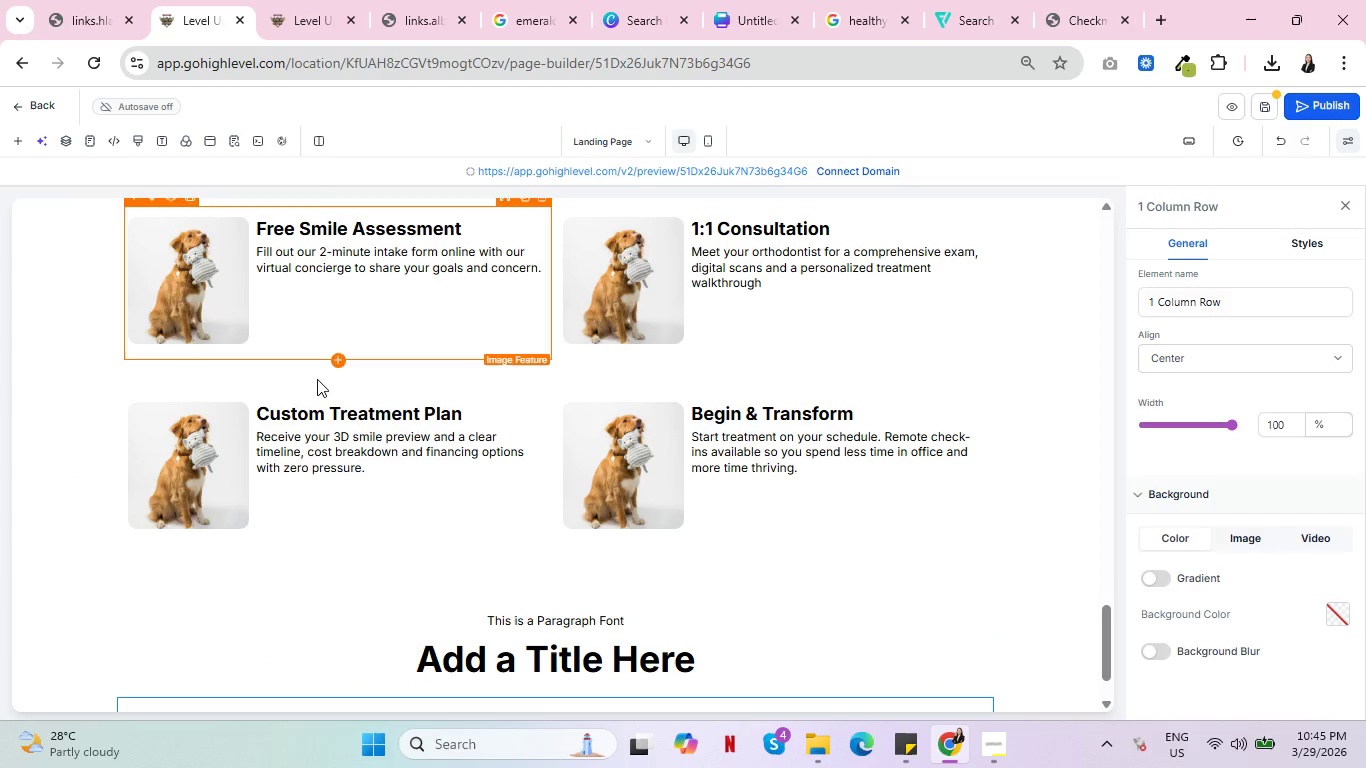 
scroll: coordinate [901, 496], scroll_direction: down, amount: 6.0
 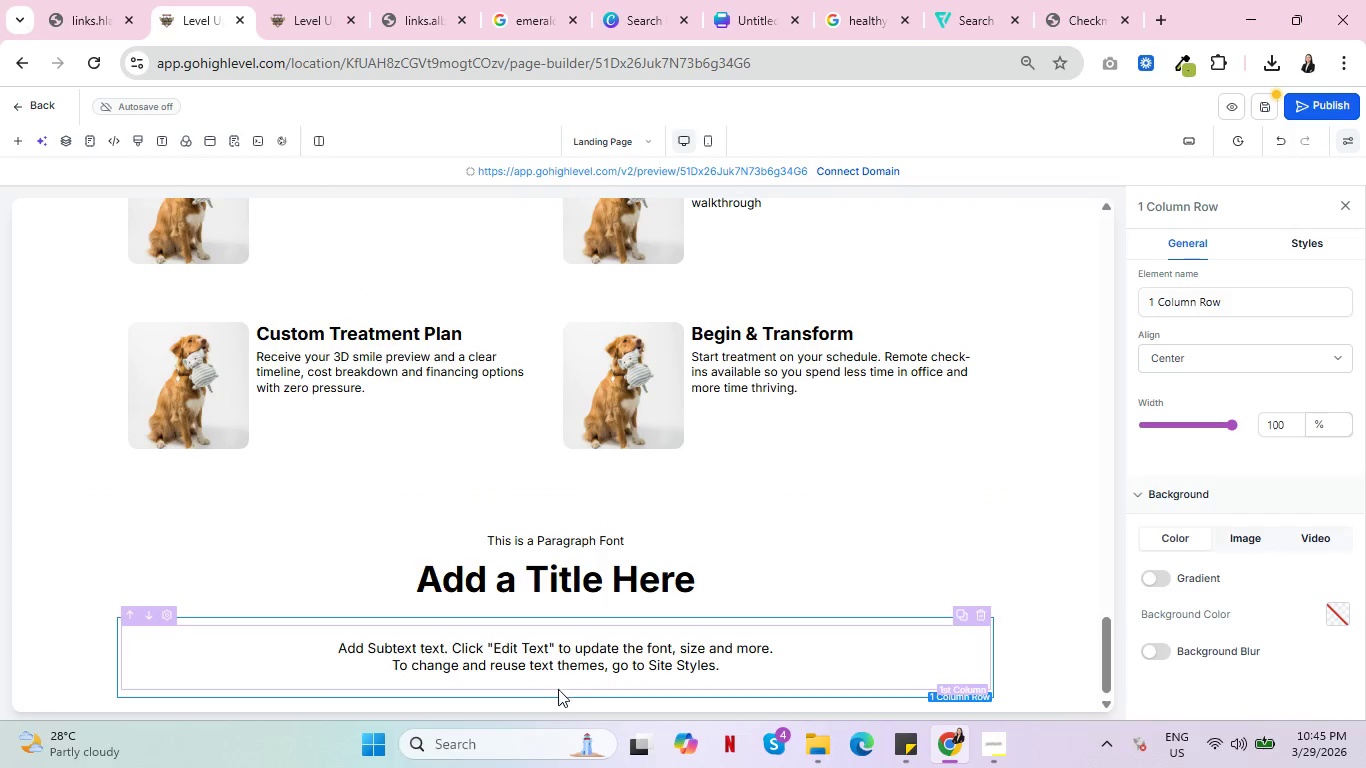 
left_click([556, 695])
 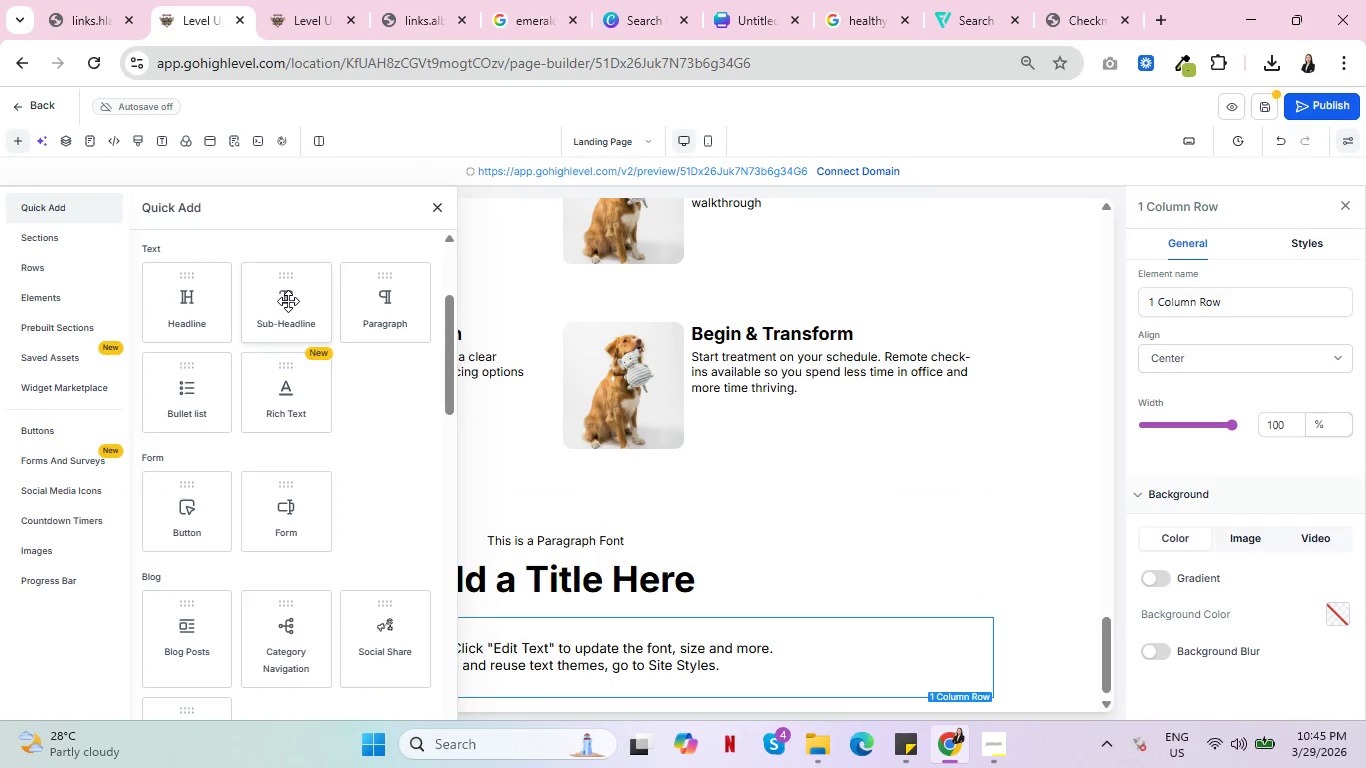 
left_click([288, 301])
 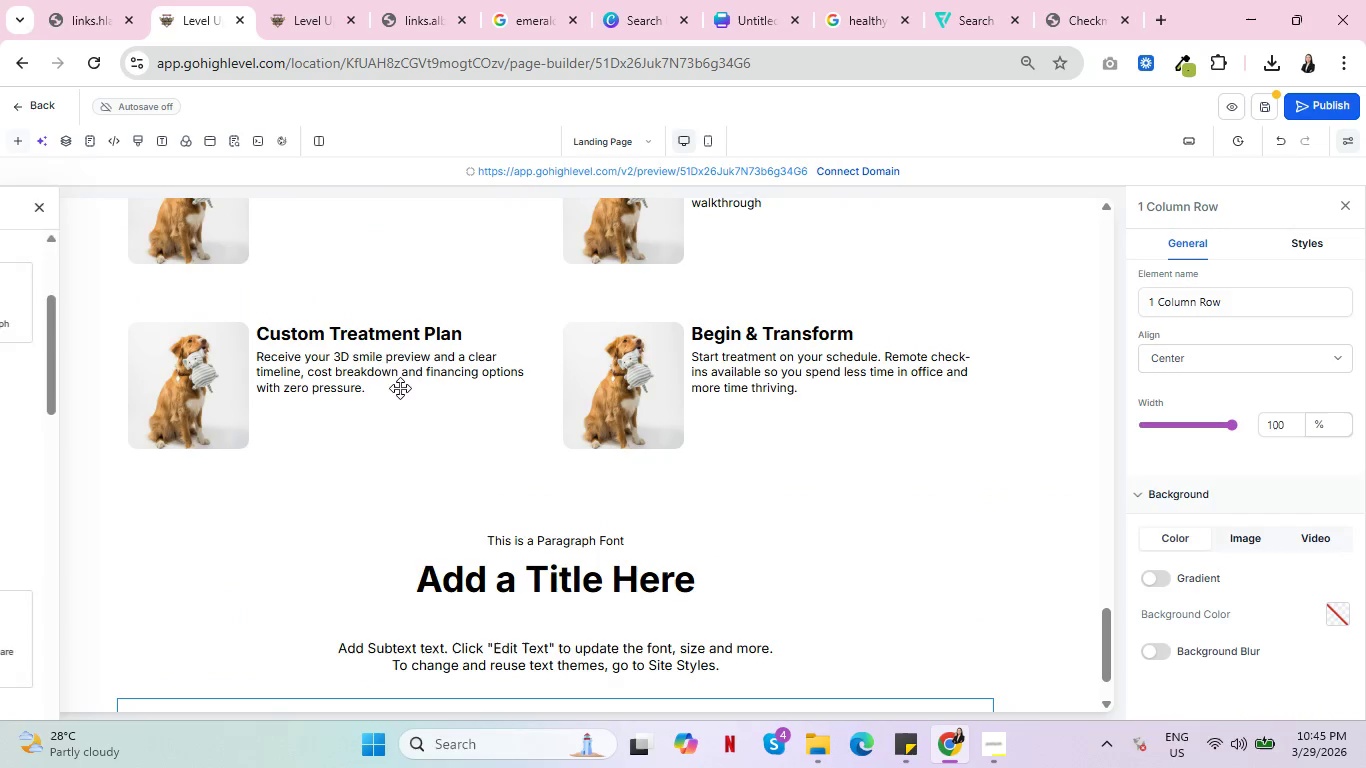 
scroll: coordinate [907, 554], scroll_direction: down, amount: 5.0
 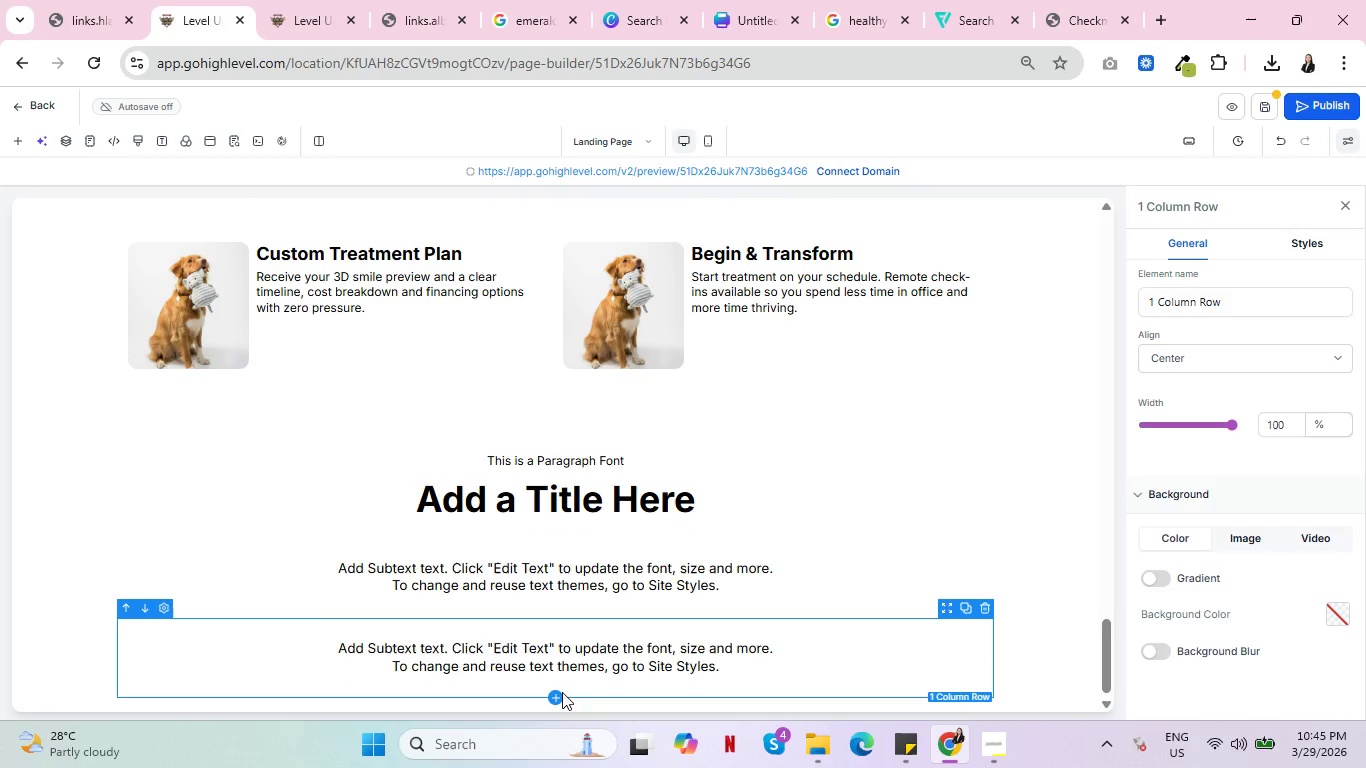 
left_click([558, 692])
 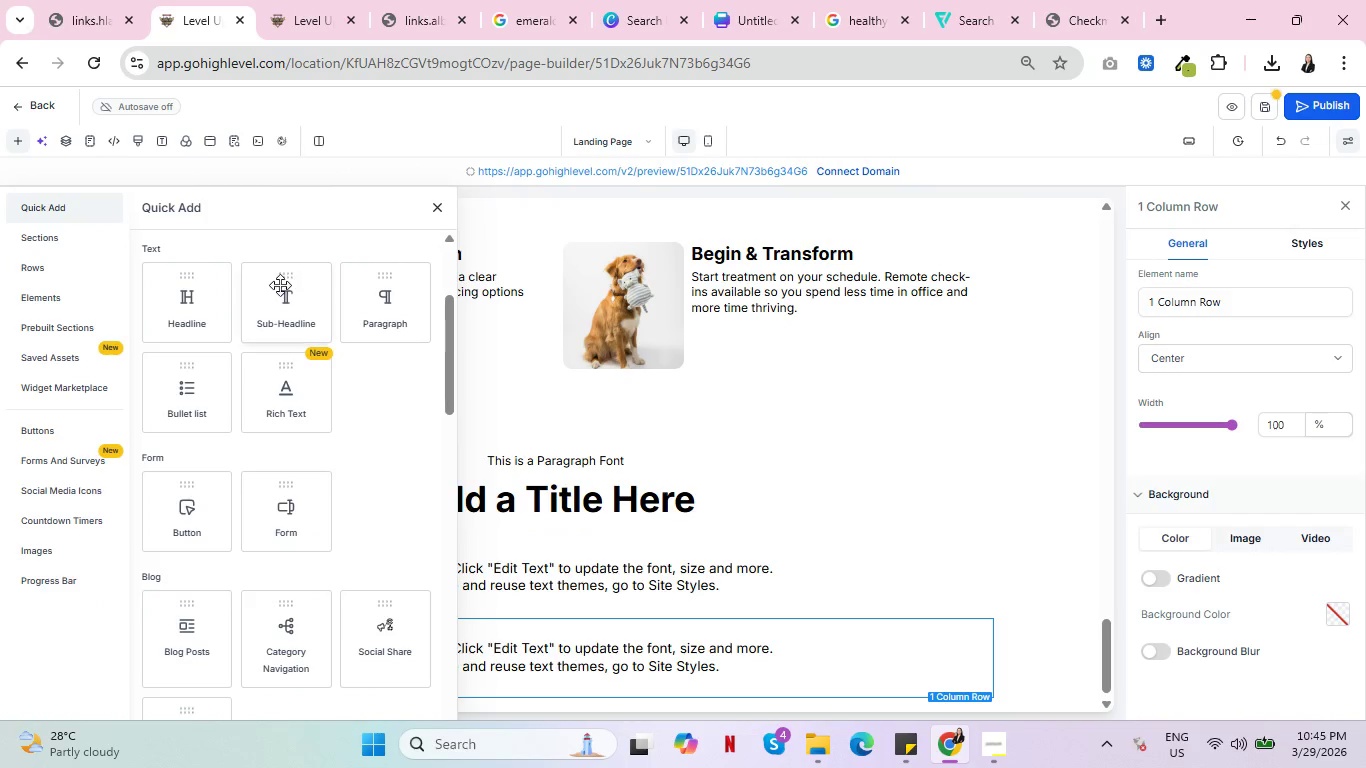 
left_click([279, 285])
 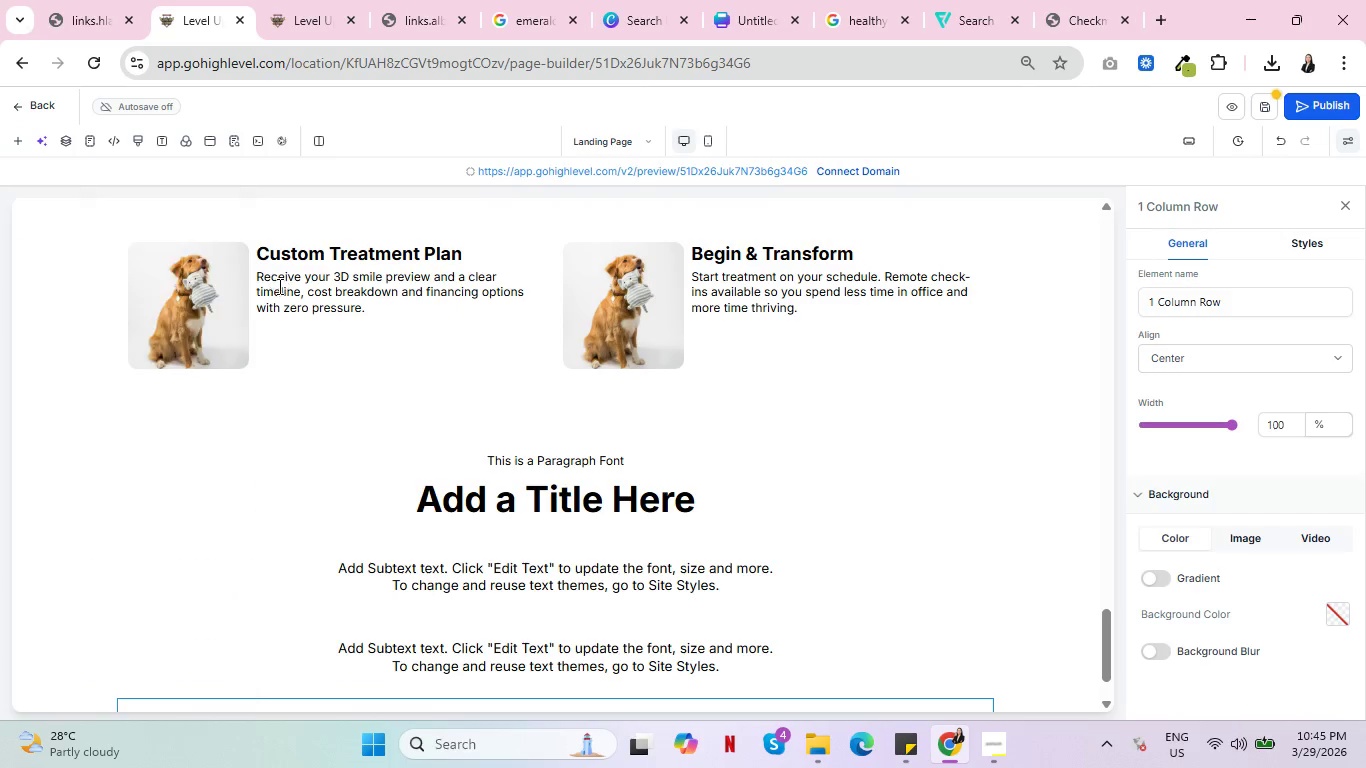 
scroll: coordinate [814, 508], scroll_direction: down, amount: 5.0
 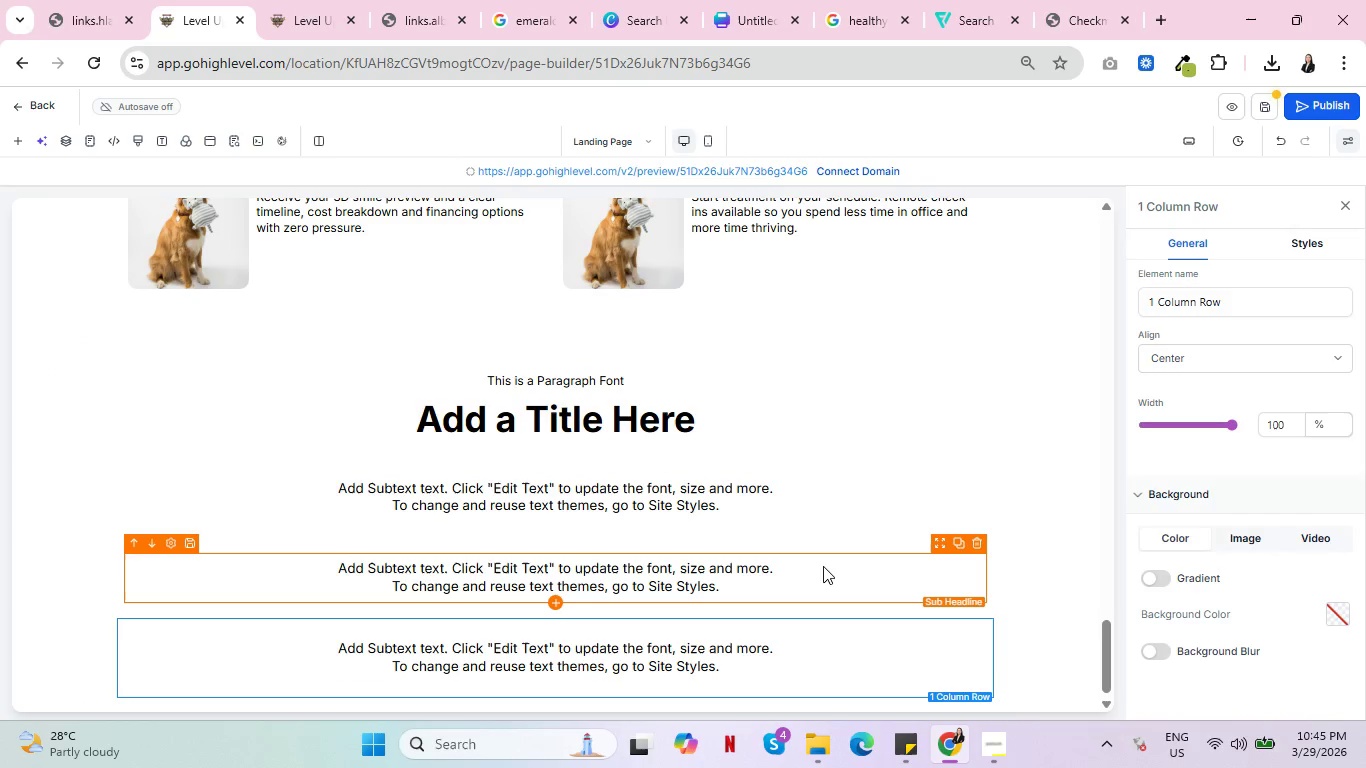 
wait(11.39)
 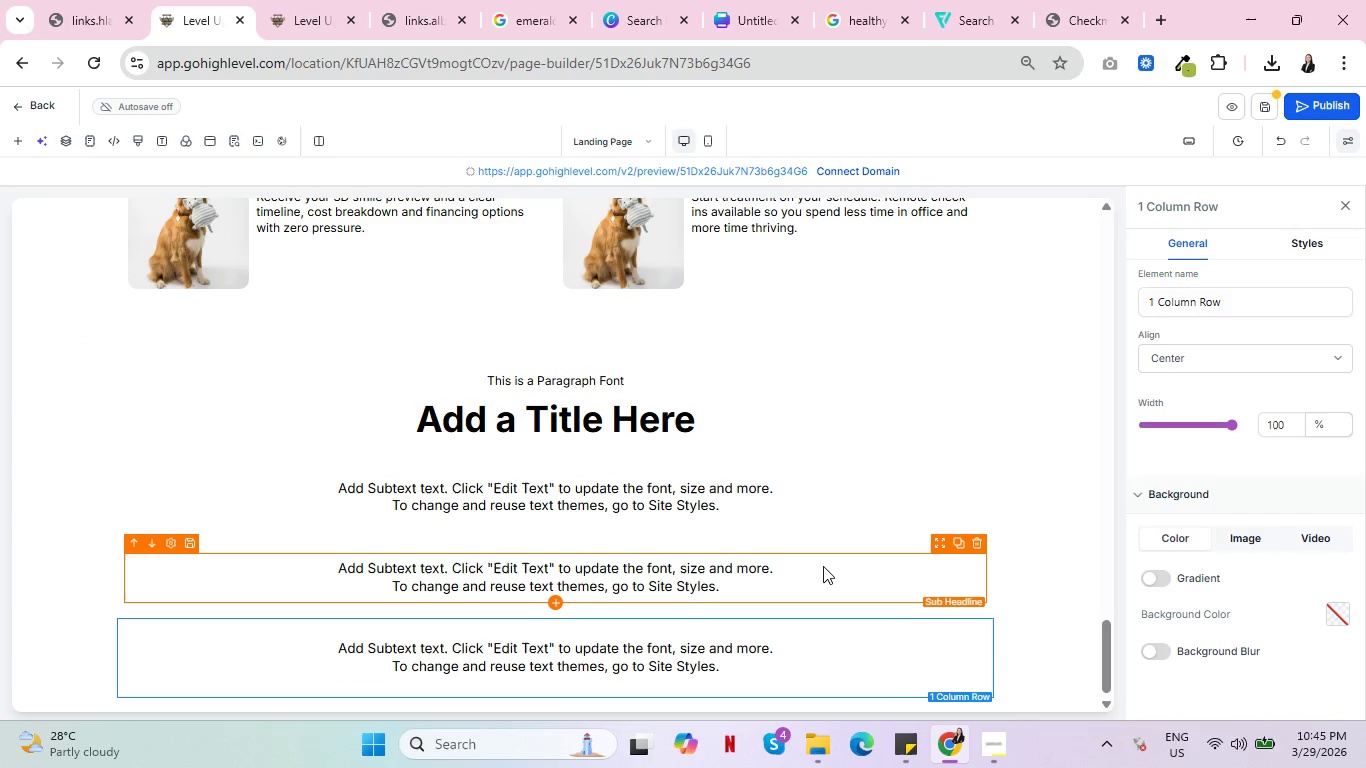 
scroll: coordinate [628, 490], scroll_direction: down, amount: 3.0
 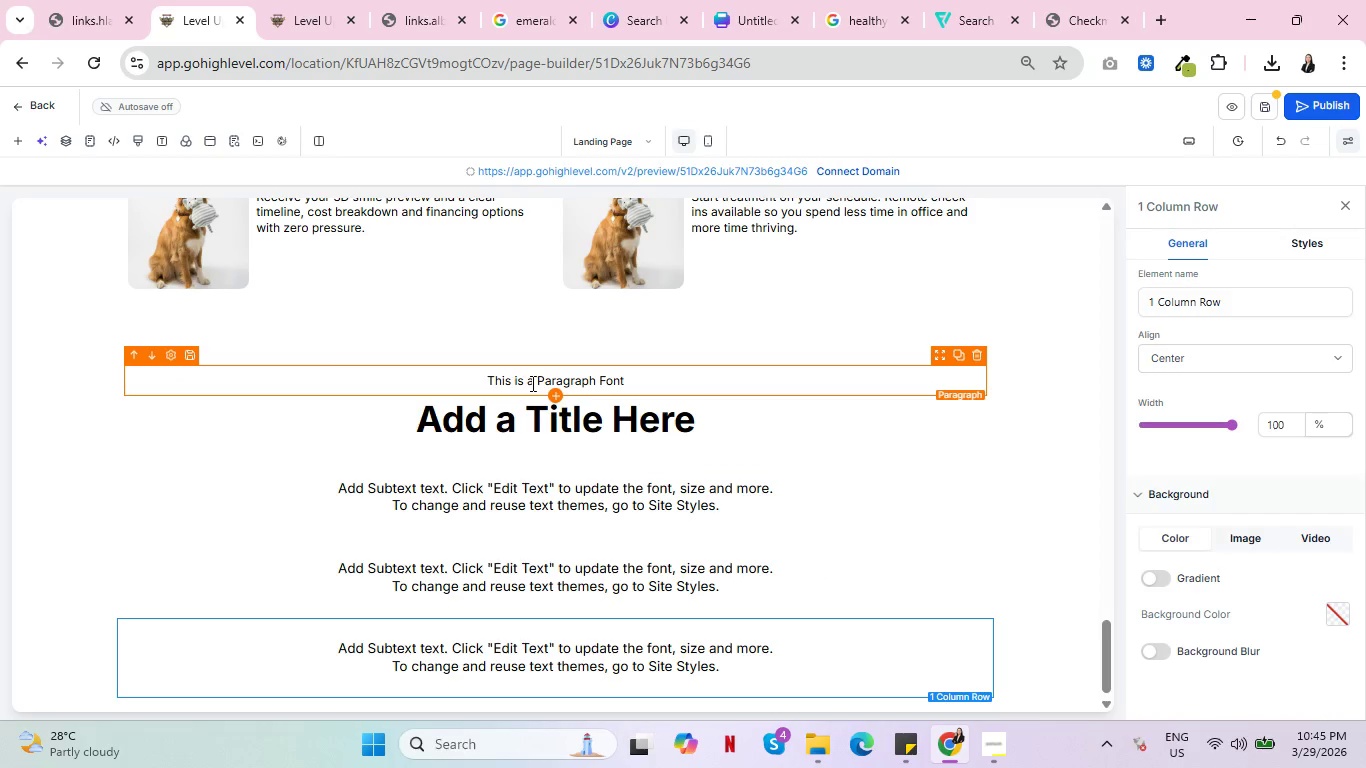 
double_click([531, 383])
 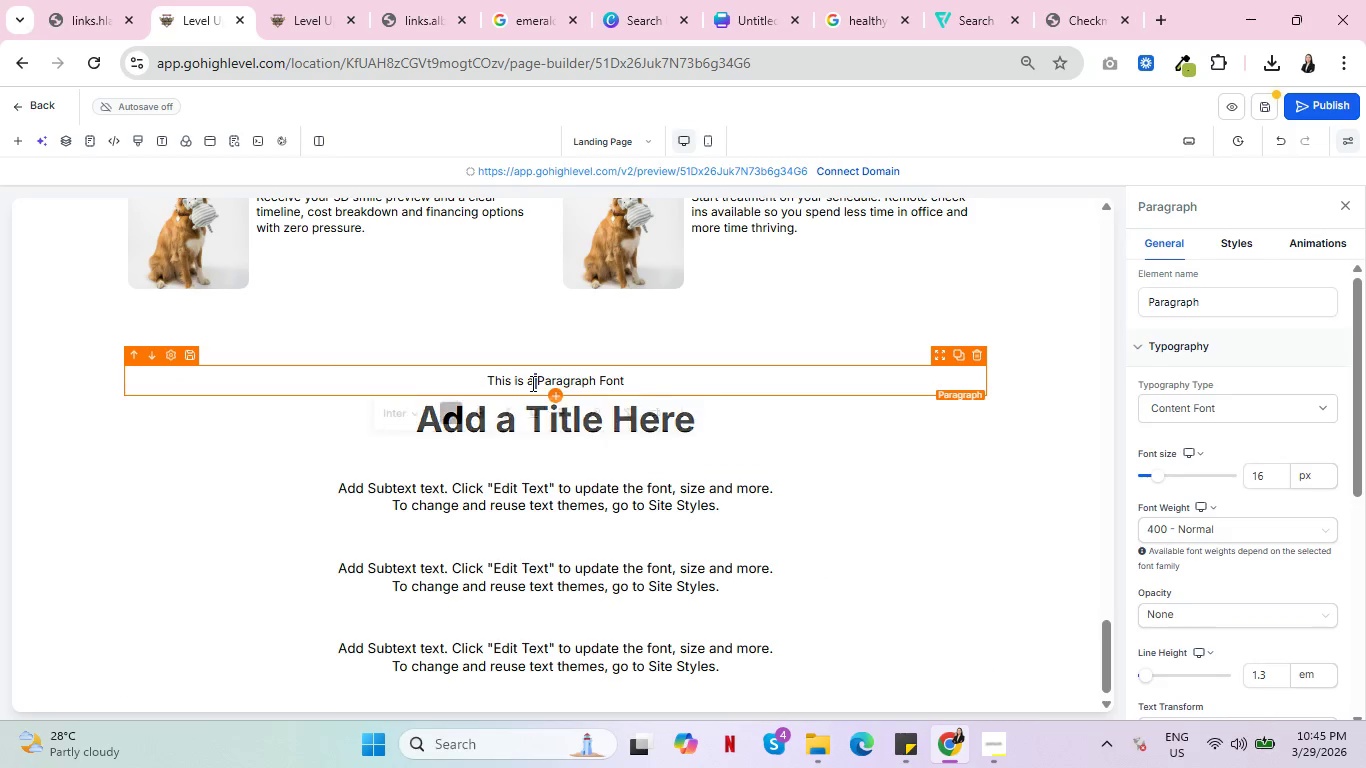 
triple_click([531, 383])
 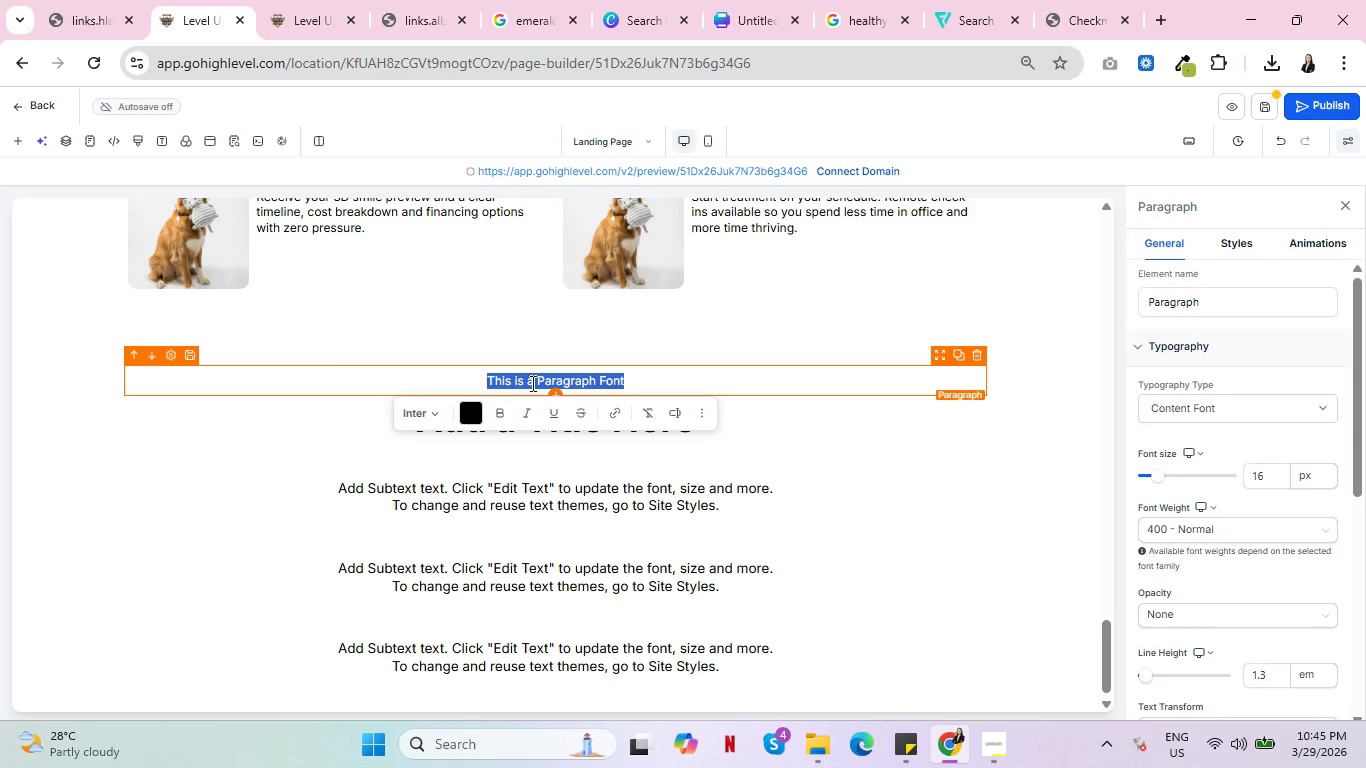 
type(Patient Stories)
 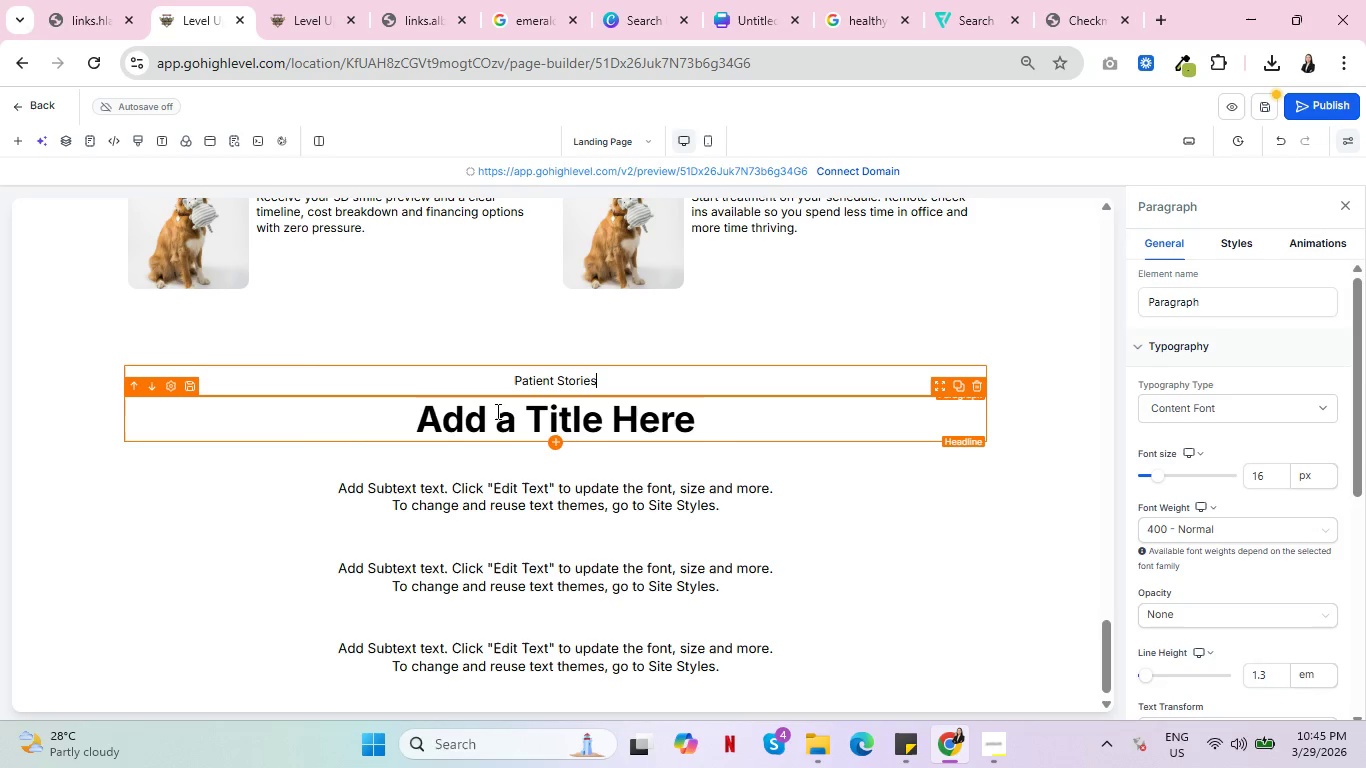 
double_click([496, 411])
 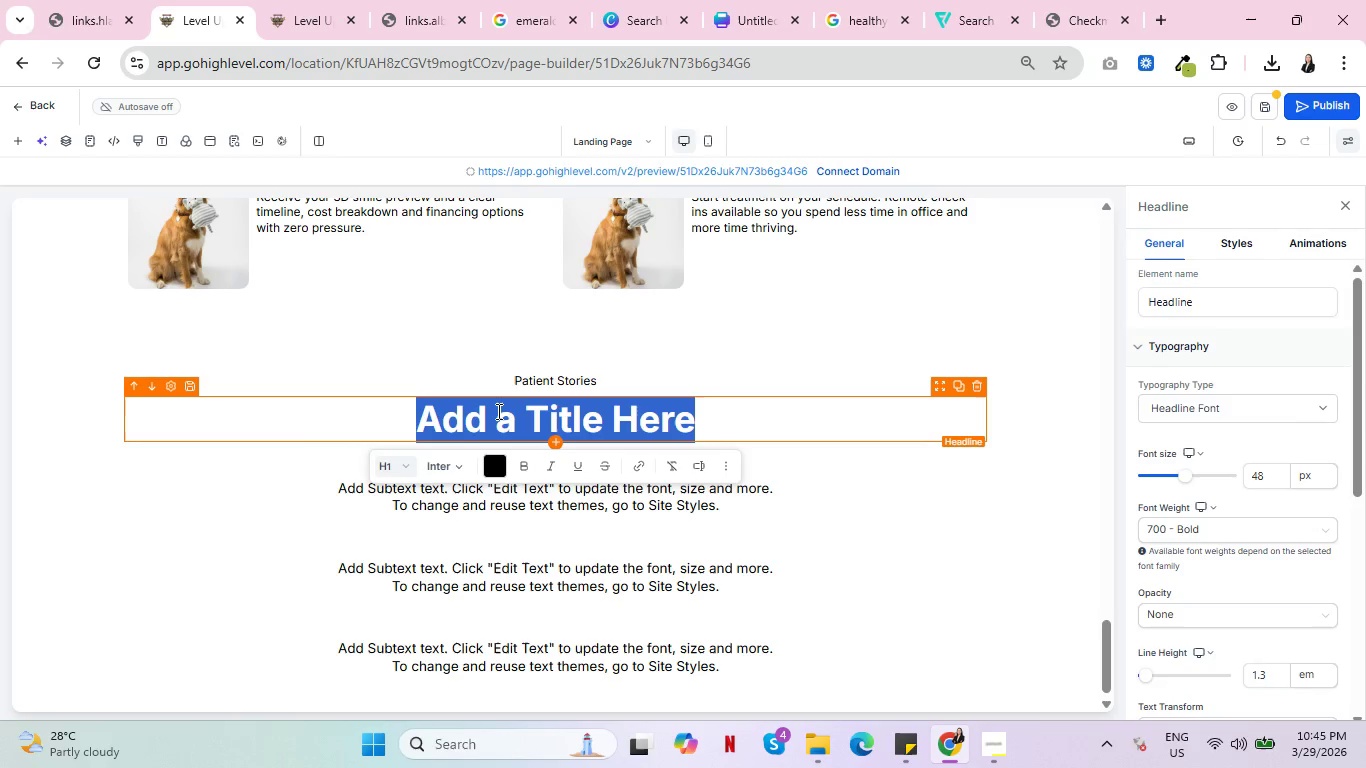 
type(Real S)
key(Backspace)
type(results fo)
 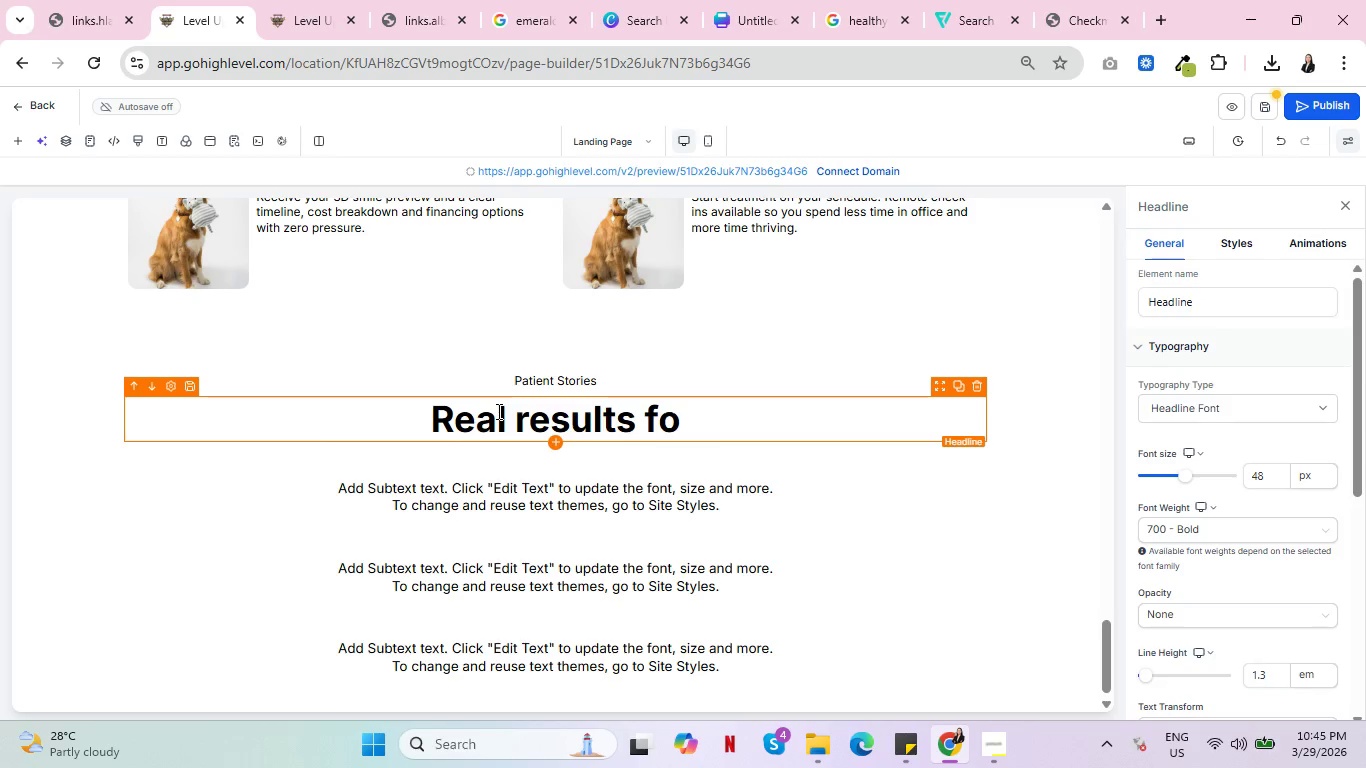 
type(r real professionas)
key(Backspace)
type(ls)
 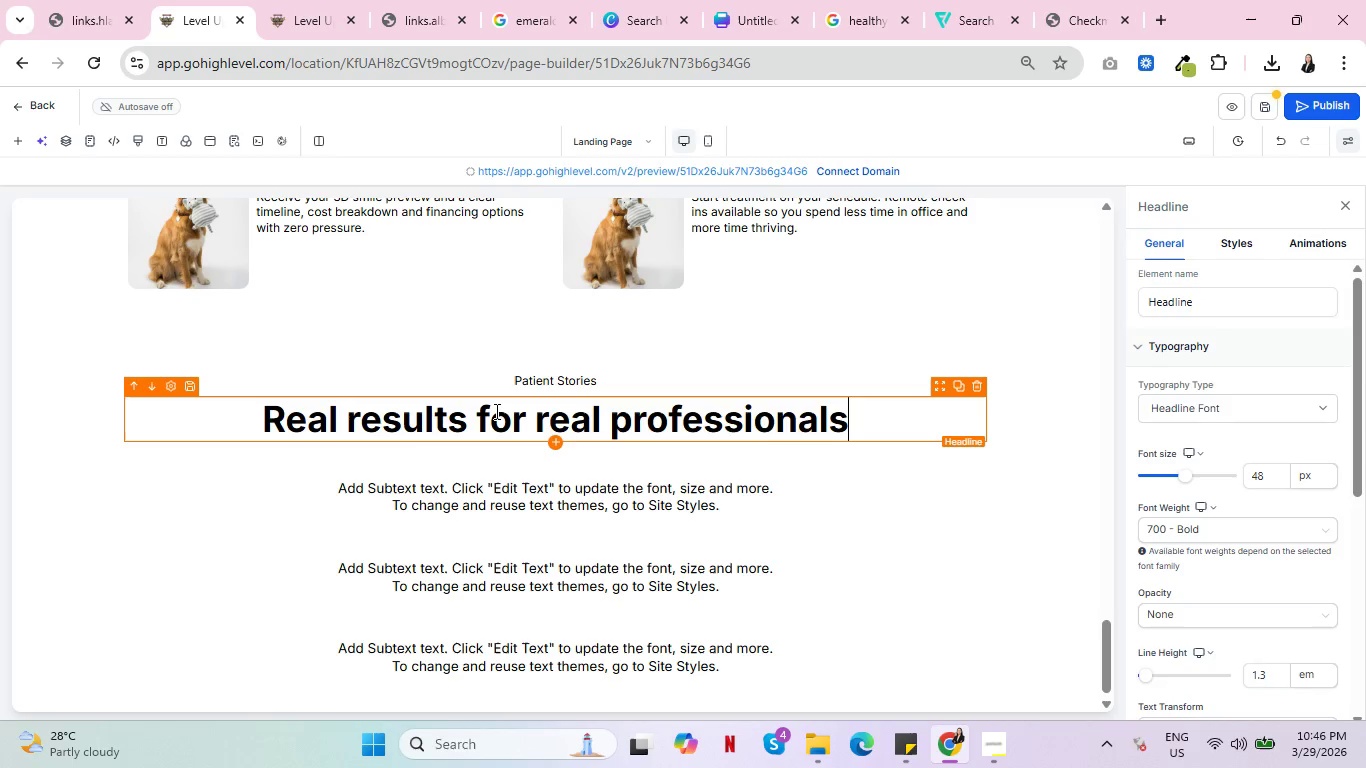 
double_click([470, 490])
 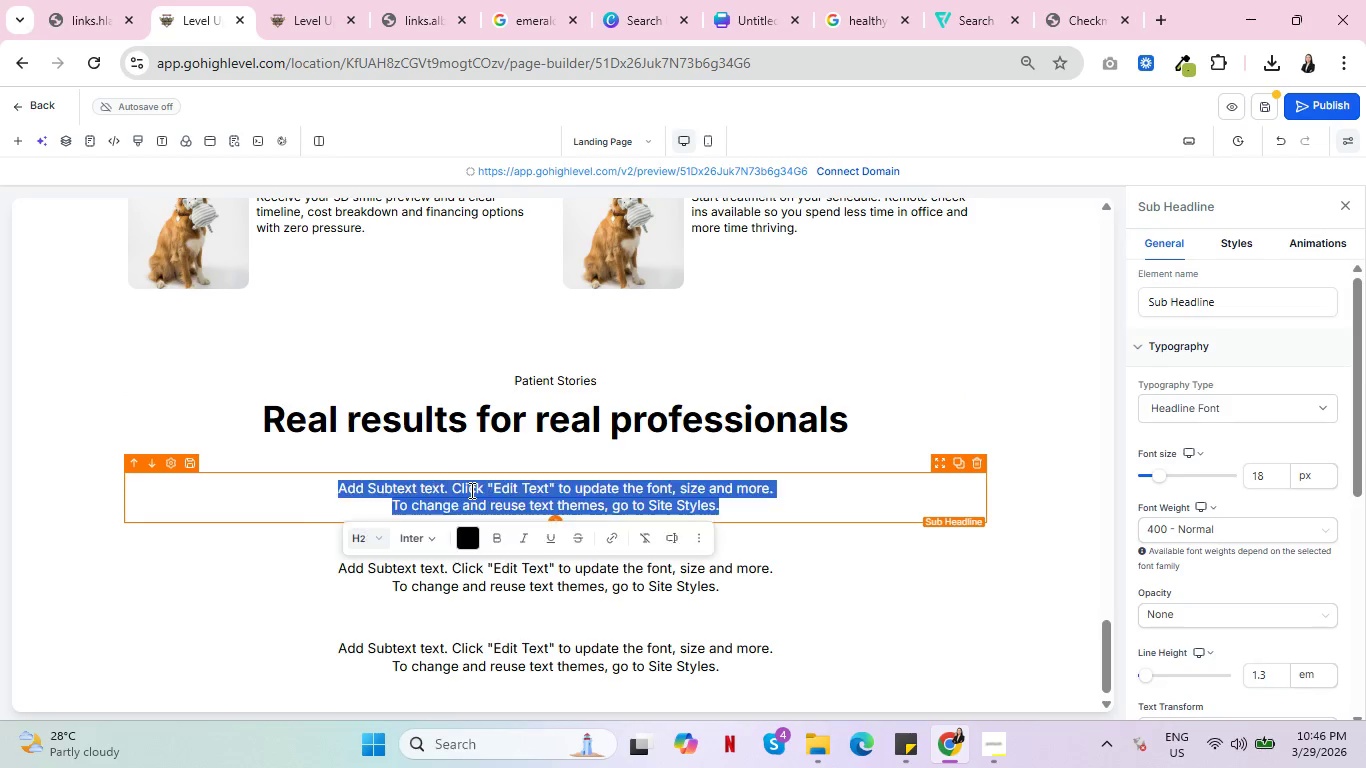 
triple_click([470, 490])
 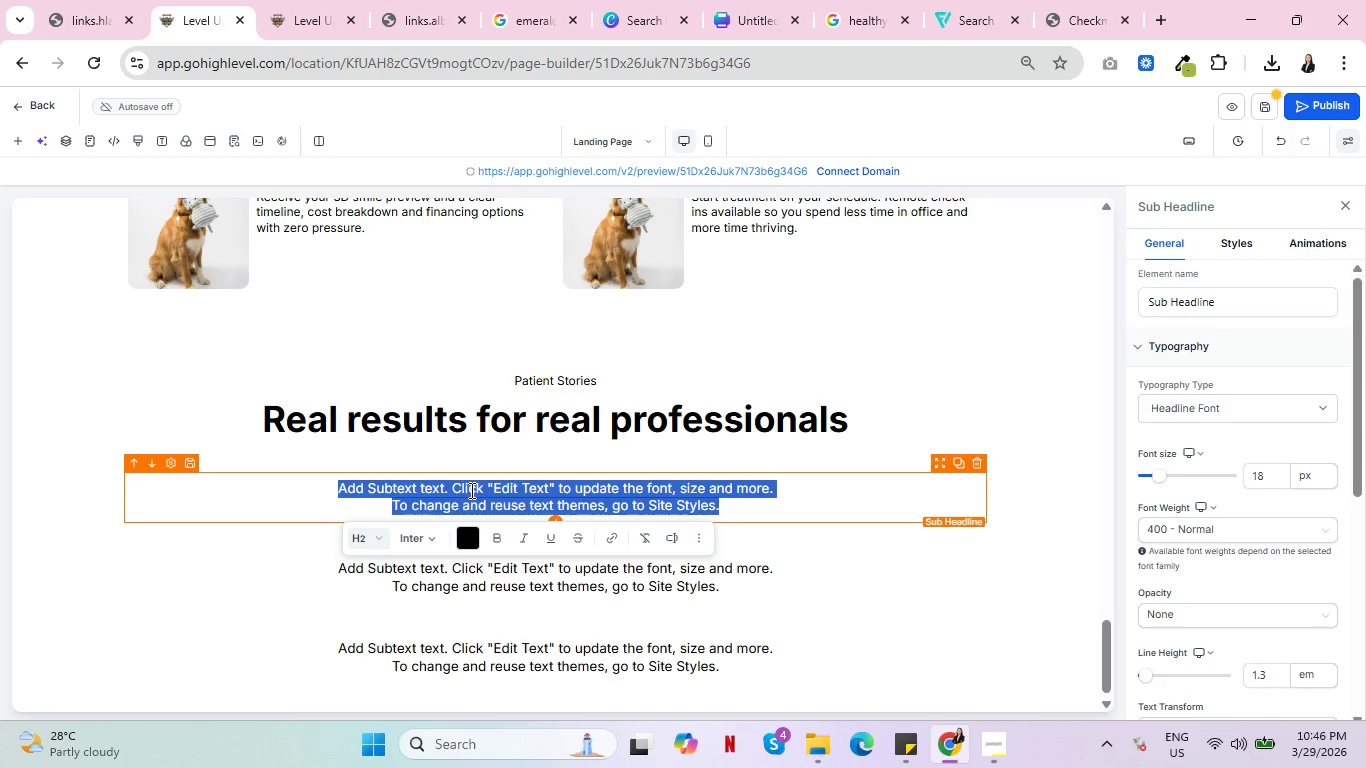 
type("I was )
 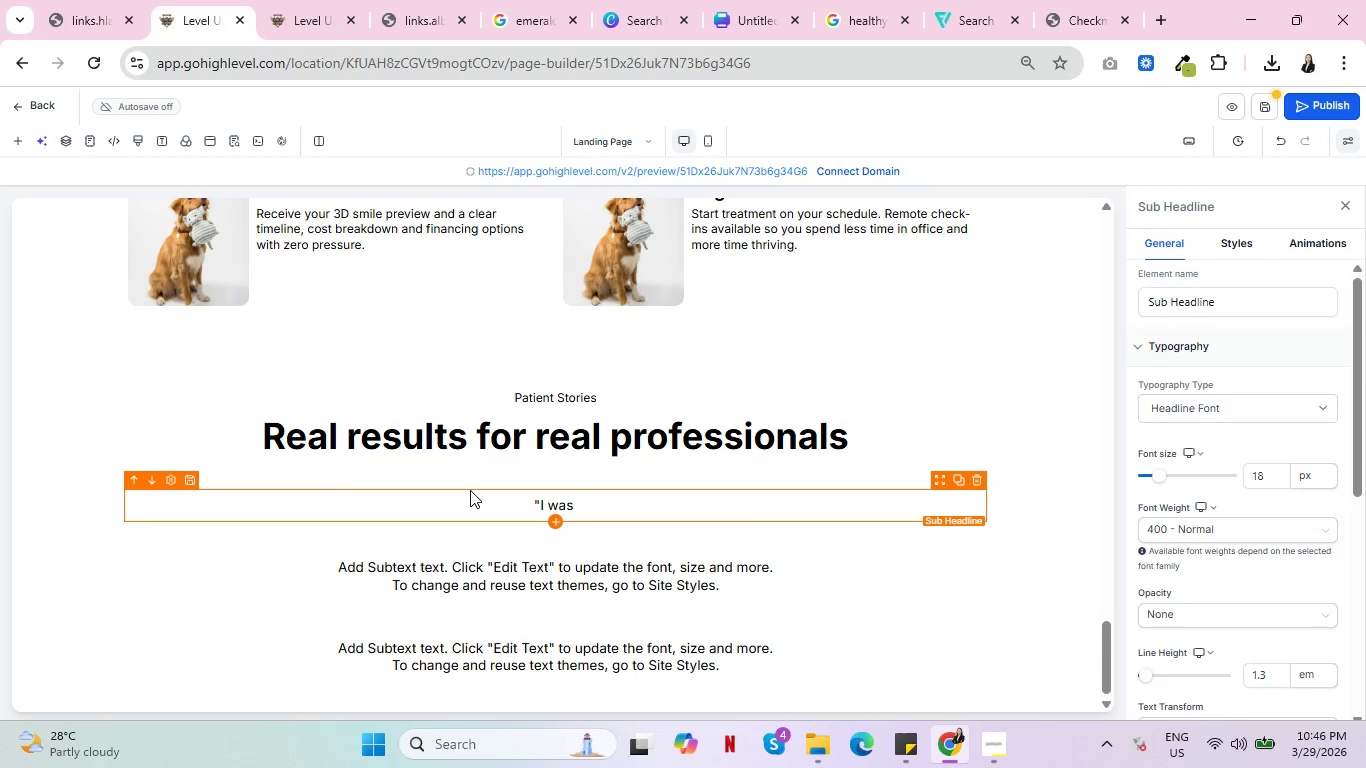 
wait(7.11)
 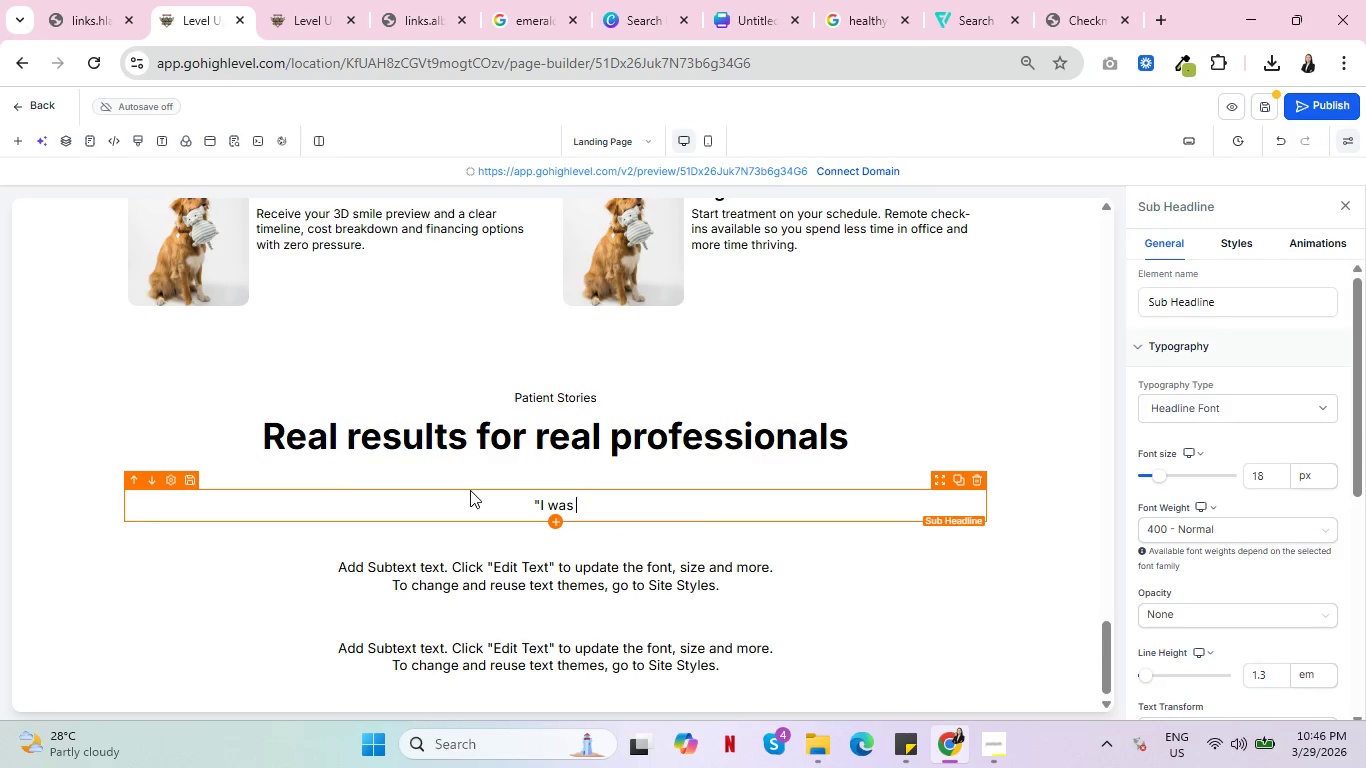 
type(nervous aout )
key(Backspace)
key(Backspace)
key(Backspace)
key(Backspace)
type(bout brav)
key(Backspace)
type(ces as a 38-year olf )
key(Backspace)
key(Backspace)
key(Backspace)
key(Backspace)
key(Backspace)
type(-old attorney. The invisalign )
 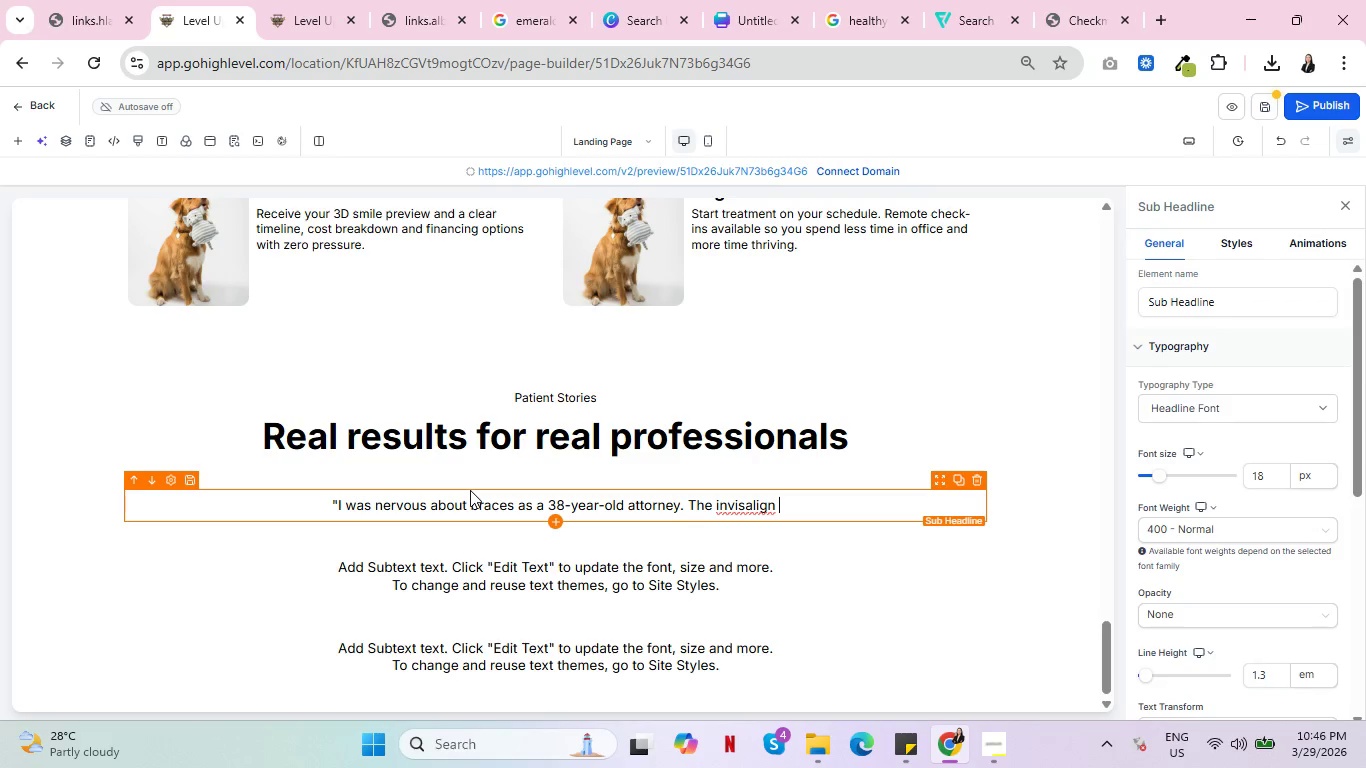 
right_click([735, 502])
 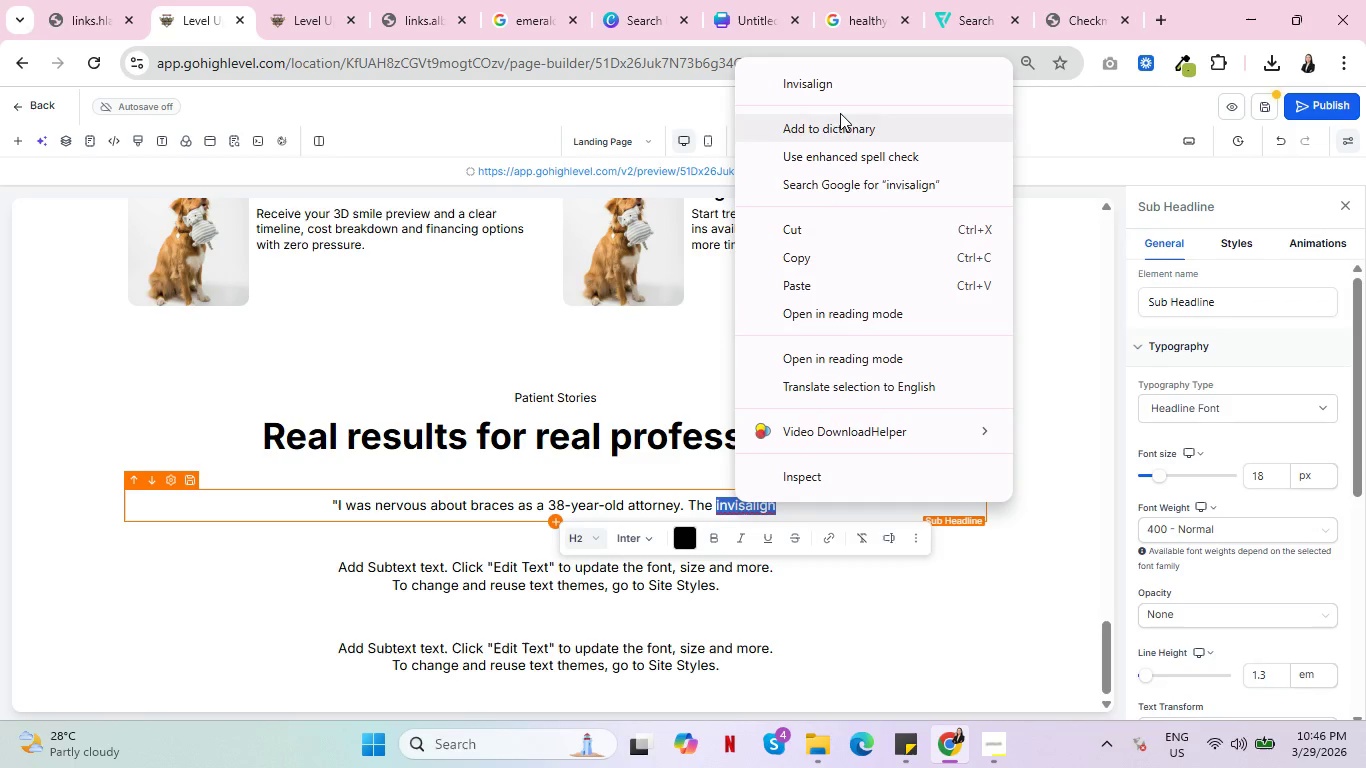 
left_click([844, 88])
 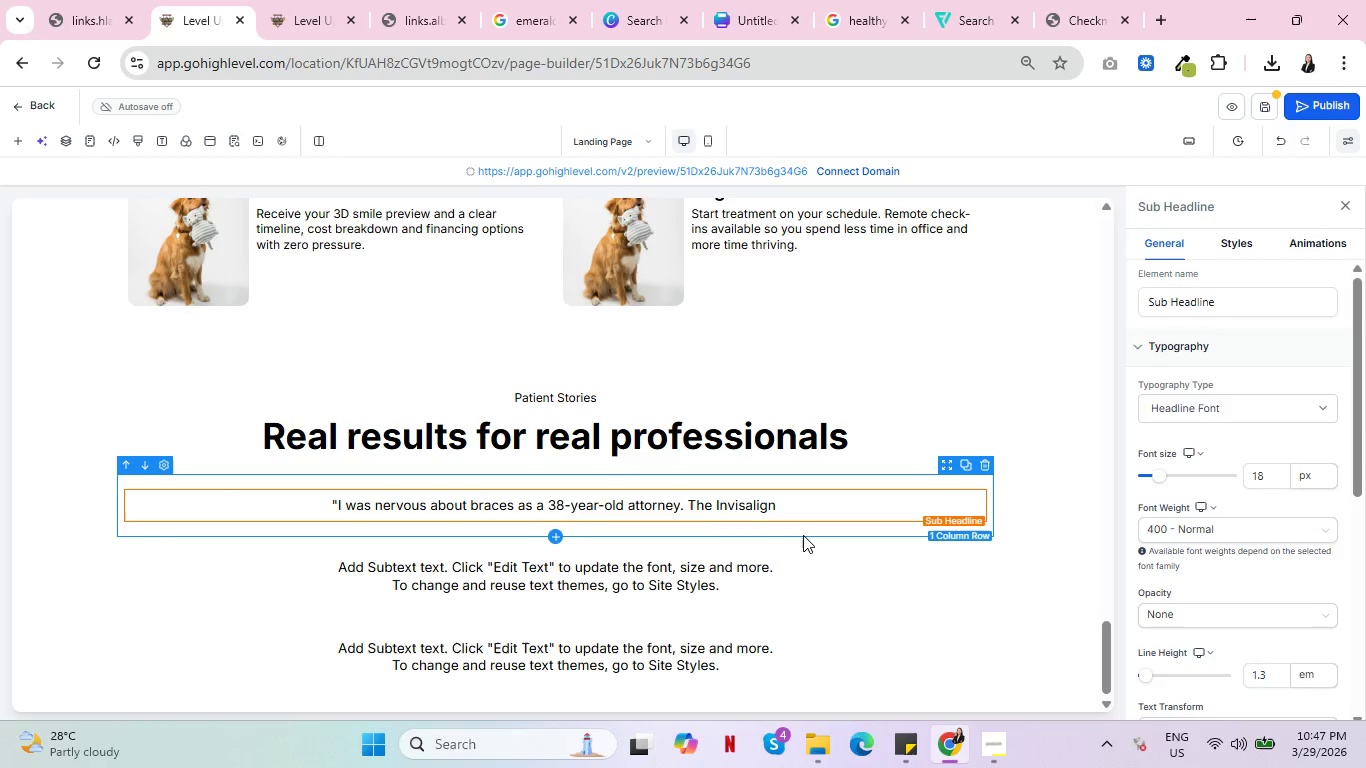 
type( treatmetn)
key(Backspace)
key(Backspace)
type(tn was cop)
key(Backspace)
type(mpletely invisible in des)
key(Backspace)
type(positions.)
 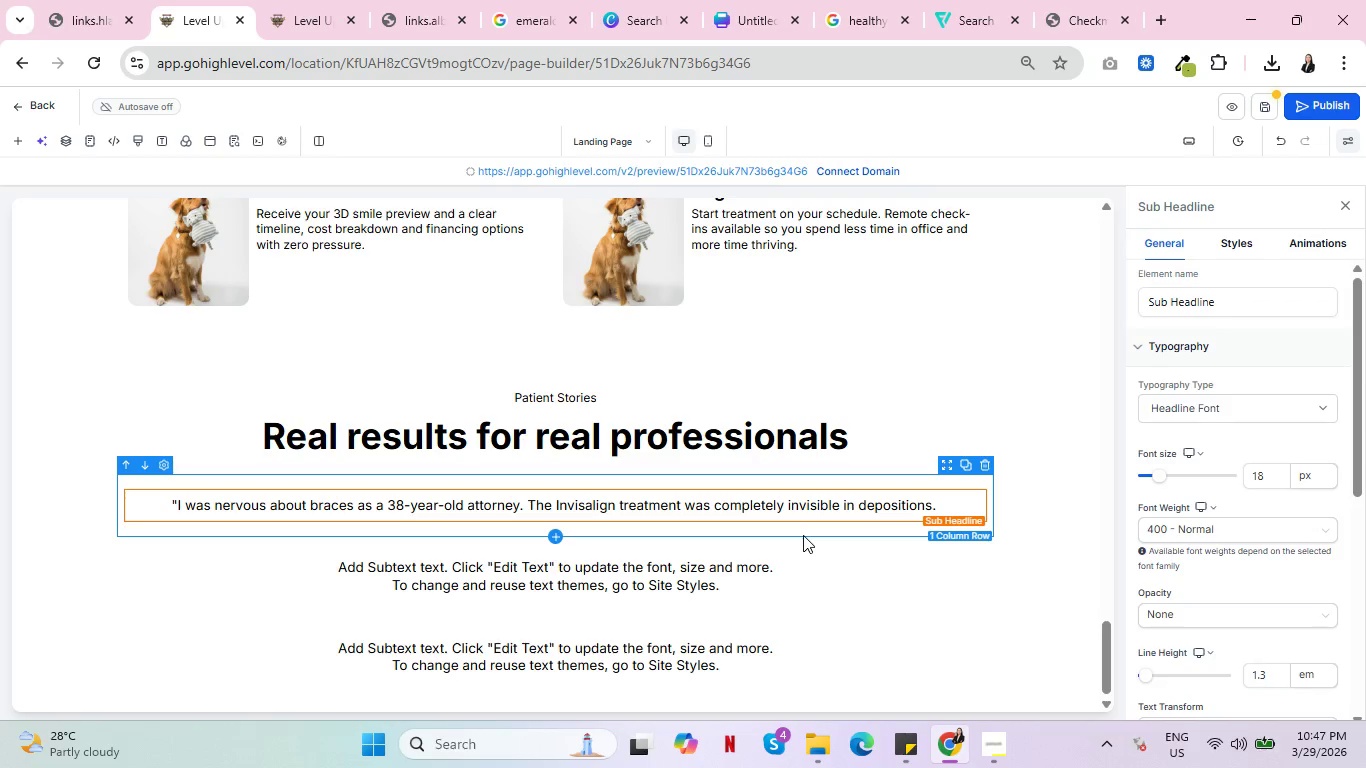 
key(Enter)
 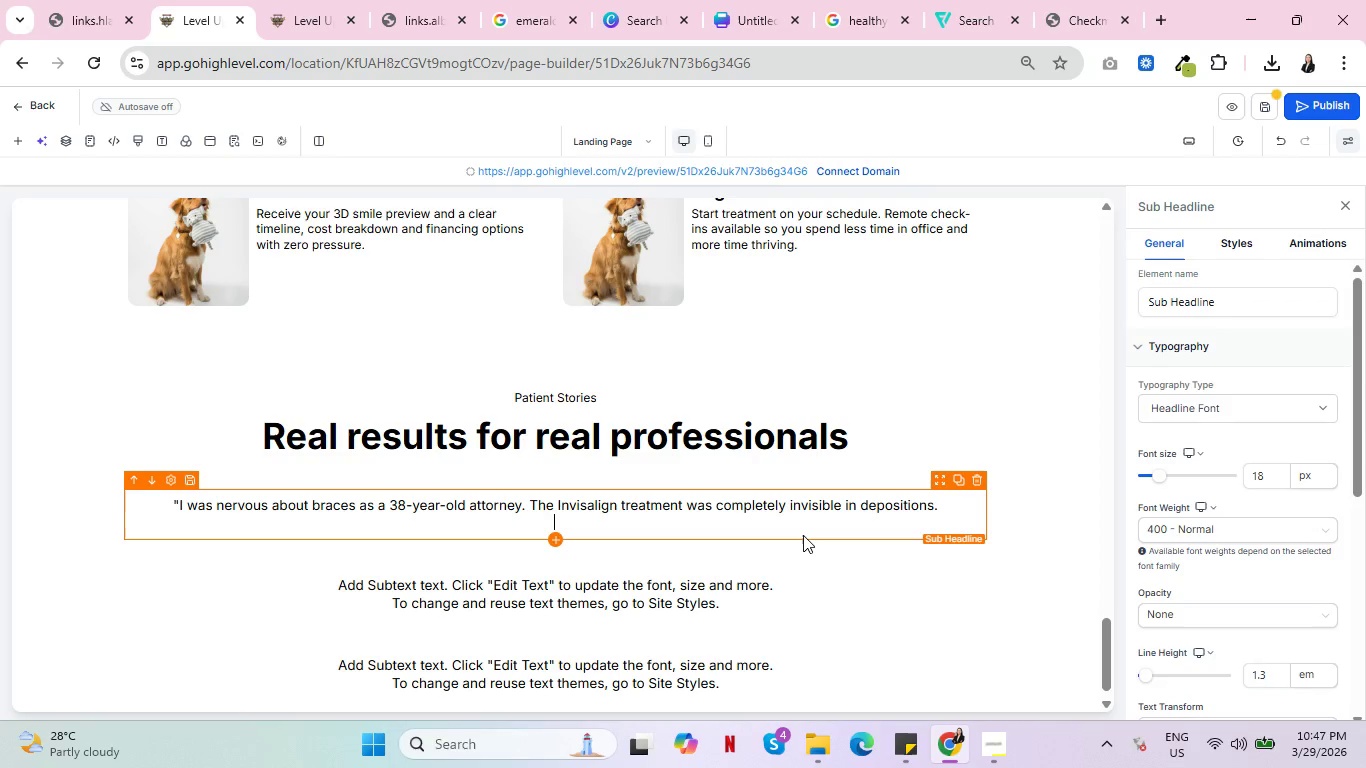 
type(Finished in 10 months and I can't stop smiling.)
 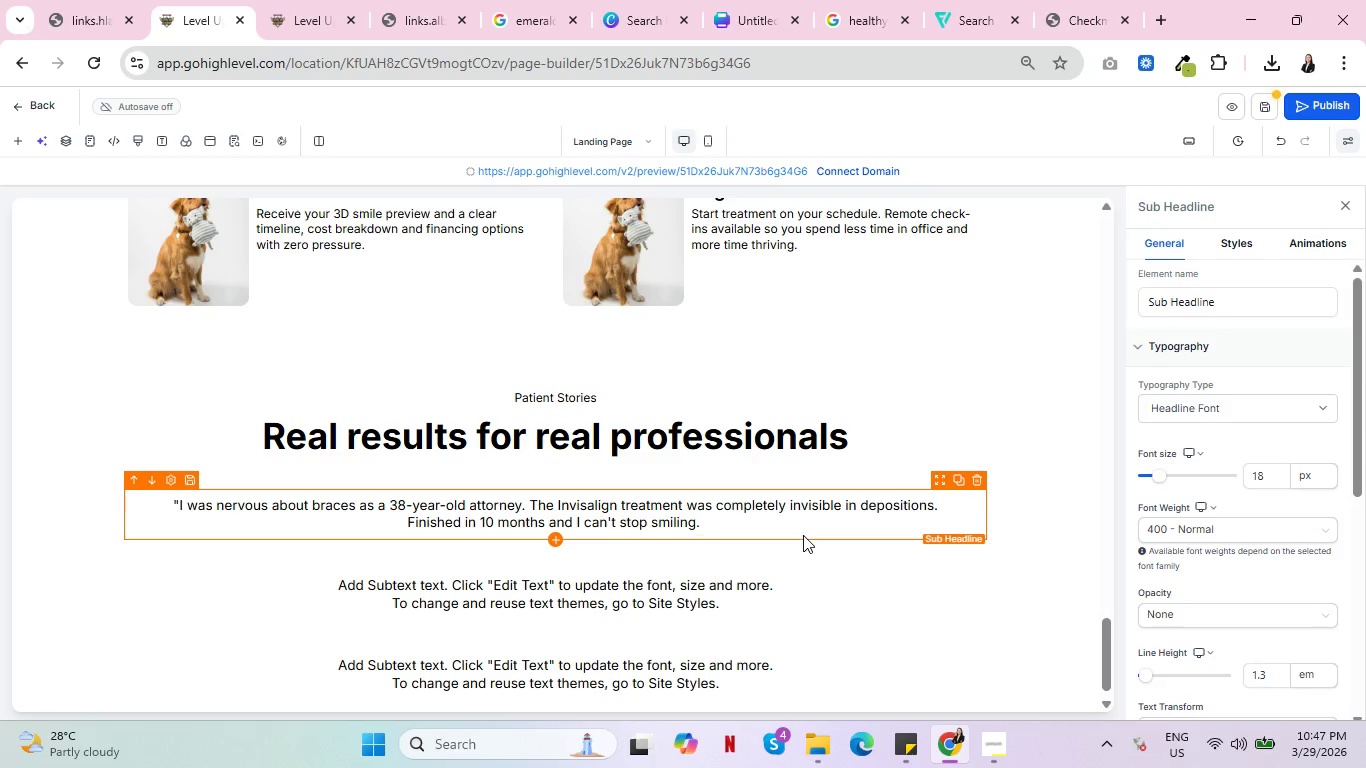 
key(Enter)
 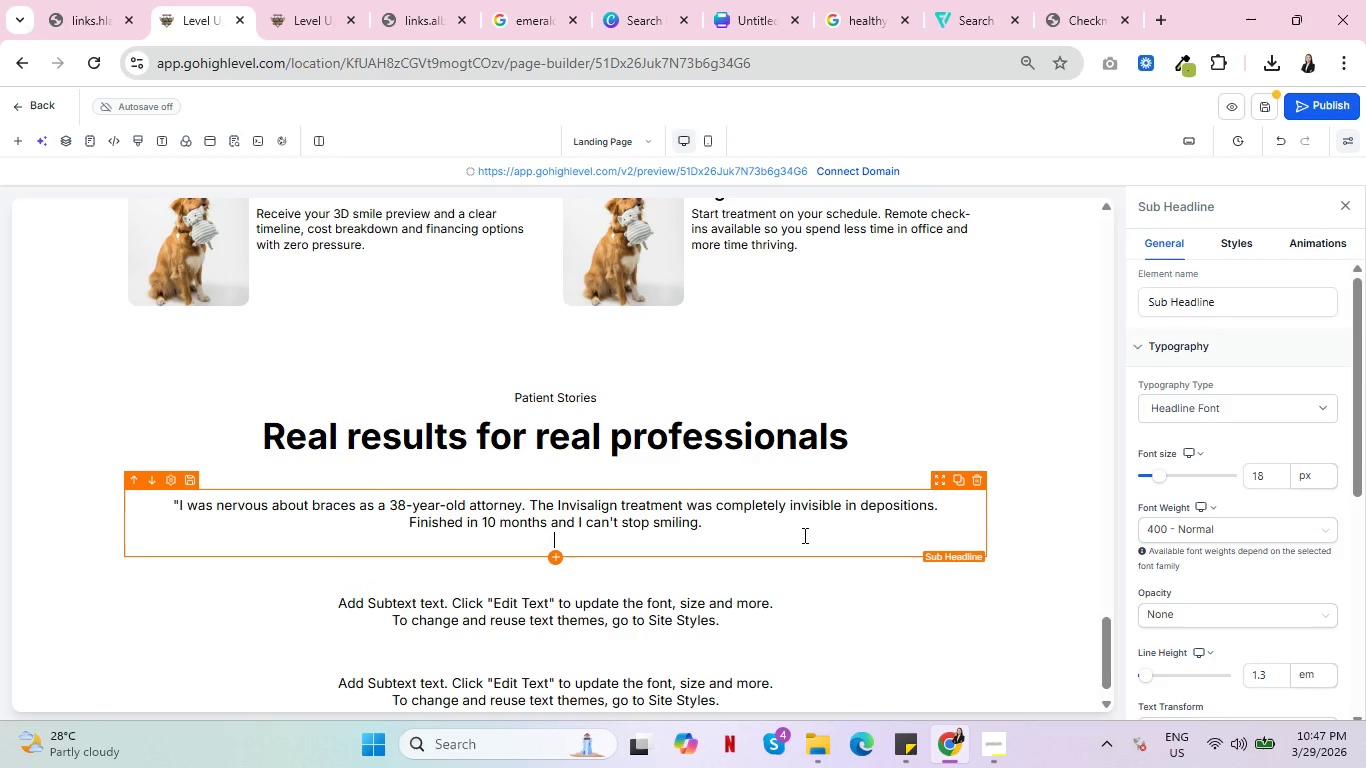 
wait(8.42)
 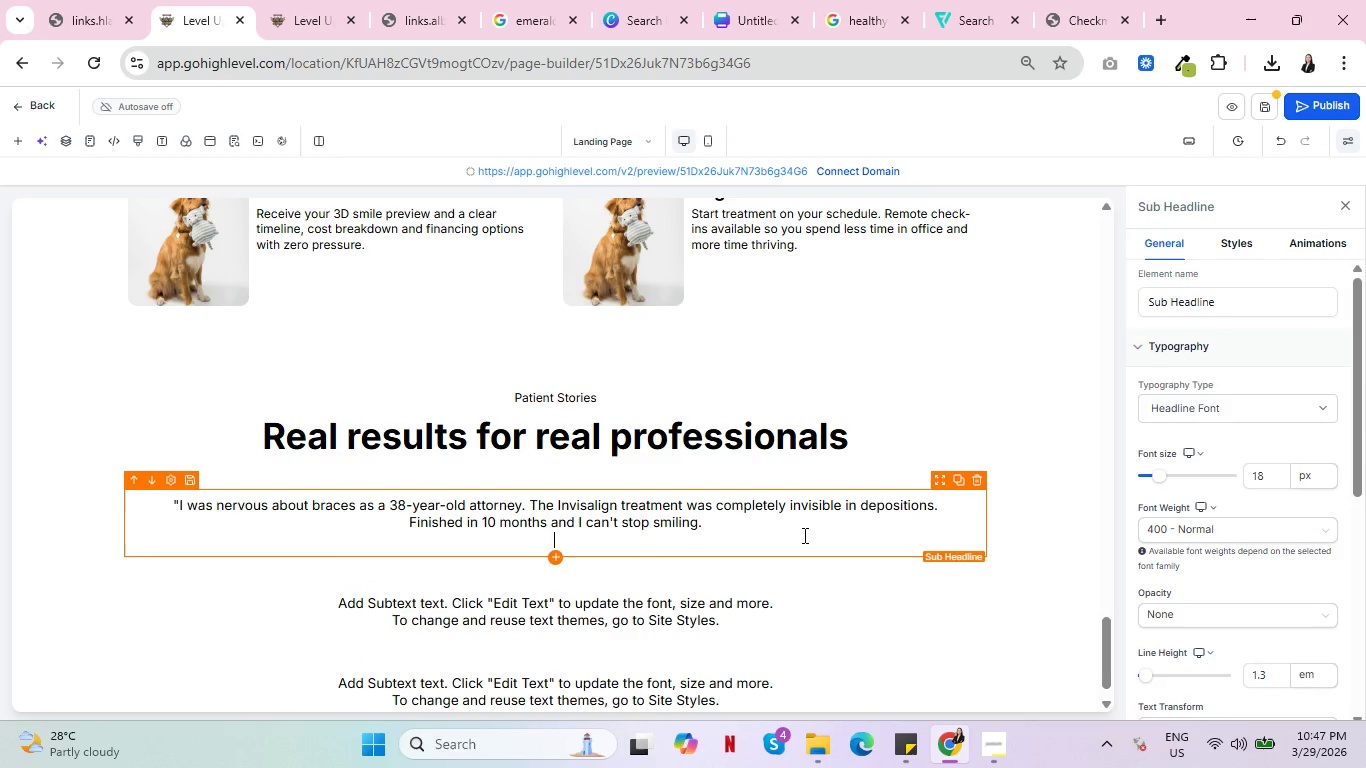 
type(-Katherine L.)
 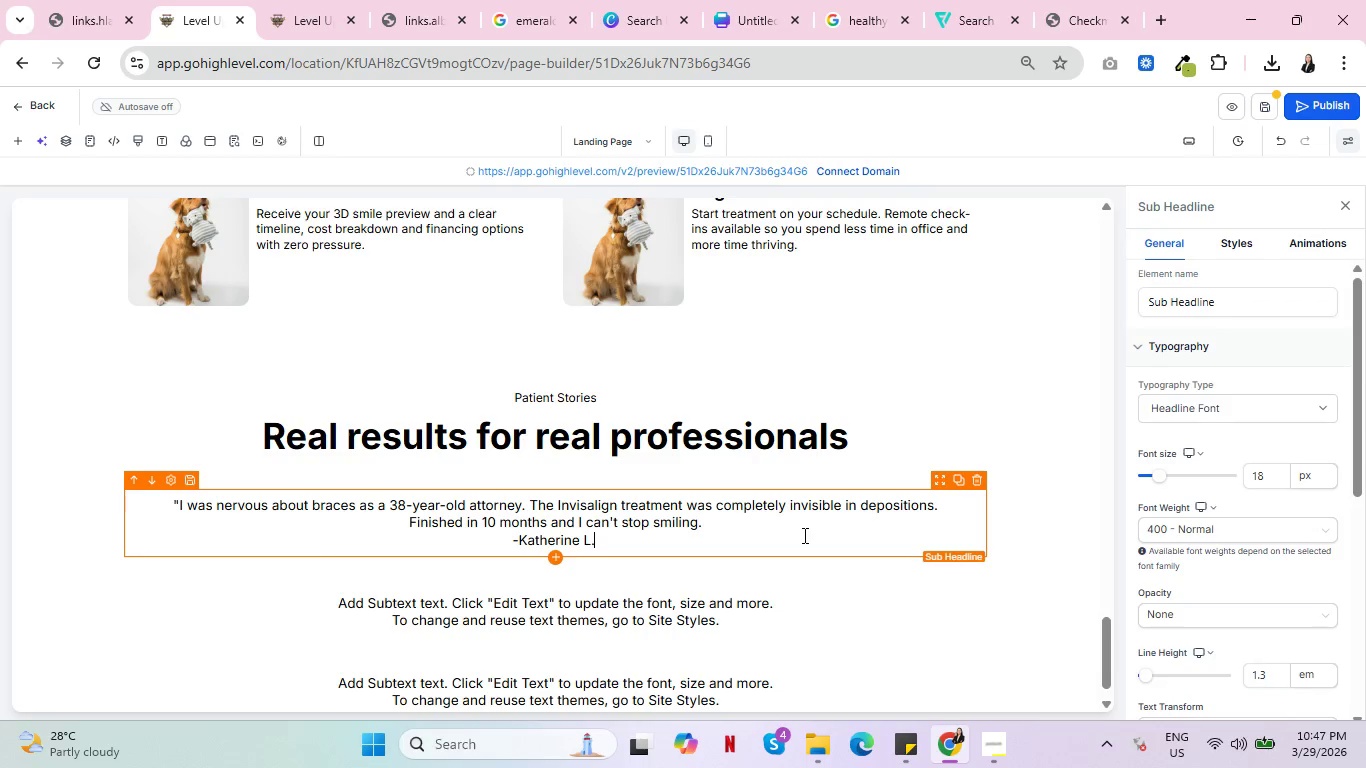 
key(Enter)
 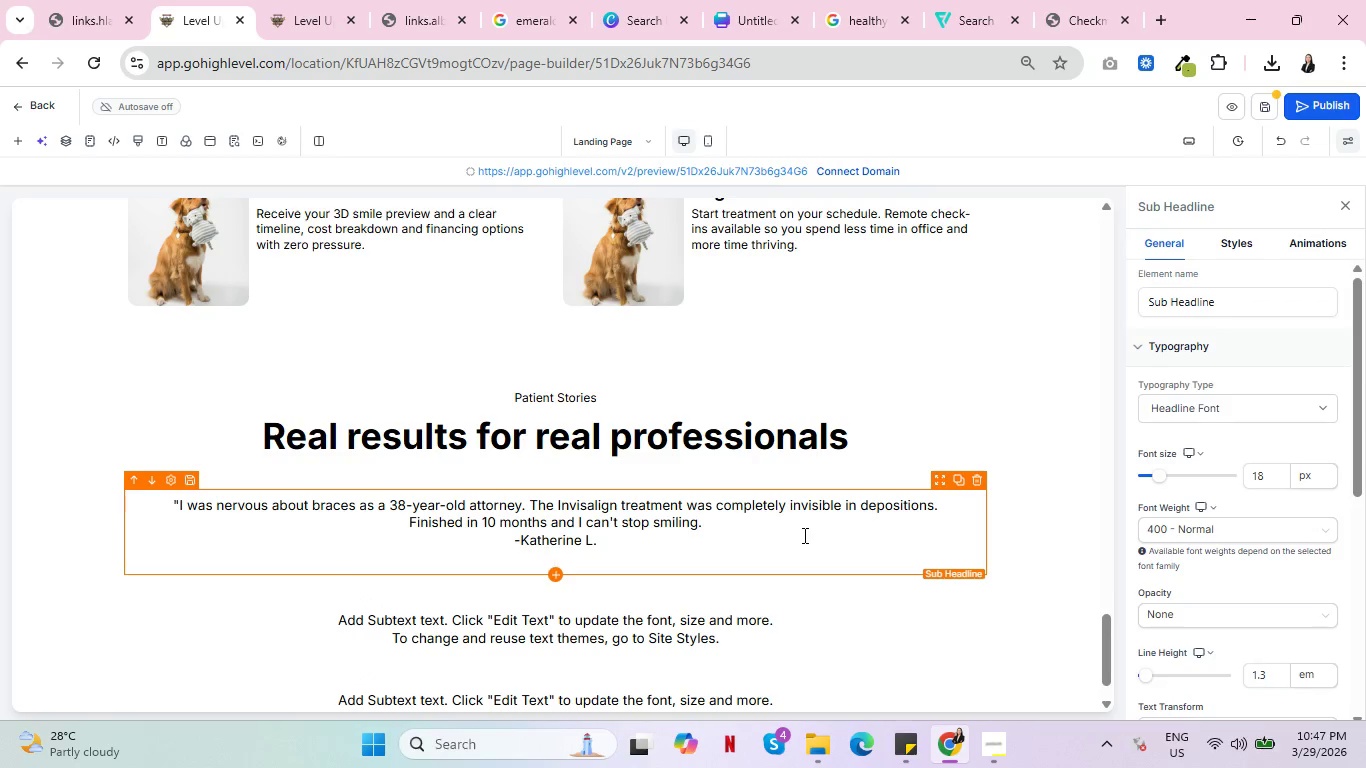 
type(Corporate Atton)
key(Backspace)
type(rney)
 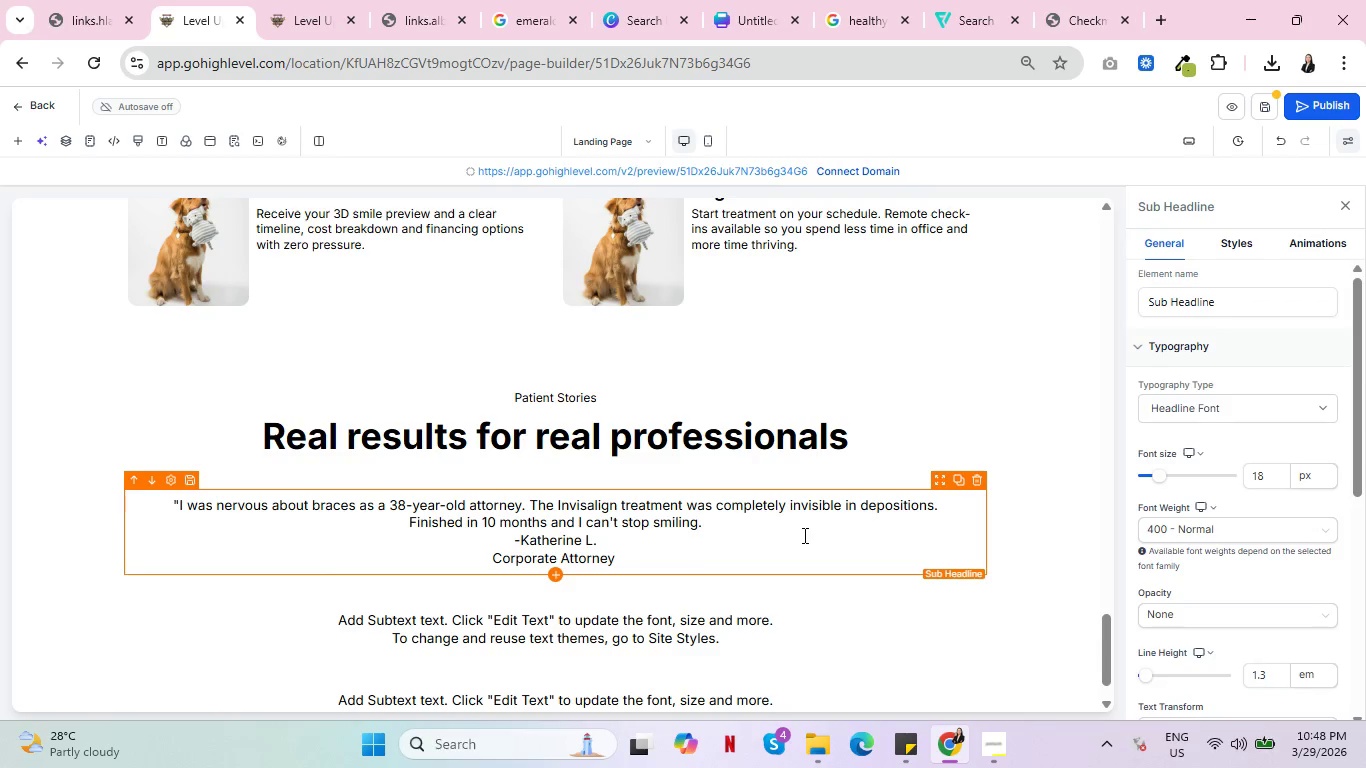 
wait(5.58)
 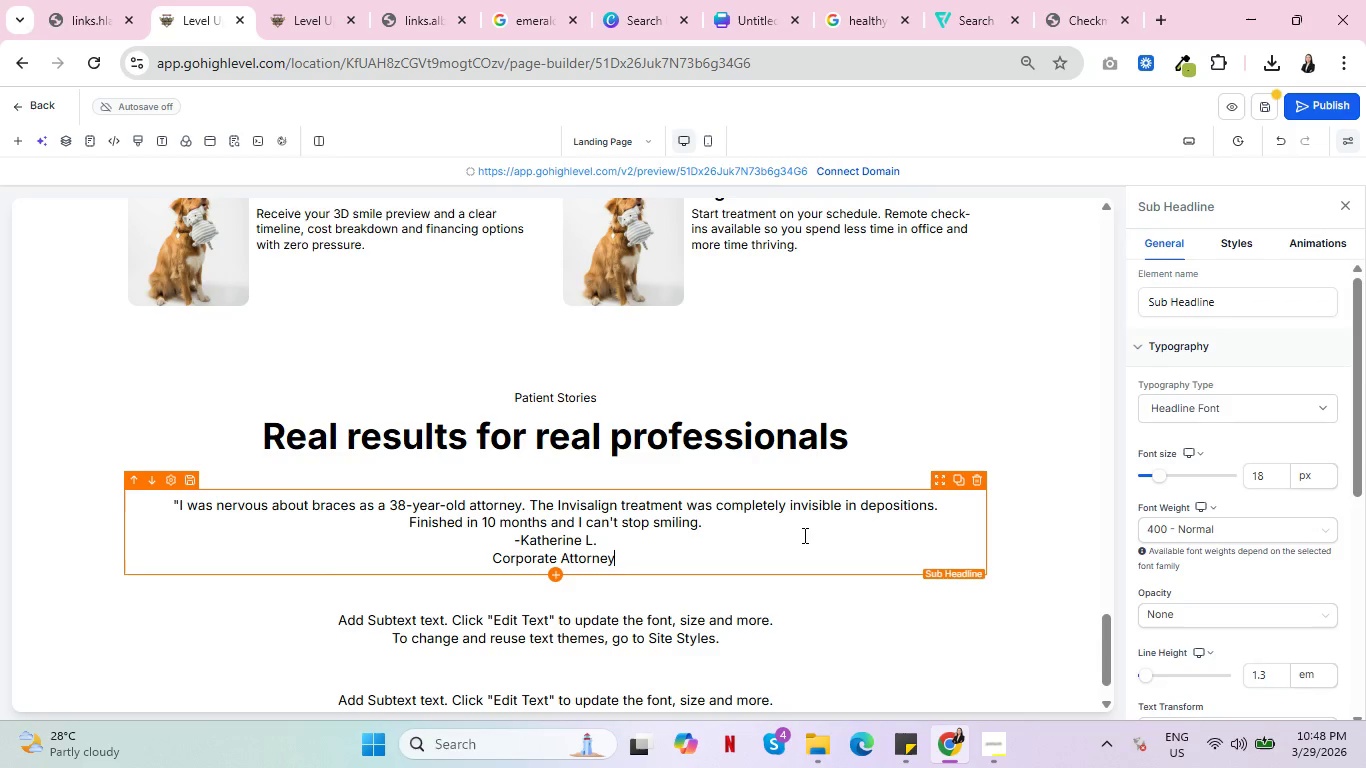 
key(Comma)
 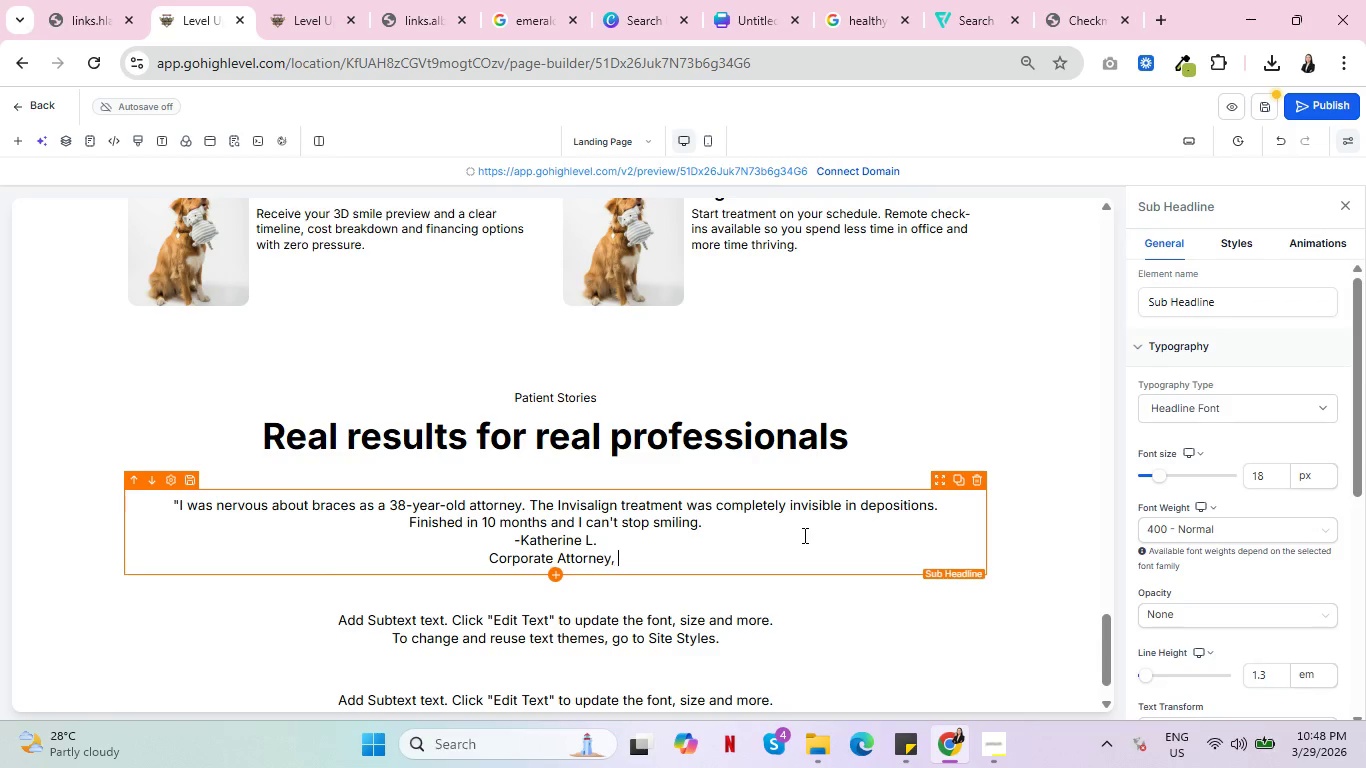 
key(Space)
 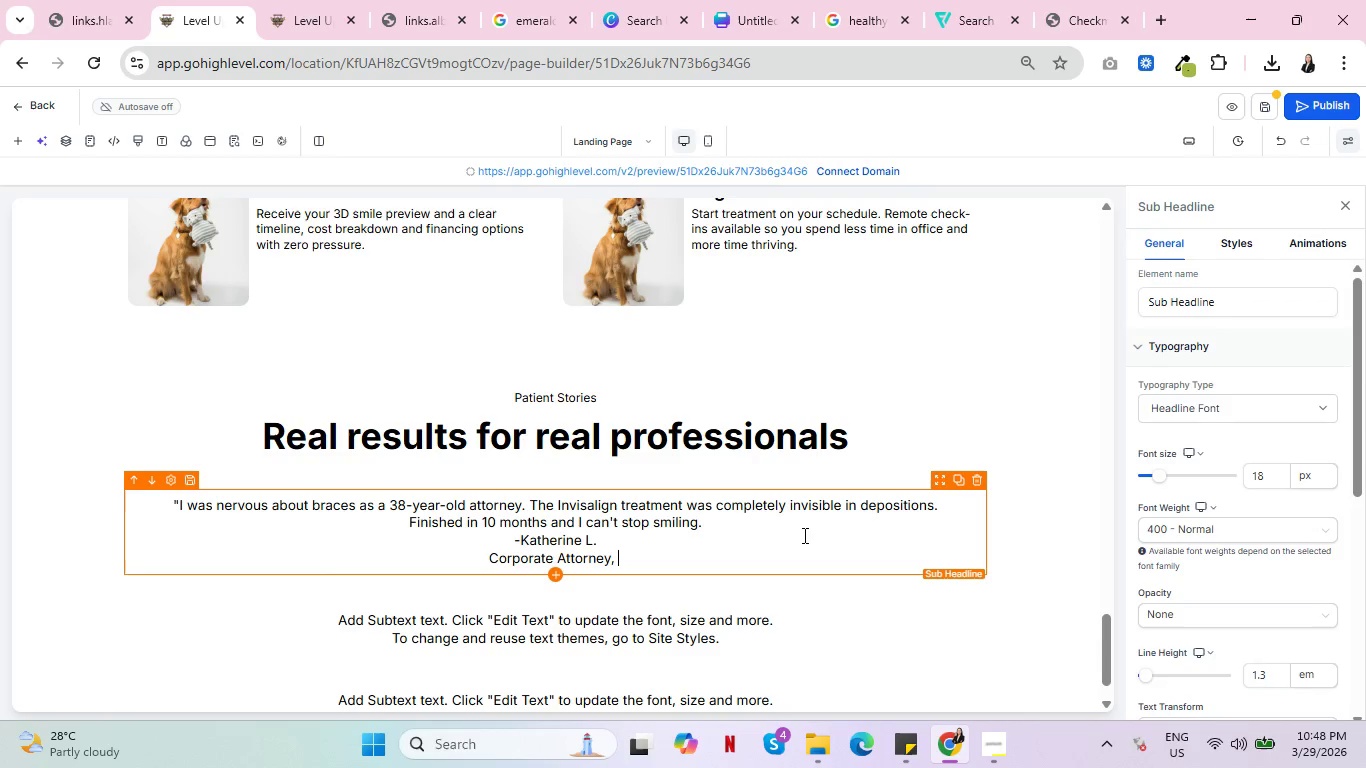 
wait(8.31)
 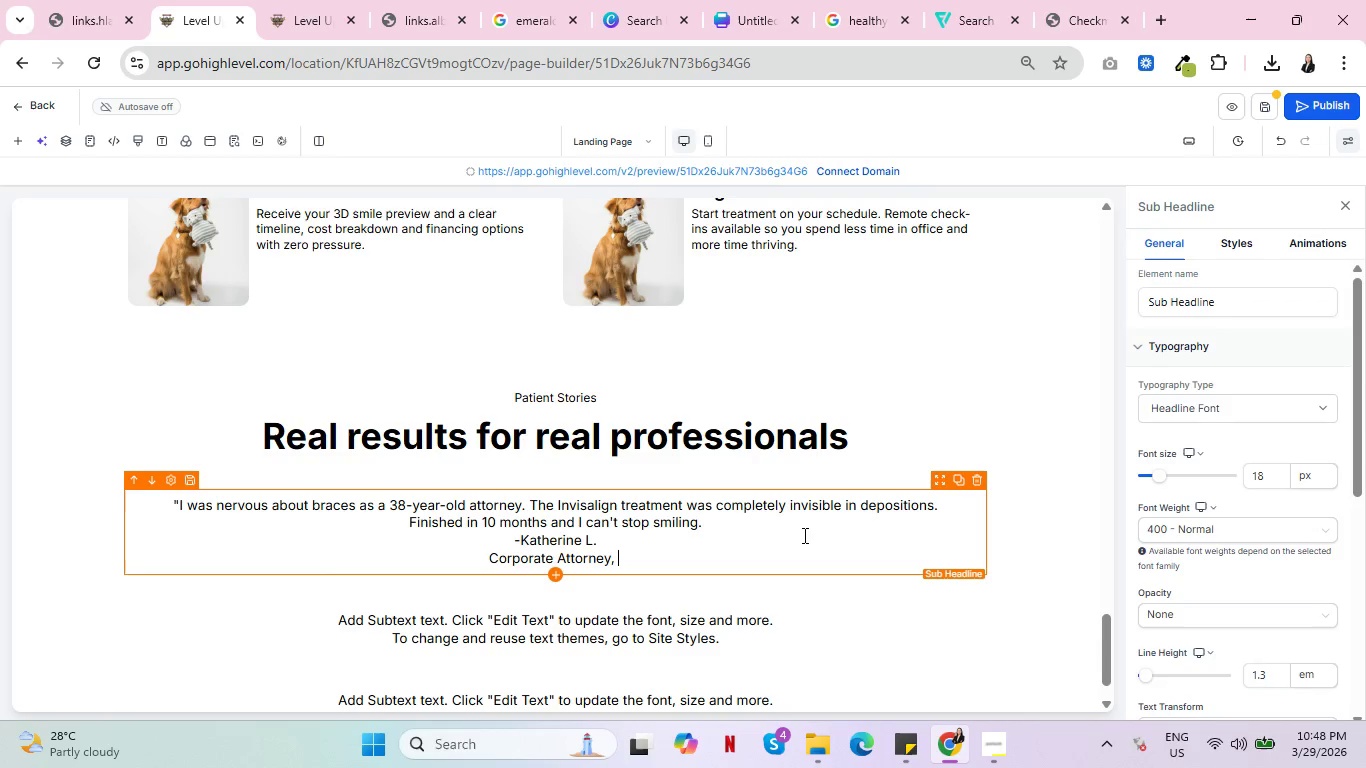 
key(Control+ControlLeft)
 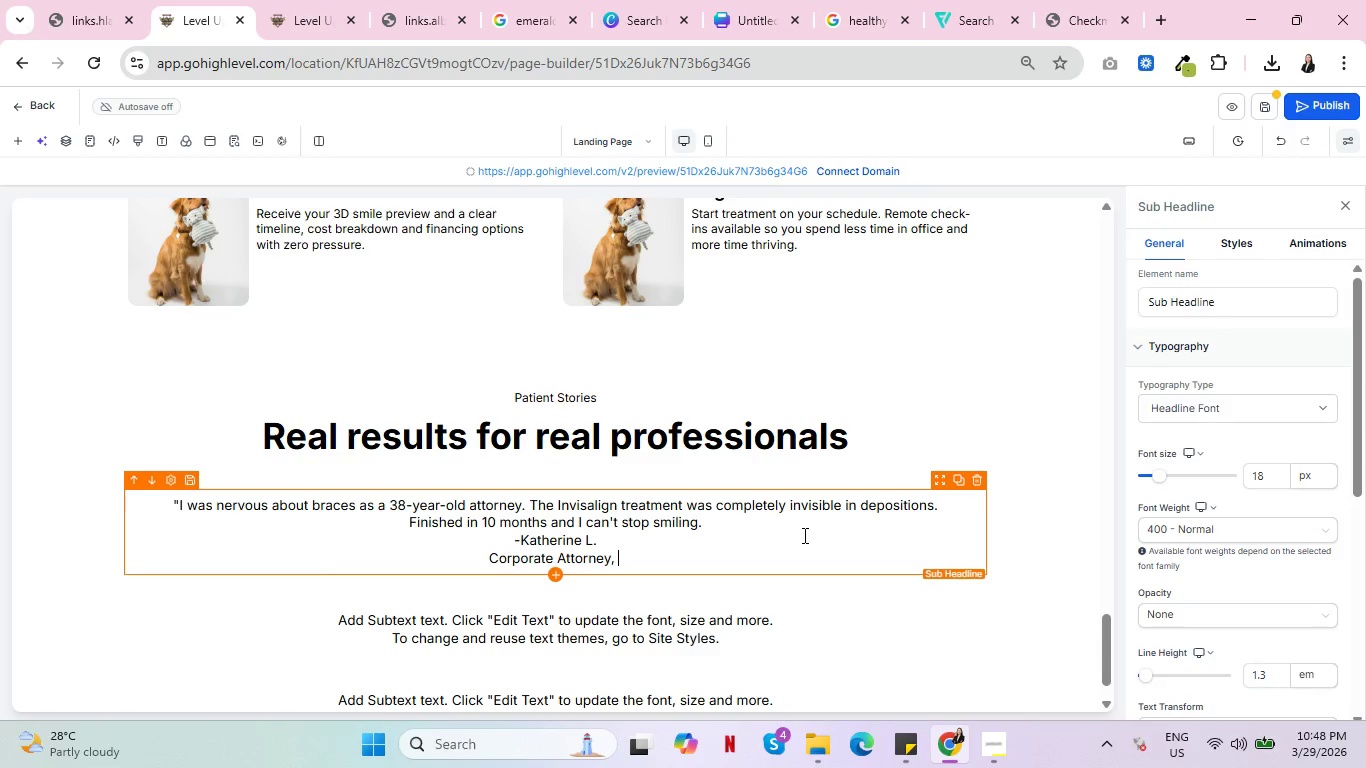 
key(Control+ControlLeft)
 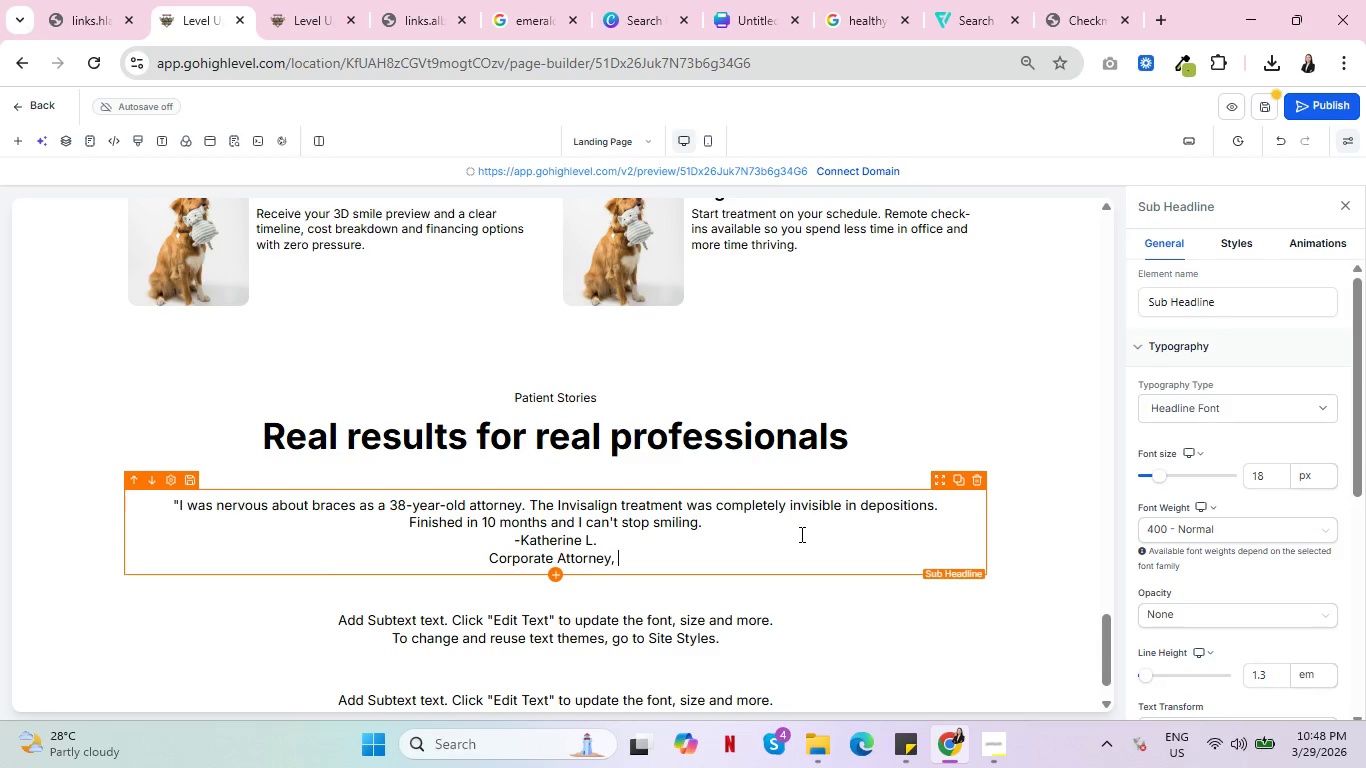 
wait(6.81)
 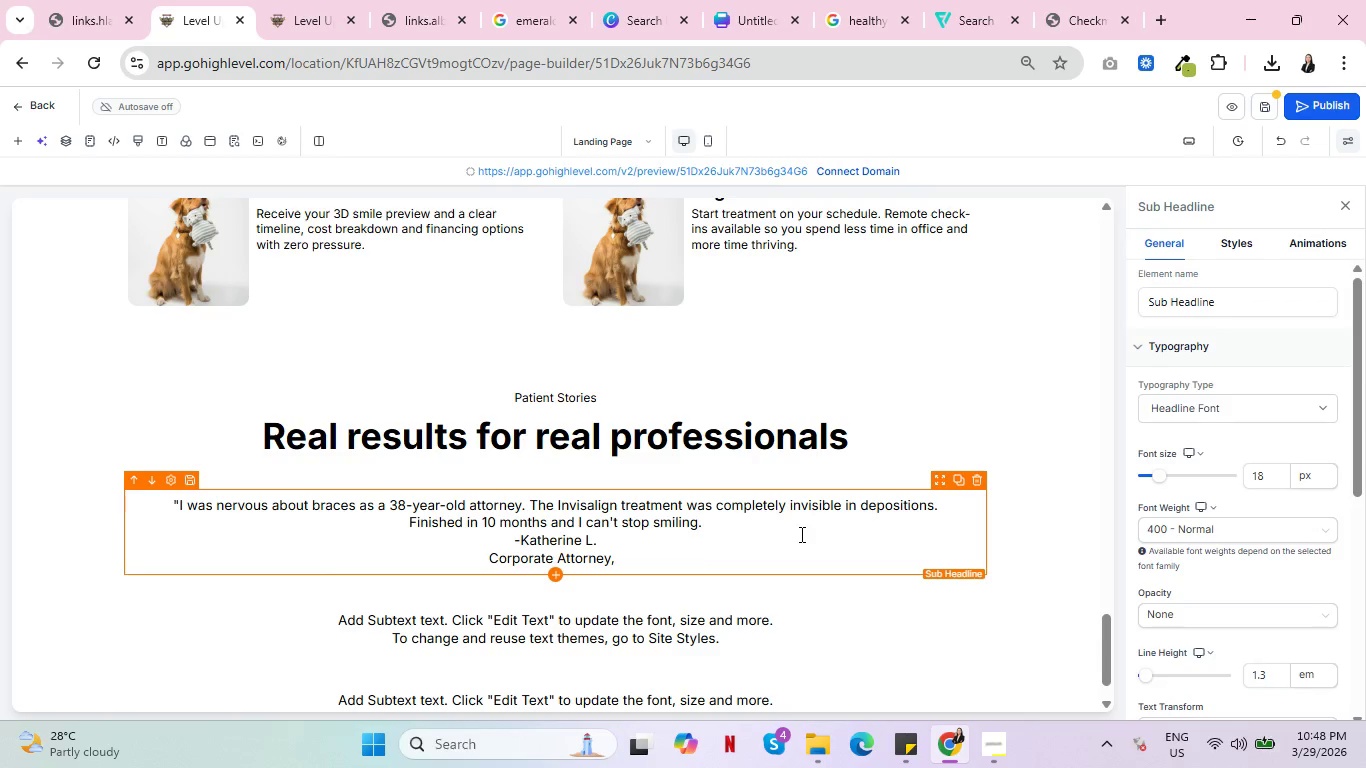 
type(Treatme)
key(Backspace)
key(Backspace)
key(Backspace)
key(Backspace)
key(Backspace)
key(Backspace)
key(Backspace)
type(Invasil)
key(Backspace)
key(Backspace)
type(align )
key(Backspace)
key(Backspace)
key(Backspace)
key(Backspace)
key(Backspace)
key(Backspace)
key(Backspace)
key(Backspace)
type(isalign )
 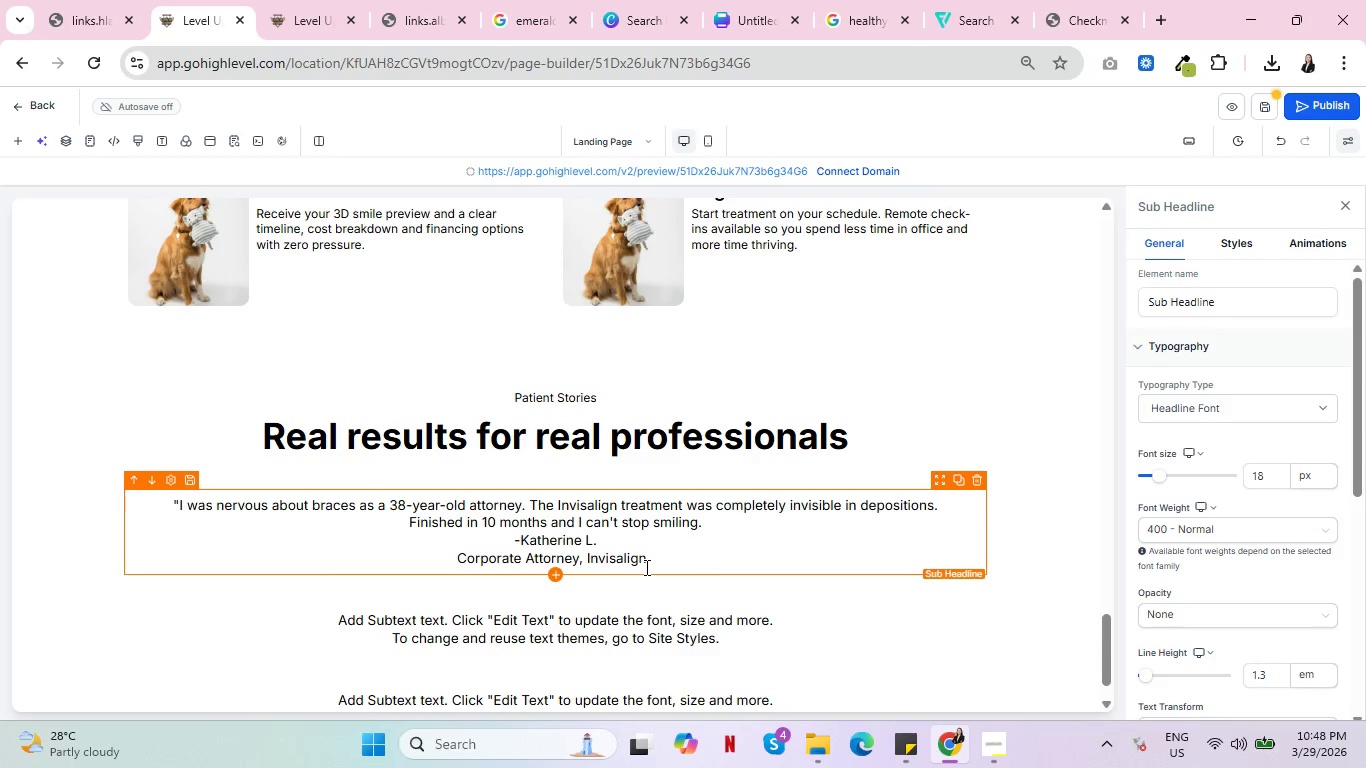 
type(- 10 monhts)
key(Backspace)
key(Backspace)
key(Backspace)
type(ths)
 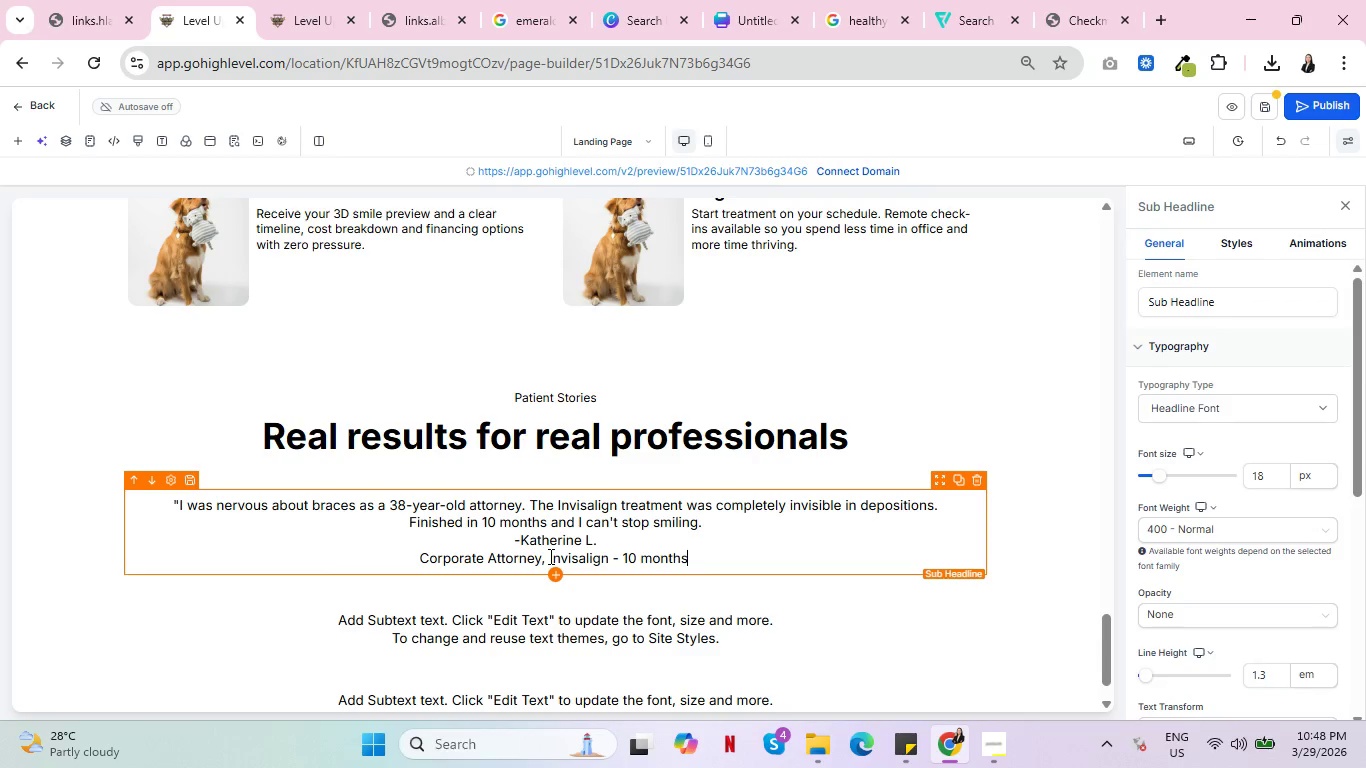 
left_click([547, 555])
 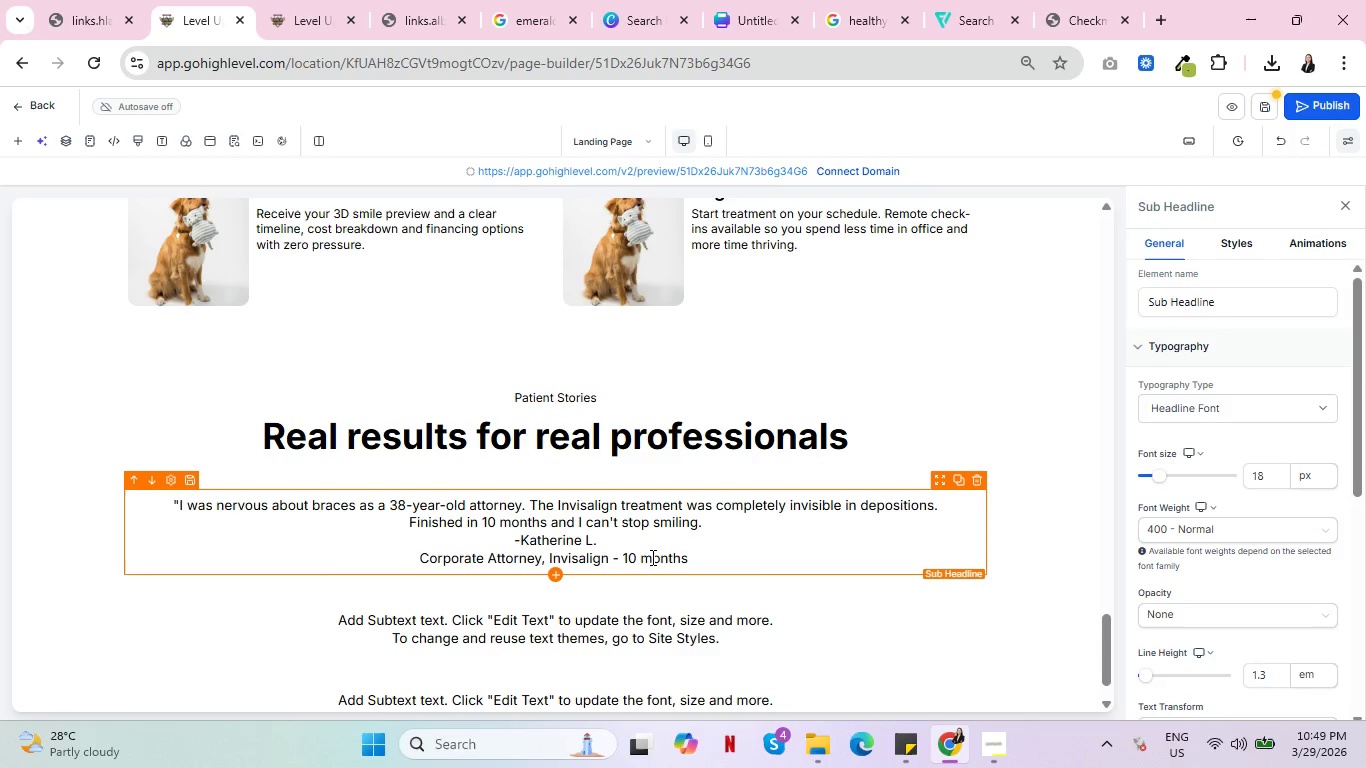 
key(Backspace)
 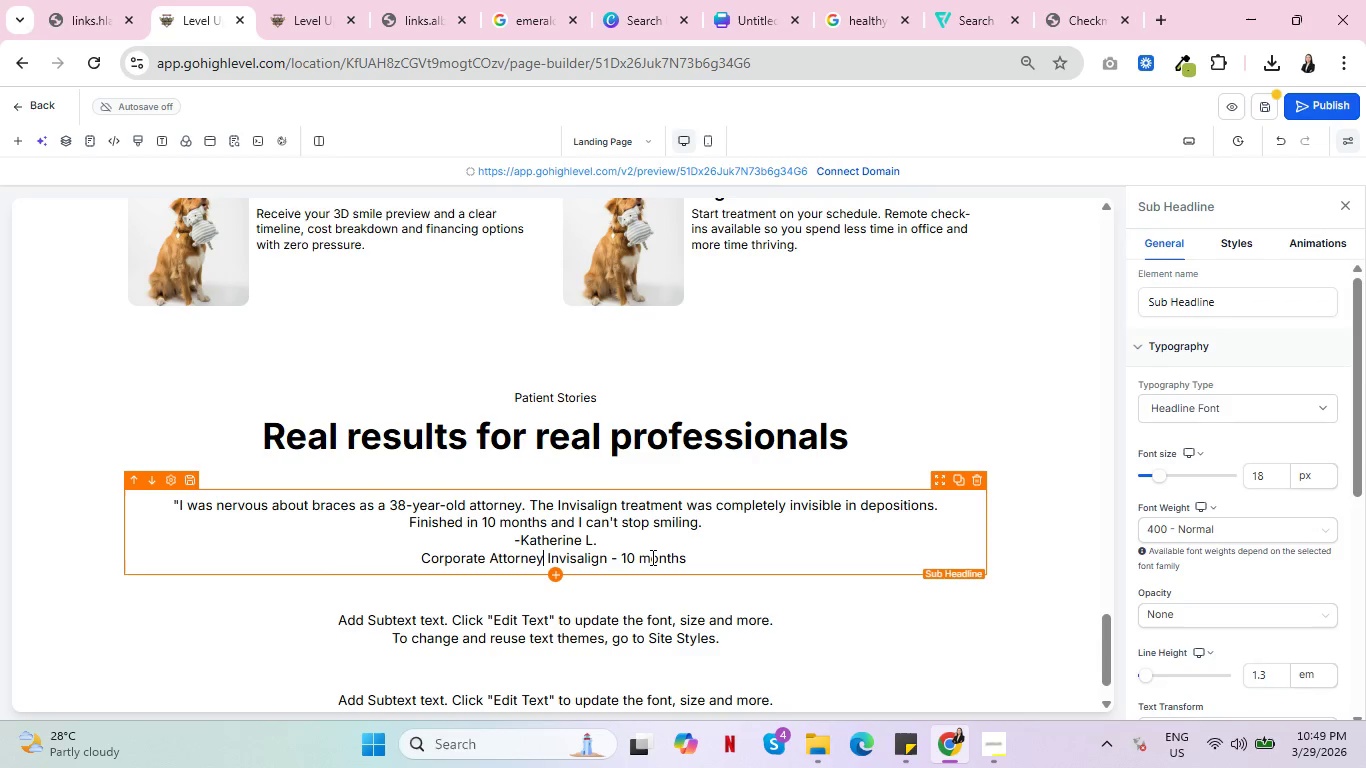 
key(Space)
 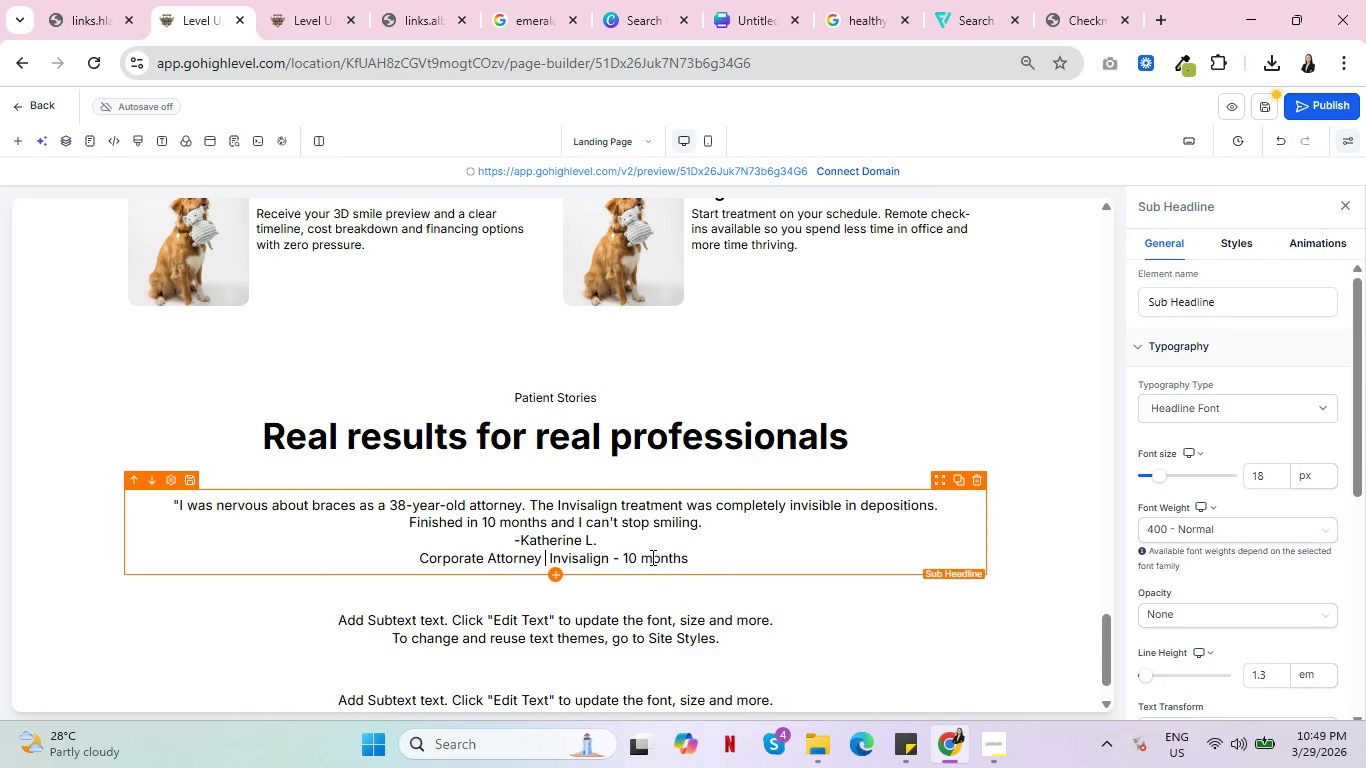 
key(Minus)
 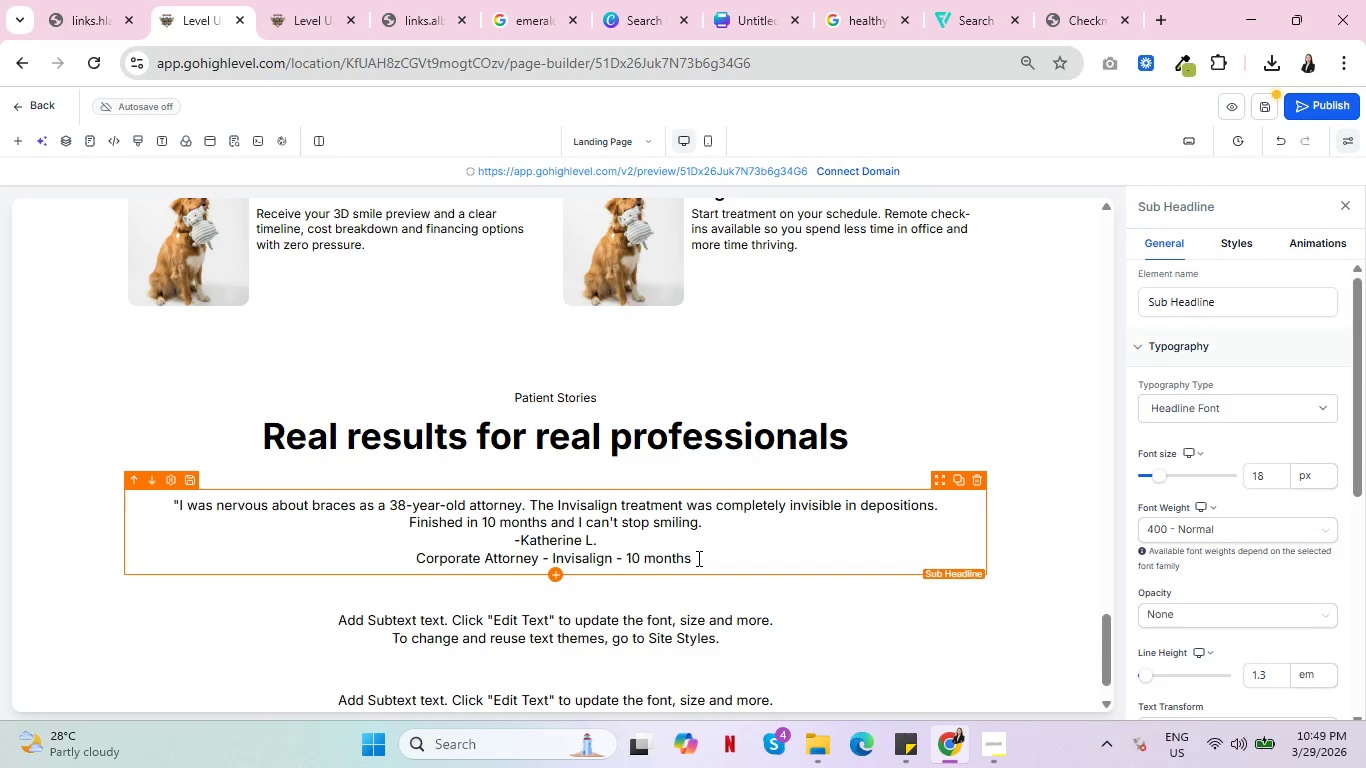 
wait(11.94)
 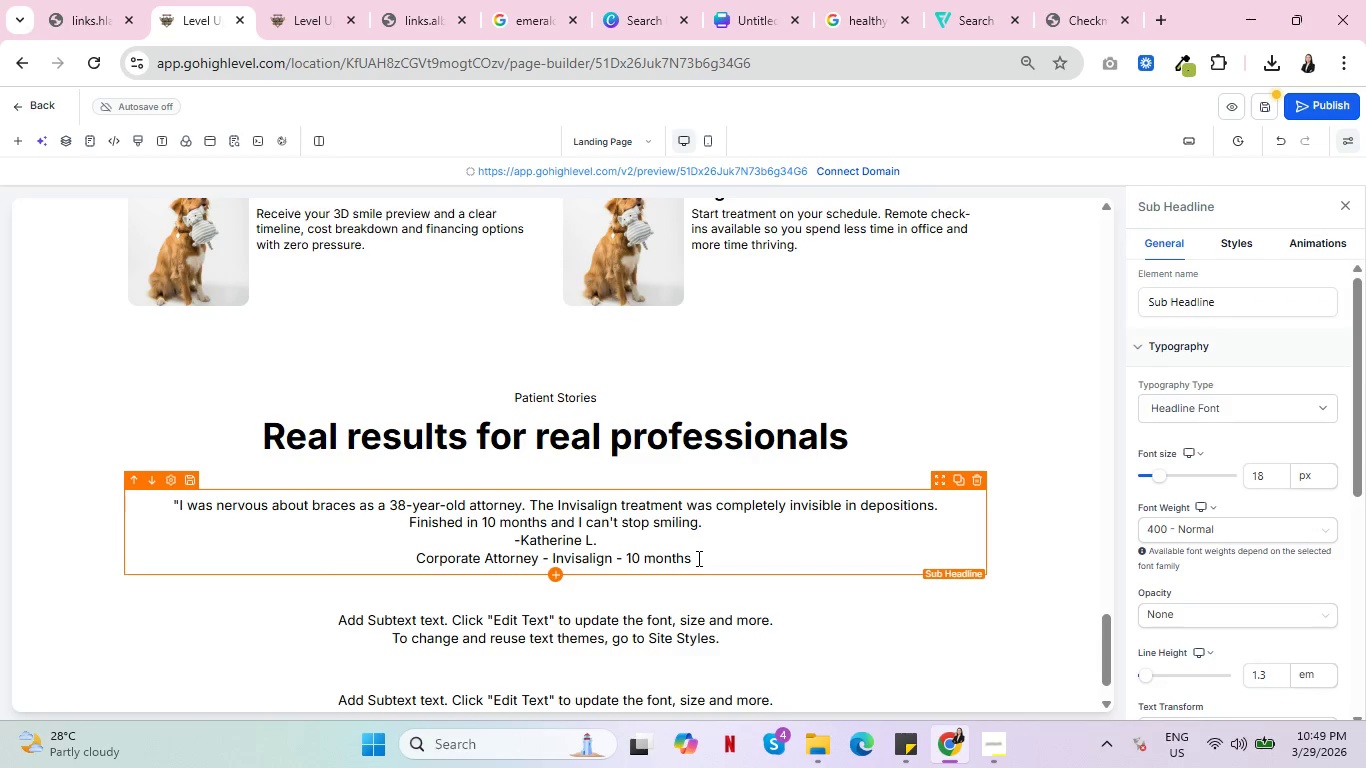 
key(Control+ControlLeft)
 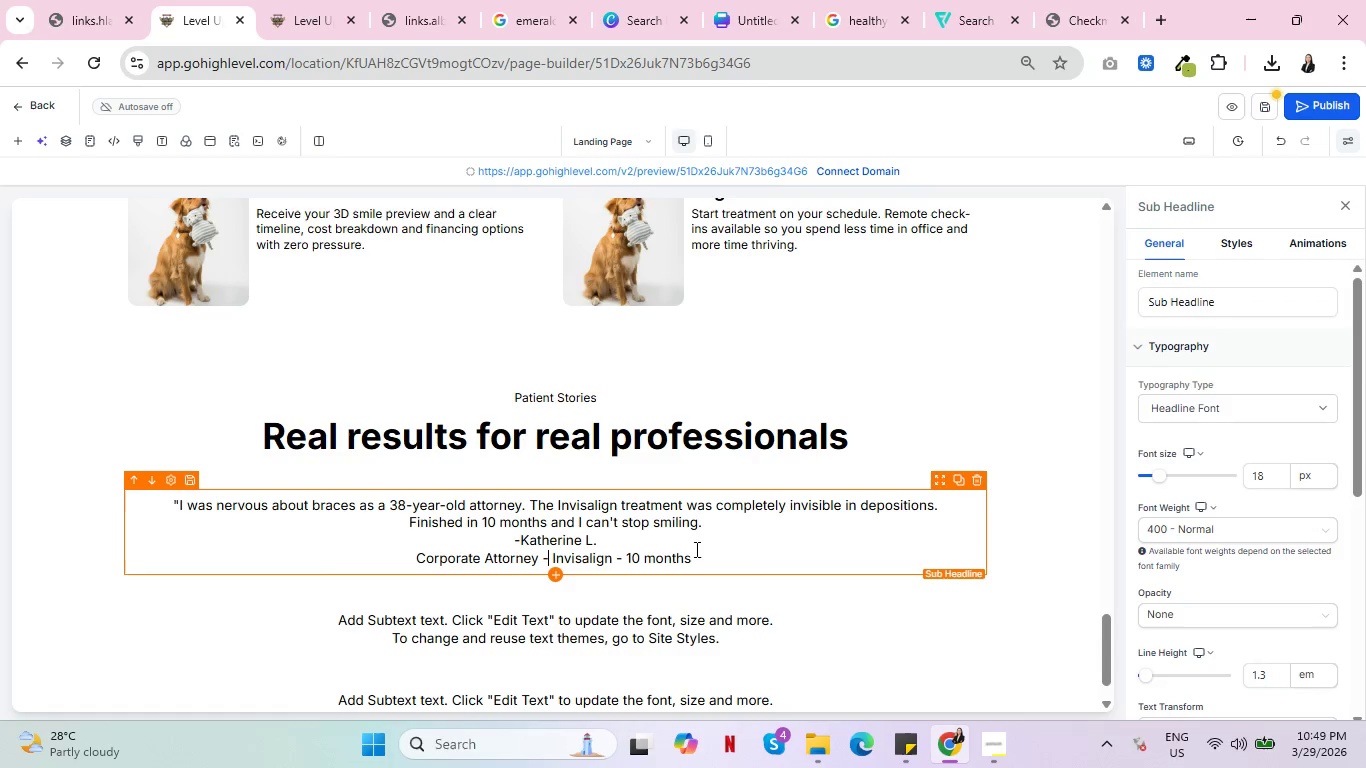 
scroll: coordinate [410, 595], scroll_direction: down, amount: 3.0
 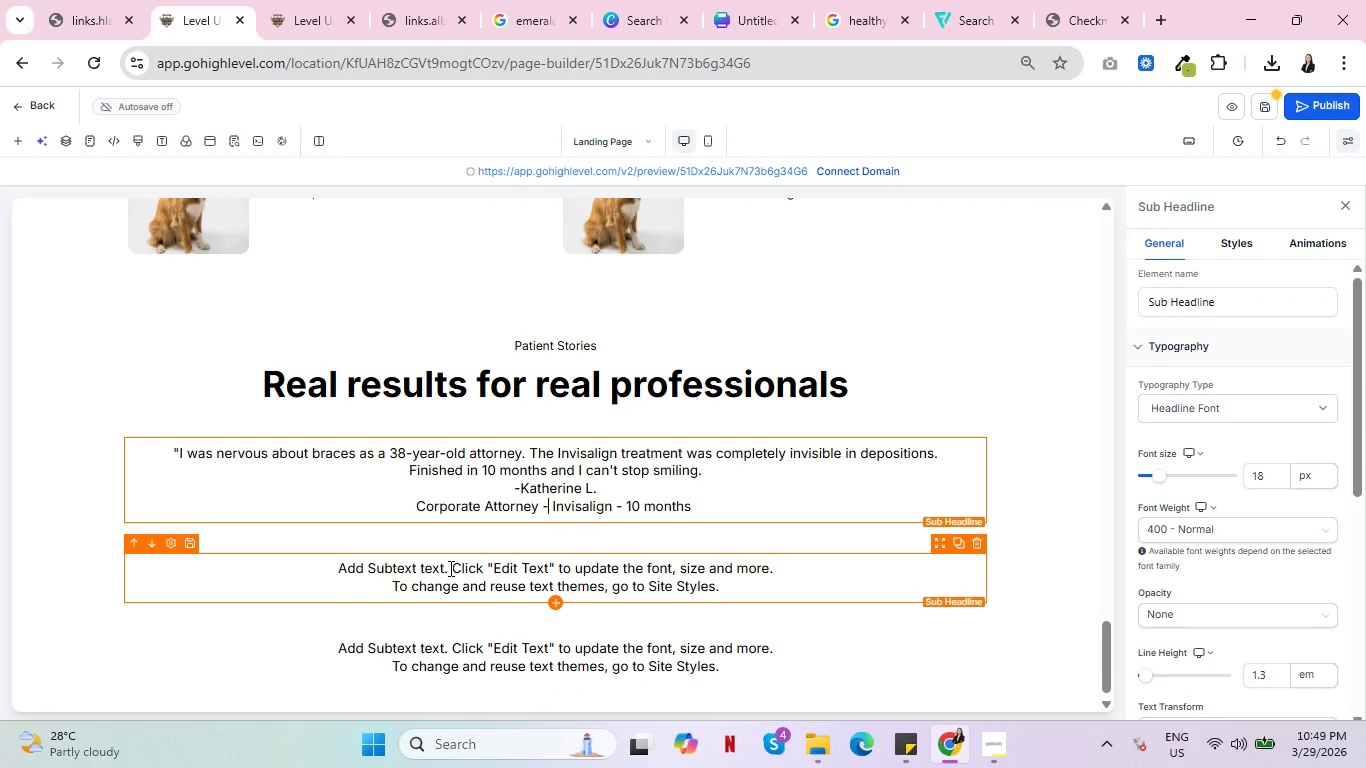 
double_click([449, 568])
 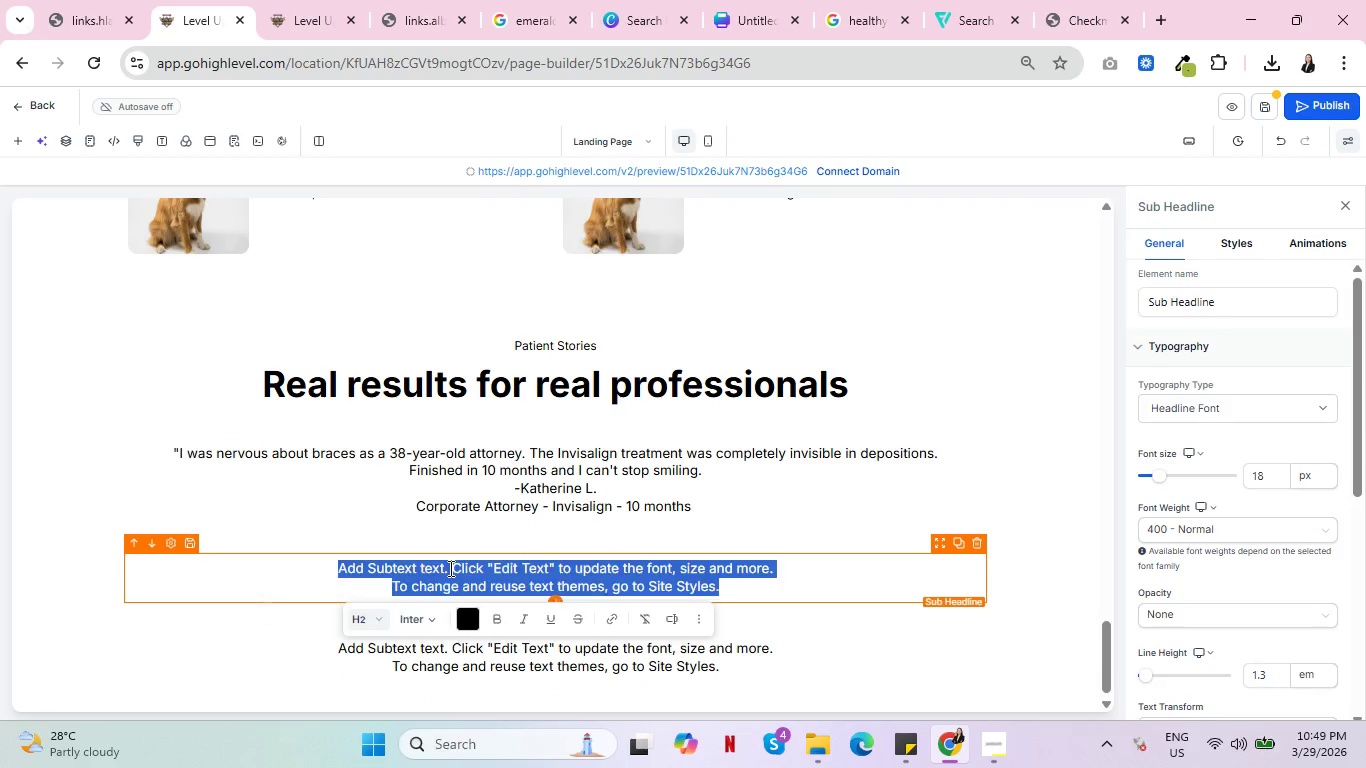 
triple_click([449, 568])
 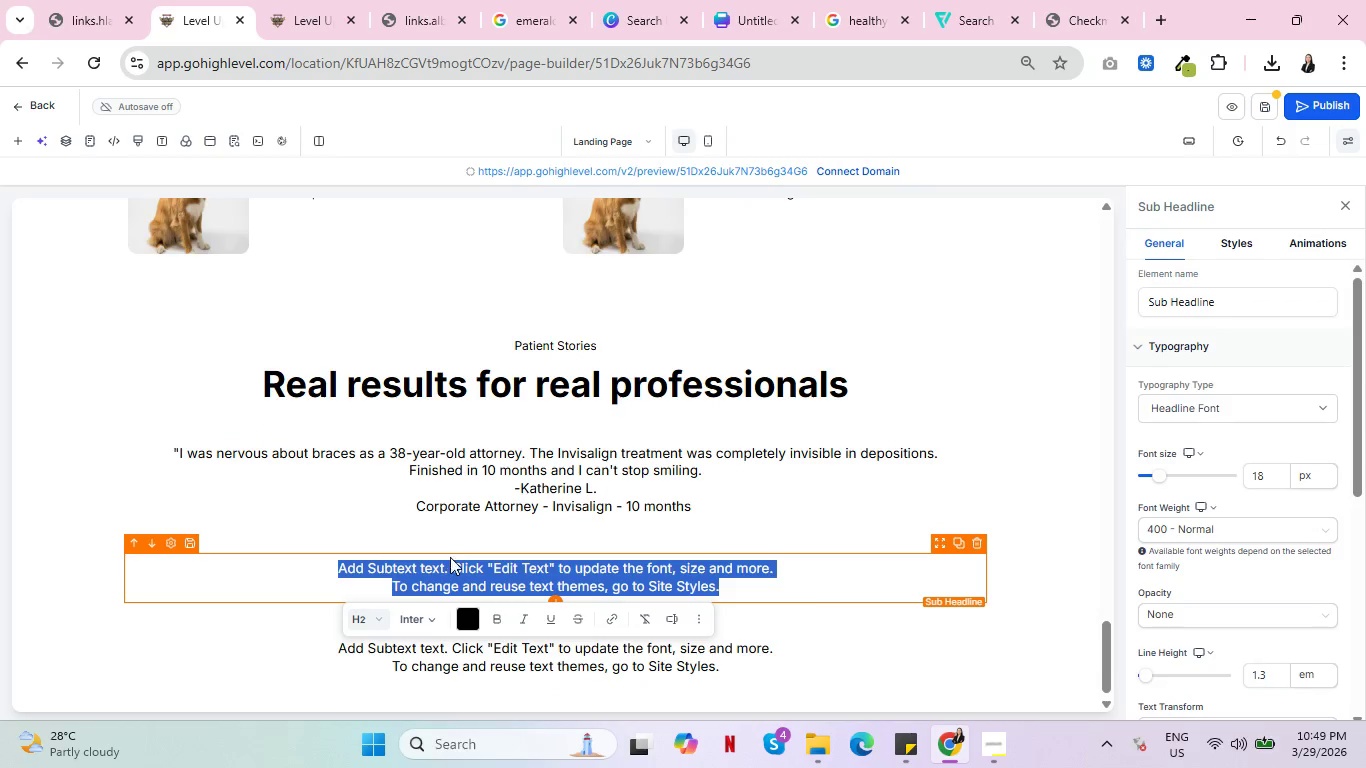 
left_click([450, 556])
 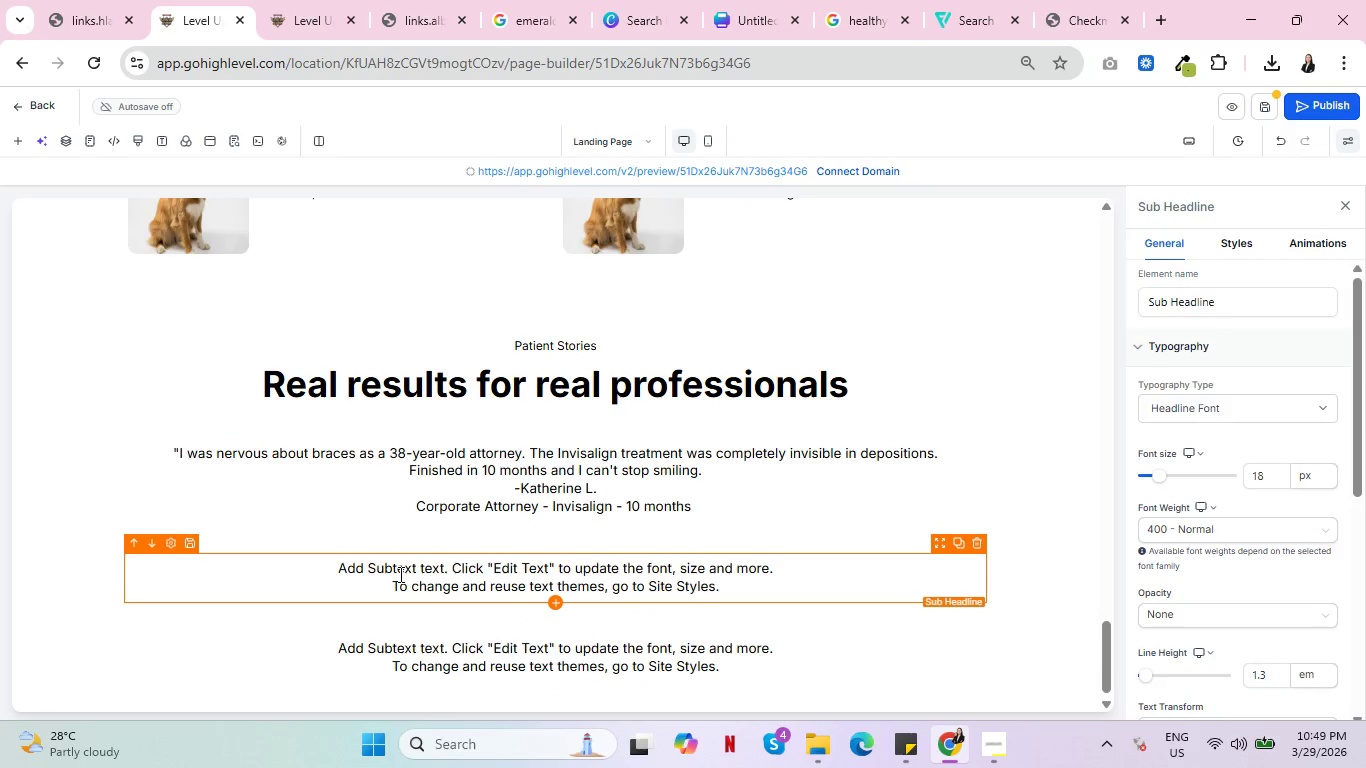 
double_click([399, 574])
 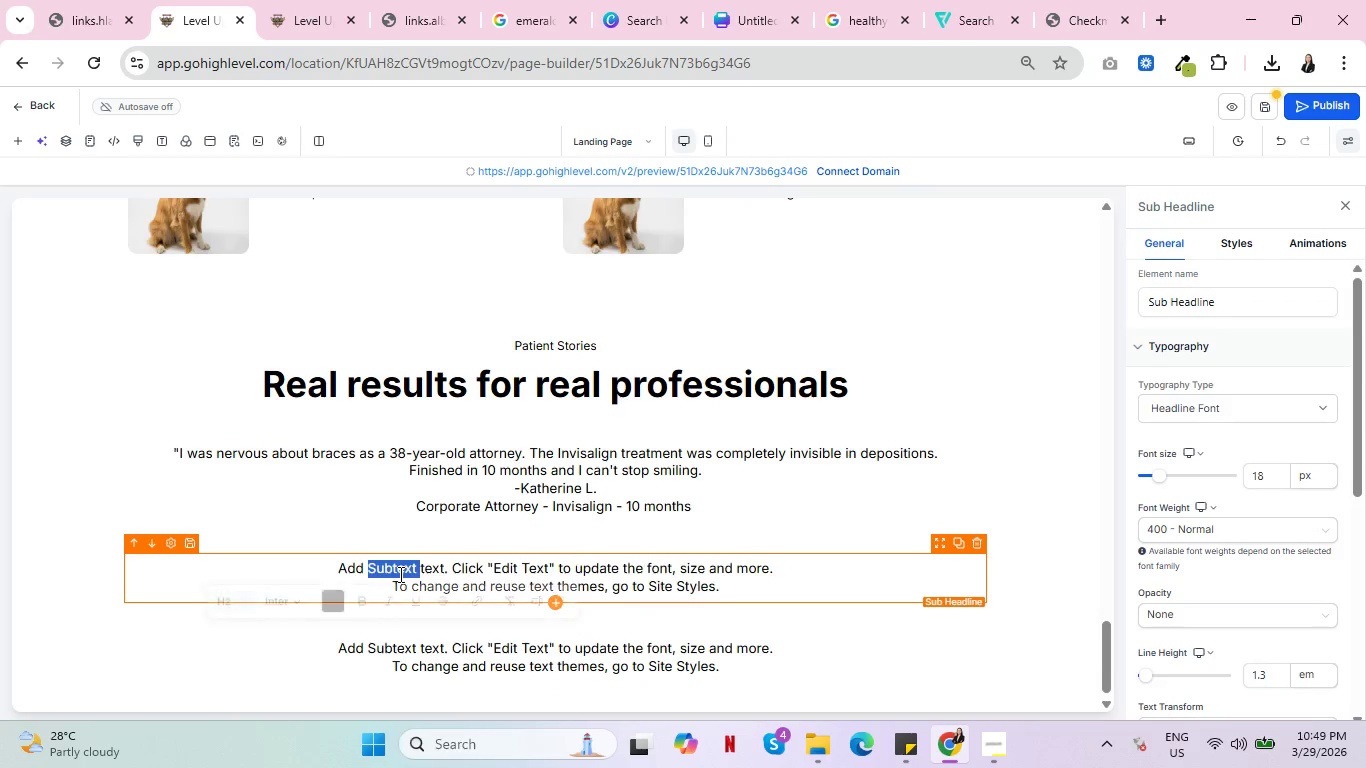 
triple_click([399, 574])
 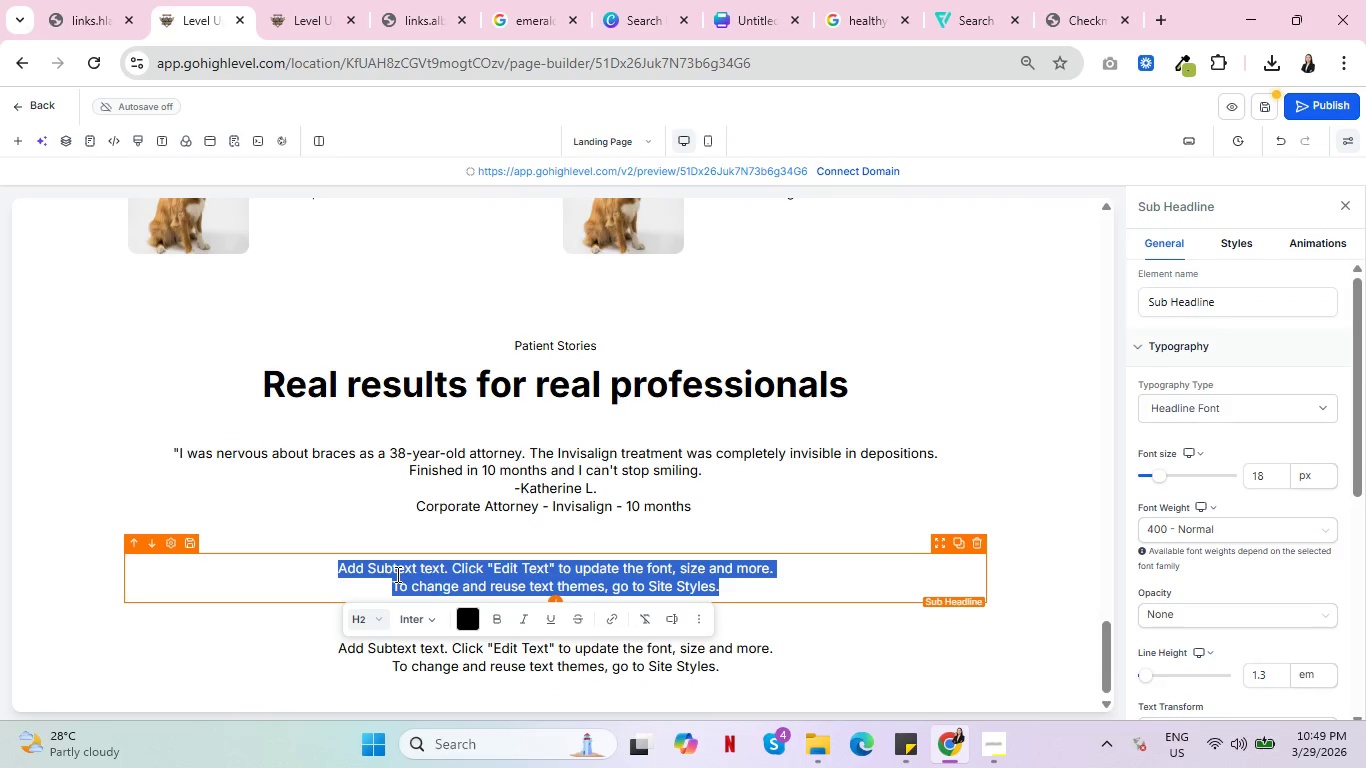 
type(Te)
key(Backspace)
type(he evening appointment availabiliyt)
key(Backspace)
key(Backspace)
type(ty was a game-changer. I never had to miss a single)
 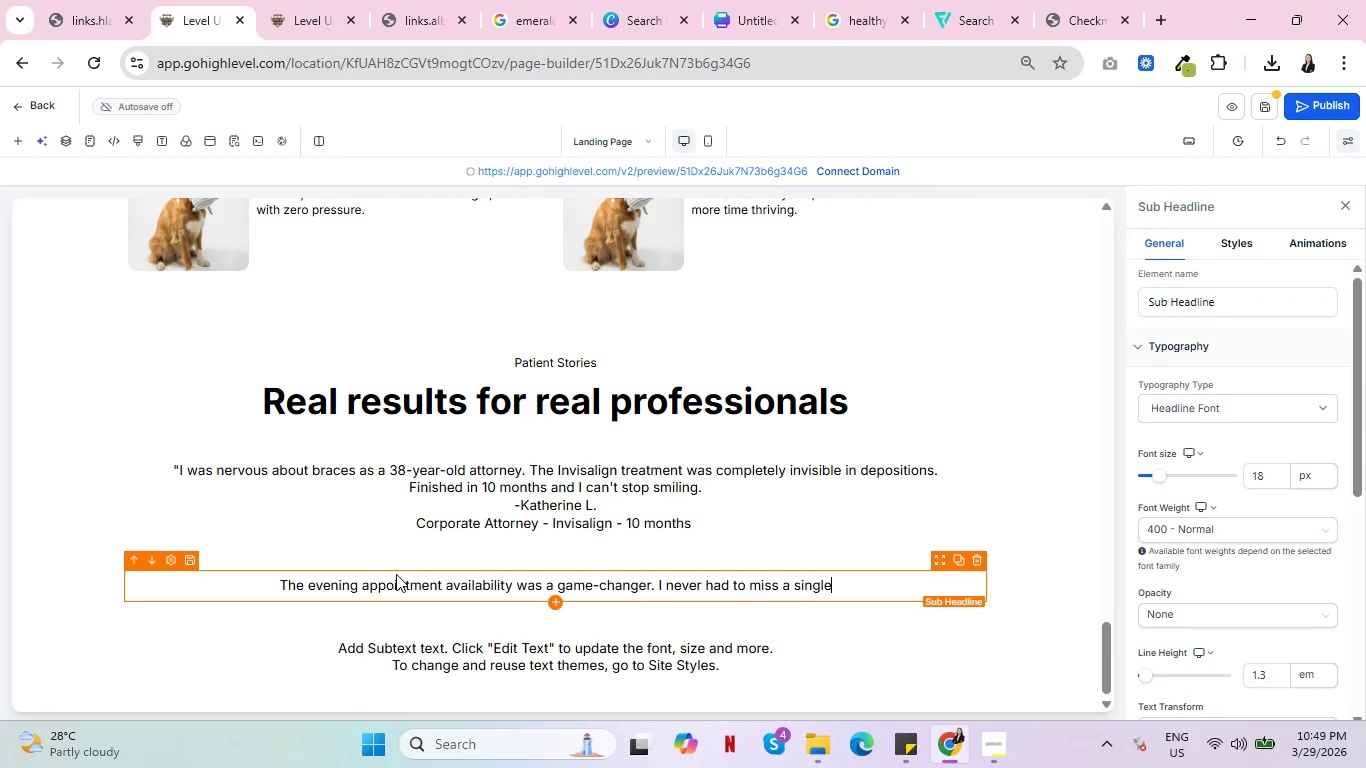 
type( client meeting. Th )
key(Backspace)
type(e team genuinely)
 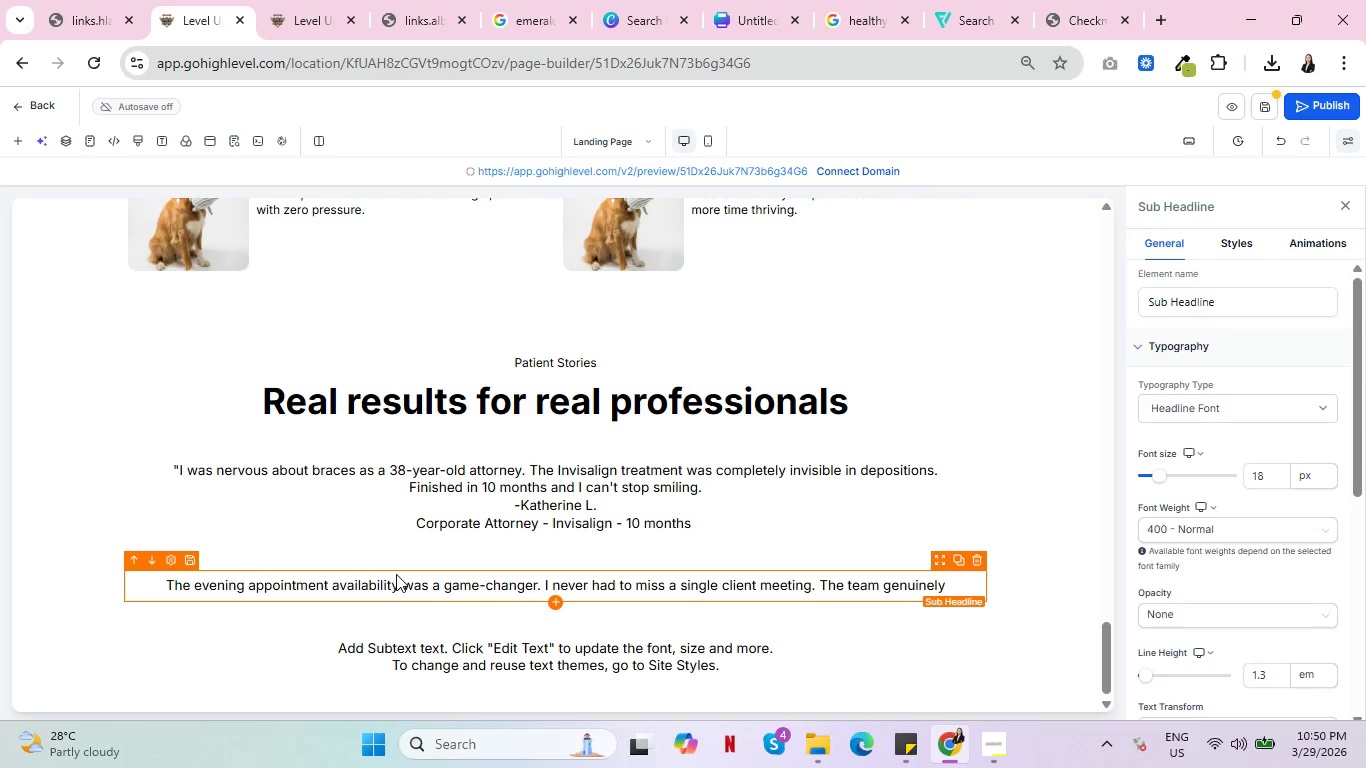 
type( understands that adult patient )
key(Backspace)
type(s hav )
key(Backspace)
type(e real constraints.)
 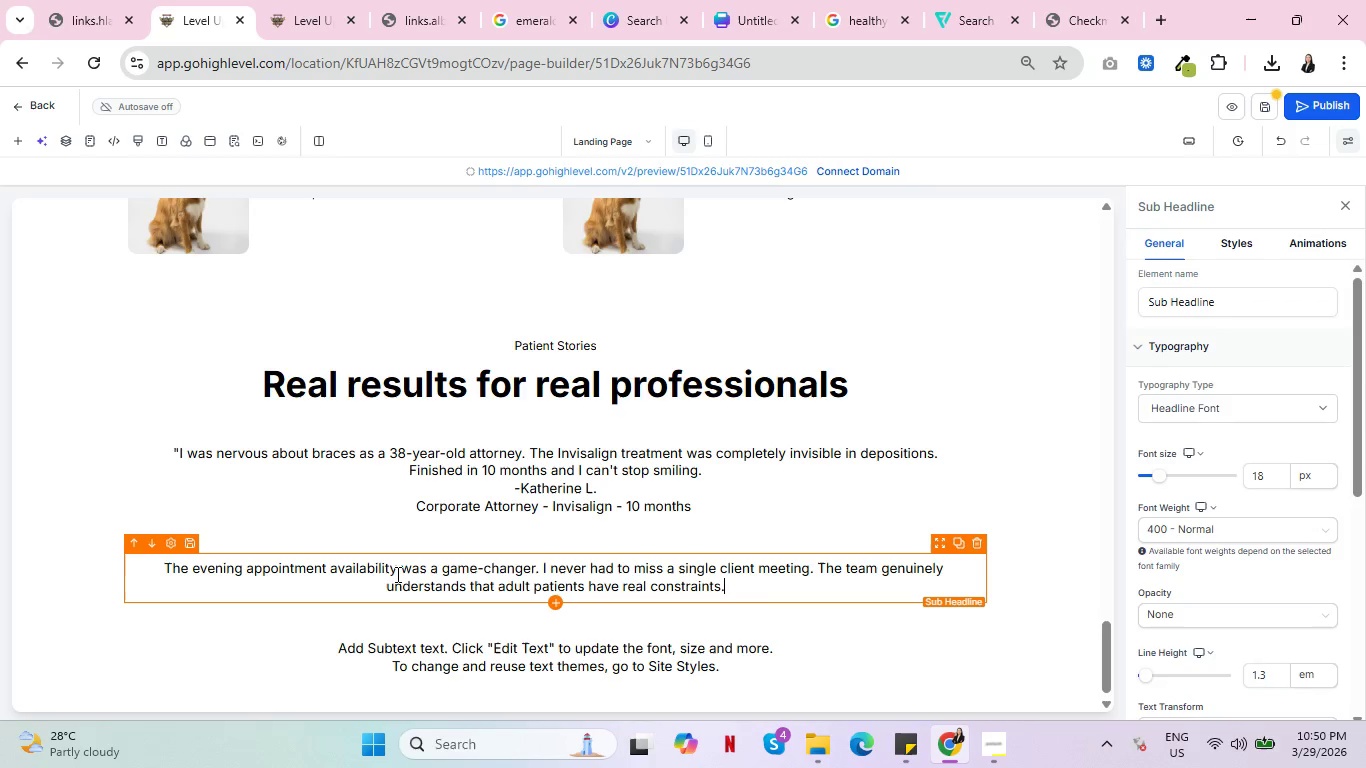 
key(Enter)
 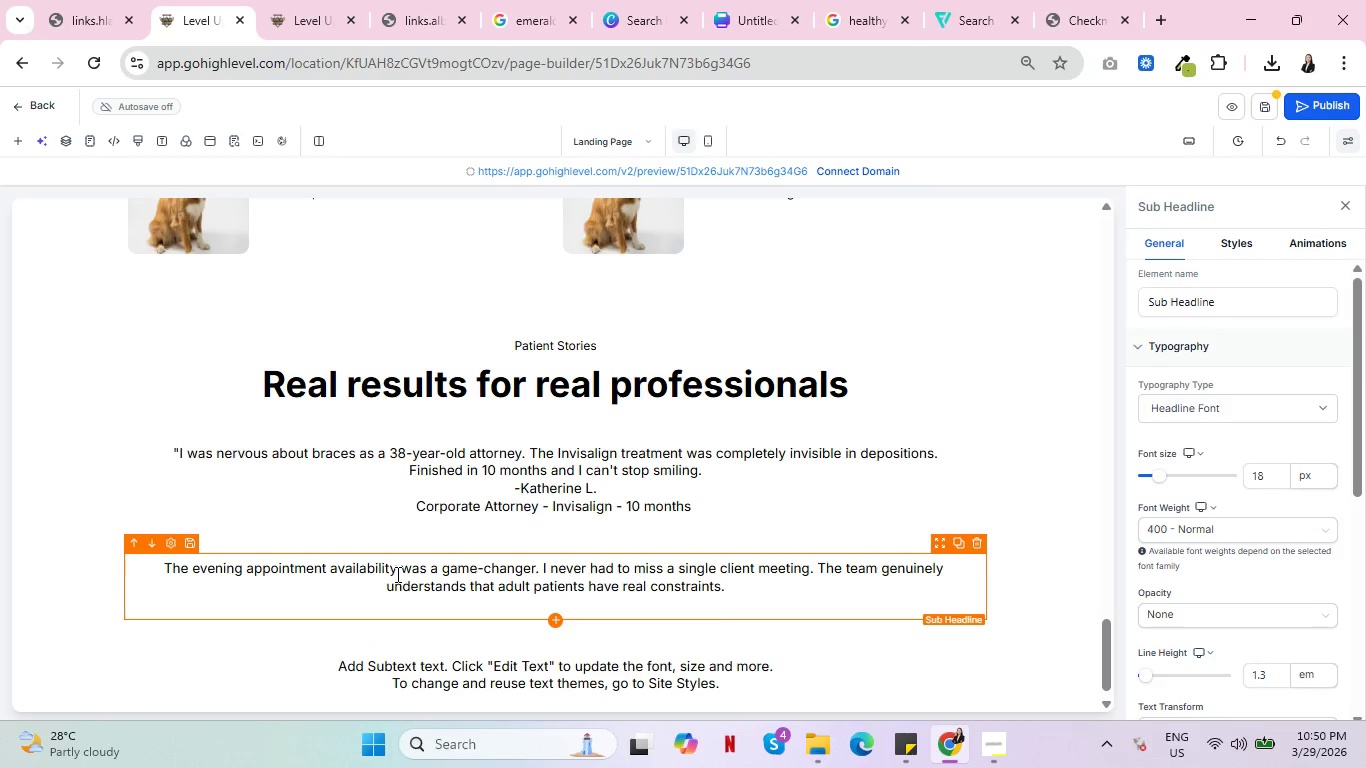 
type(Marcus R.)
 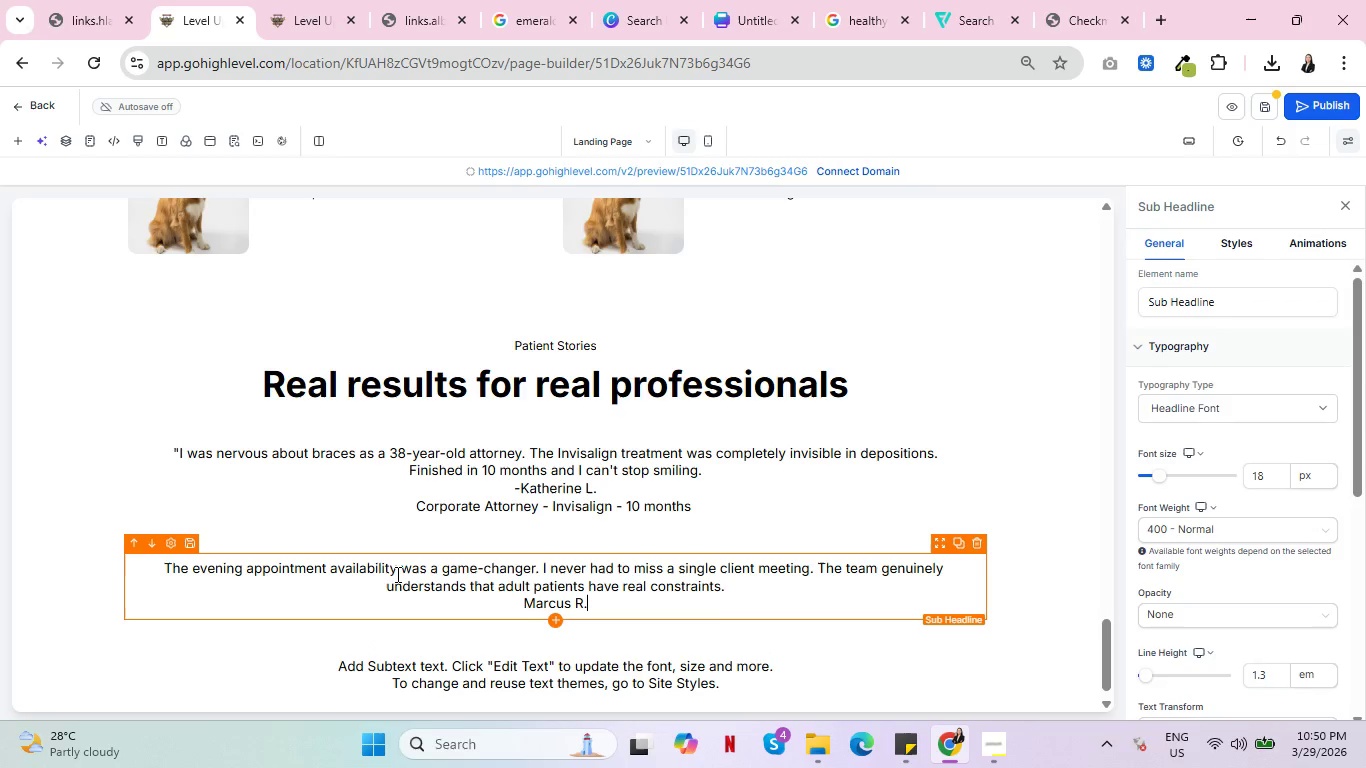 
key(Enter)
 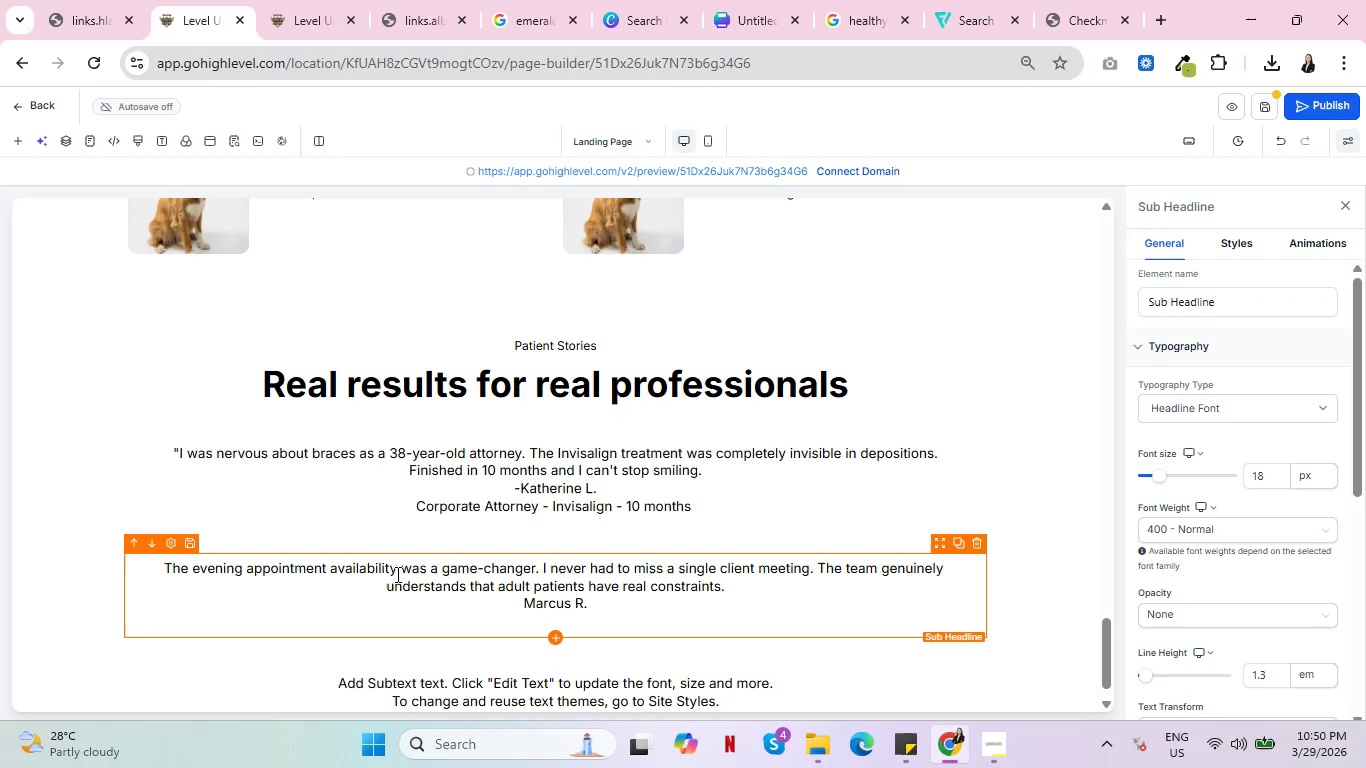 
type(Senior Product Manager)
 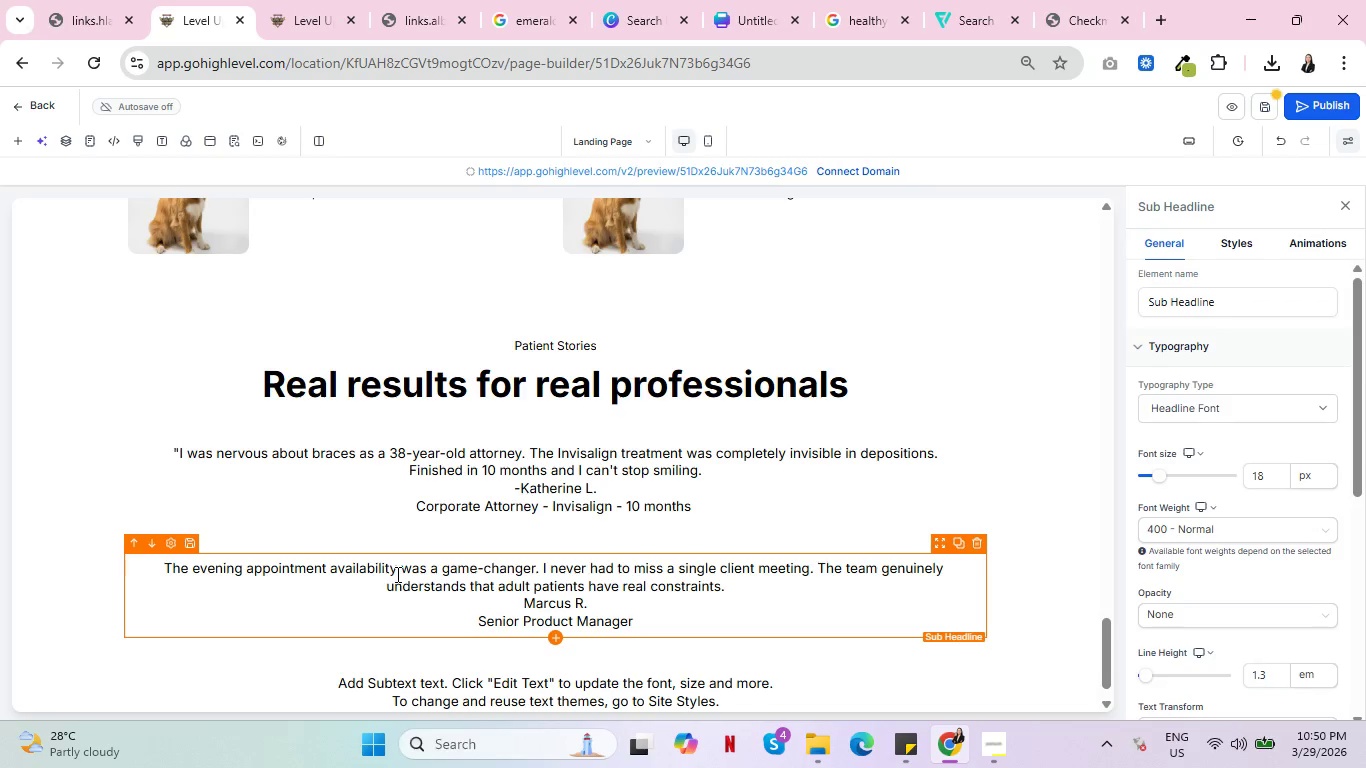 
left_click([273, 0])
 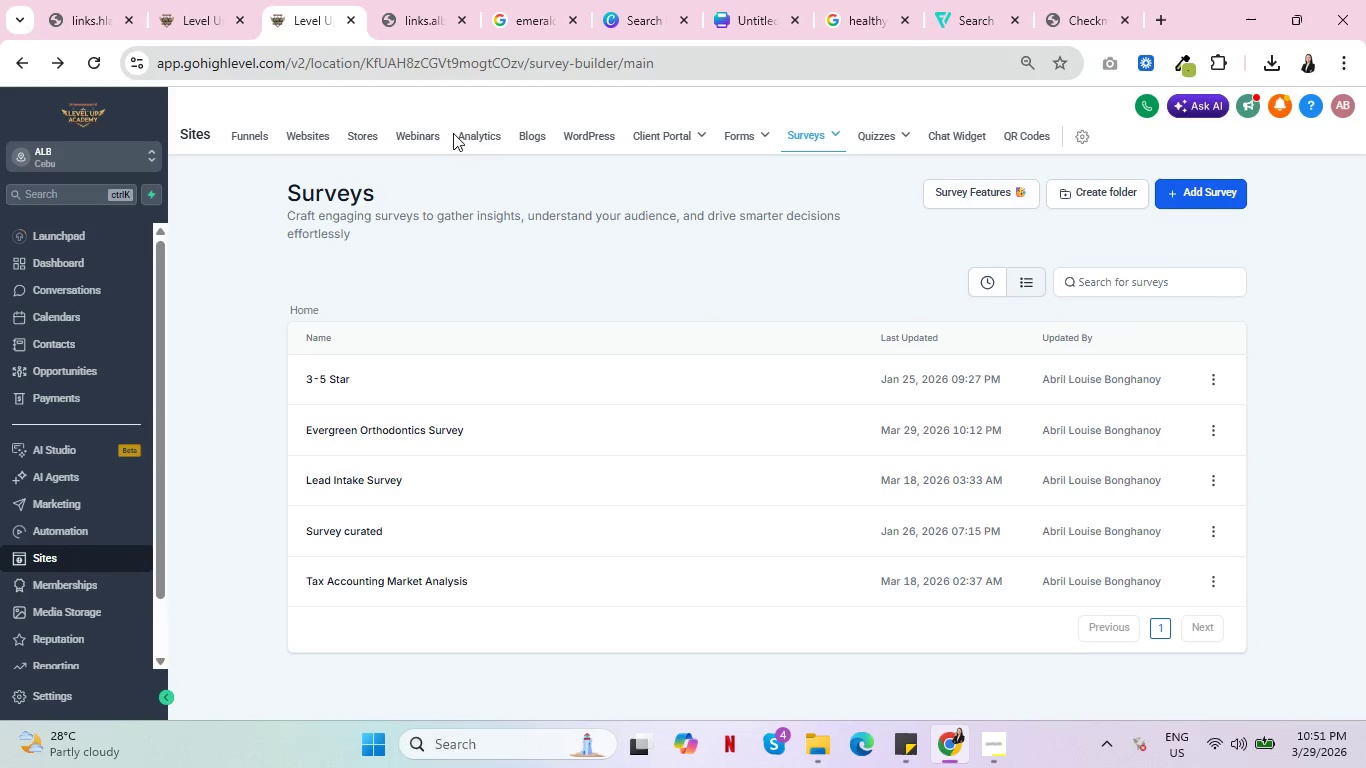 
wait(5.69)
 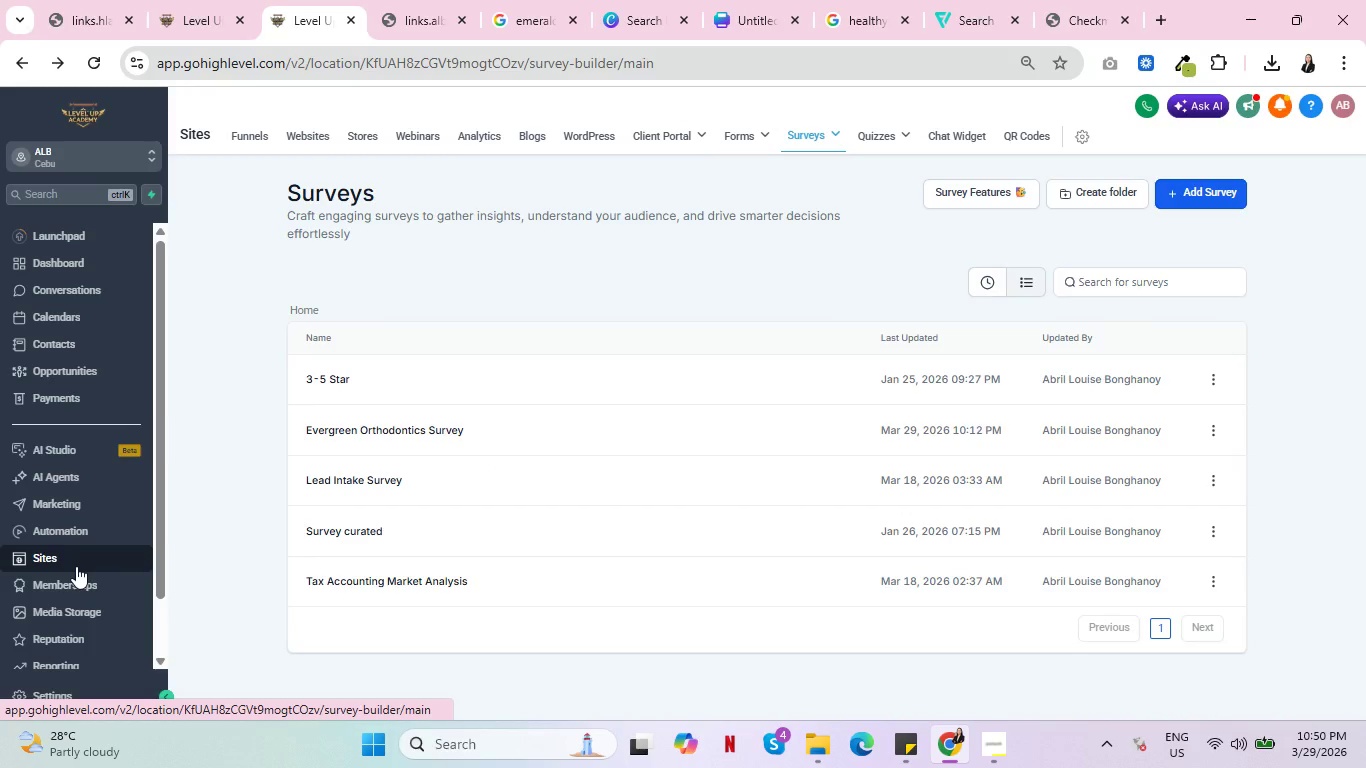 
left_click([731, 156])
 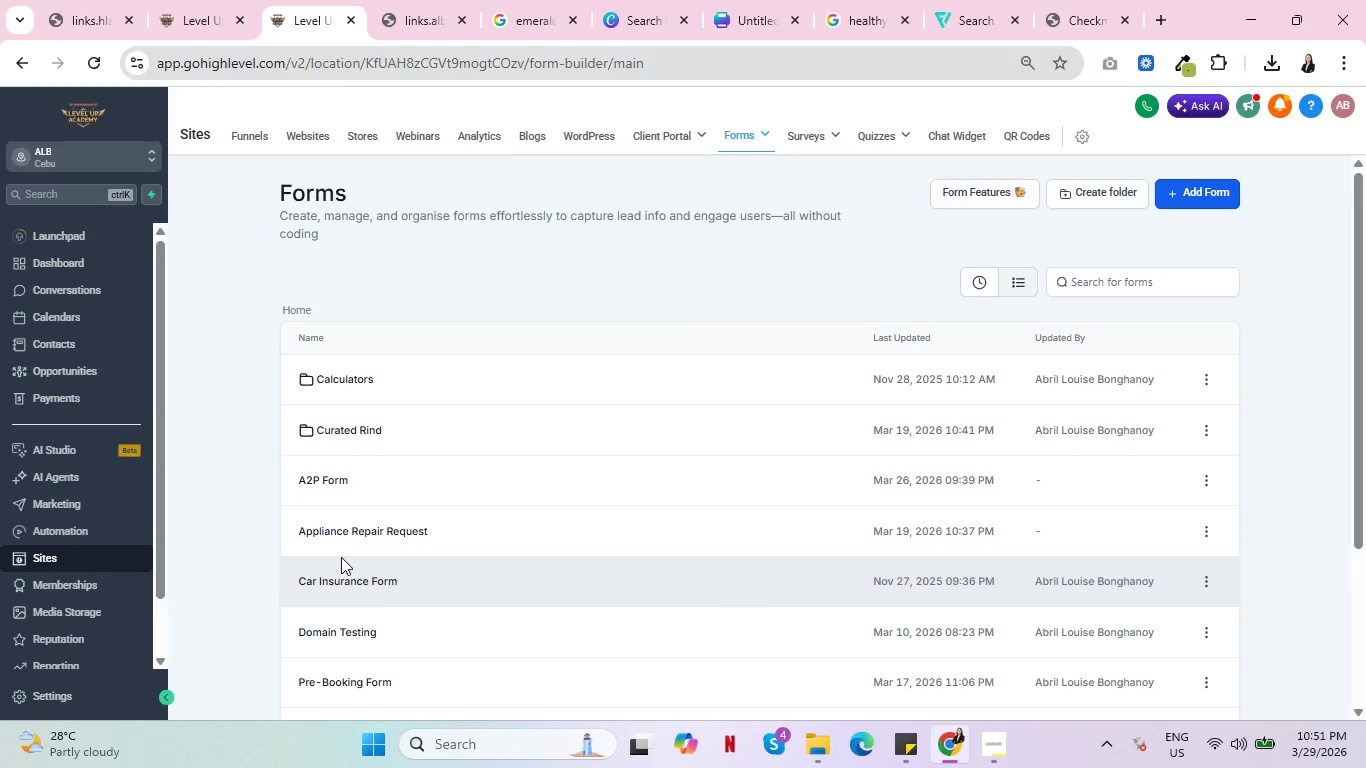 
scroll: coordinate [486, 468], scroll_direction: down, amount: 2.0
 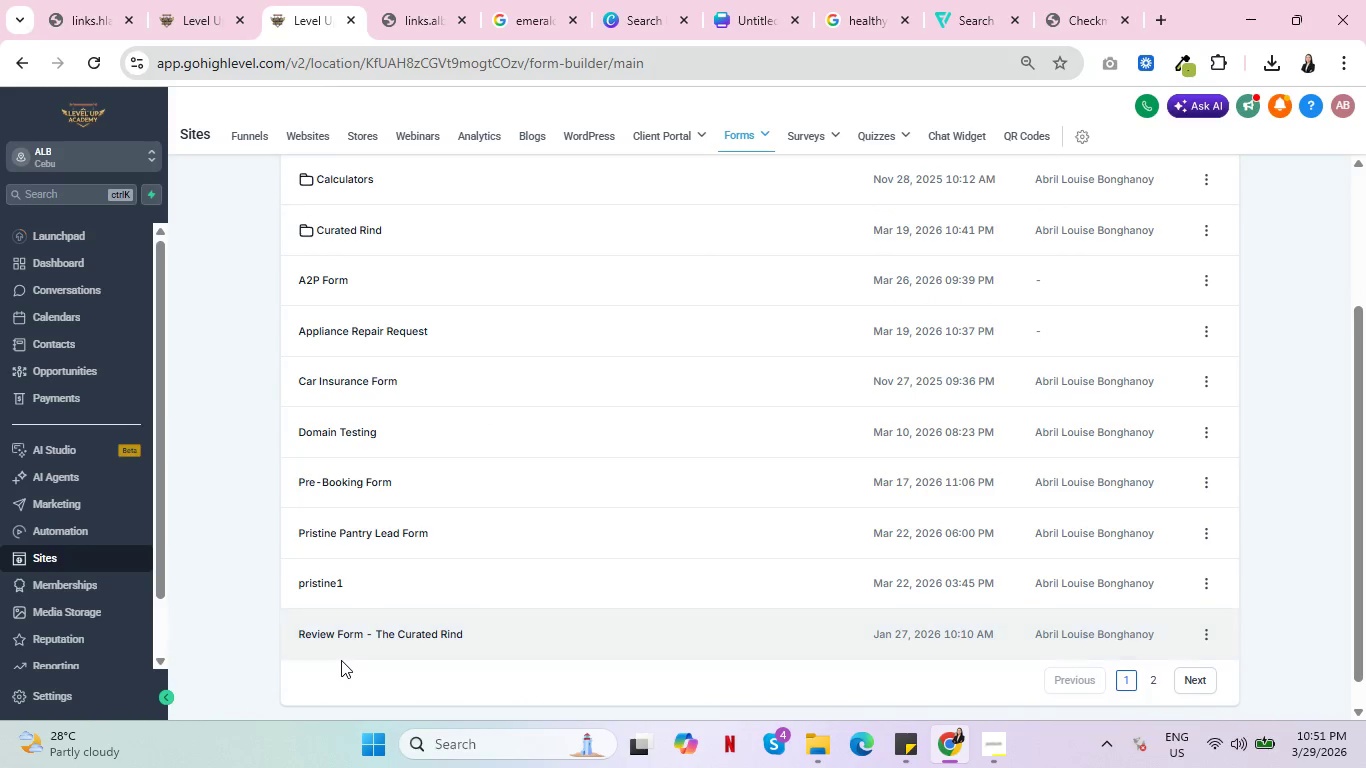 
left_click([372, 539])
 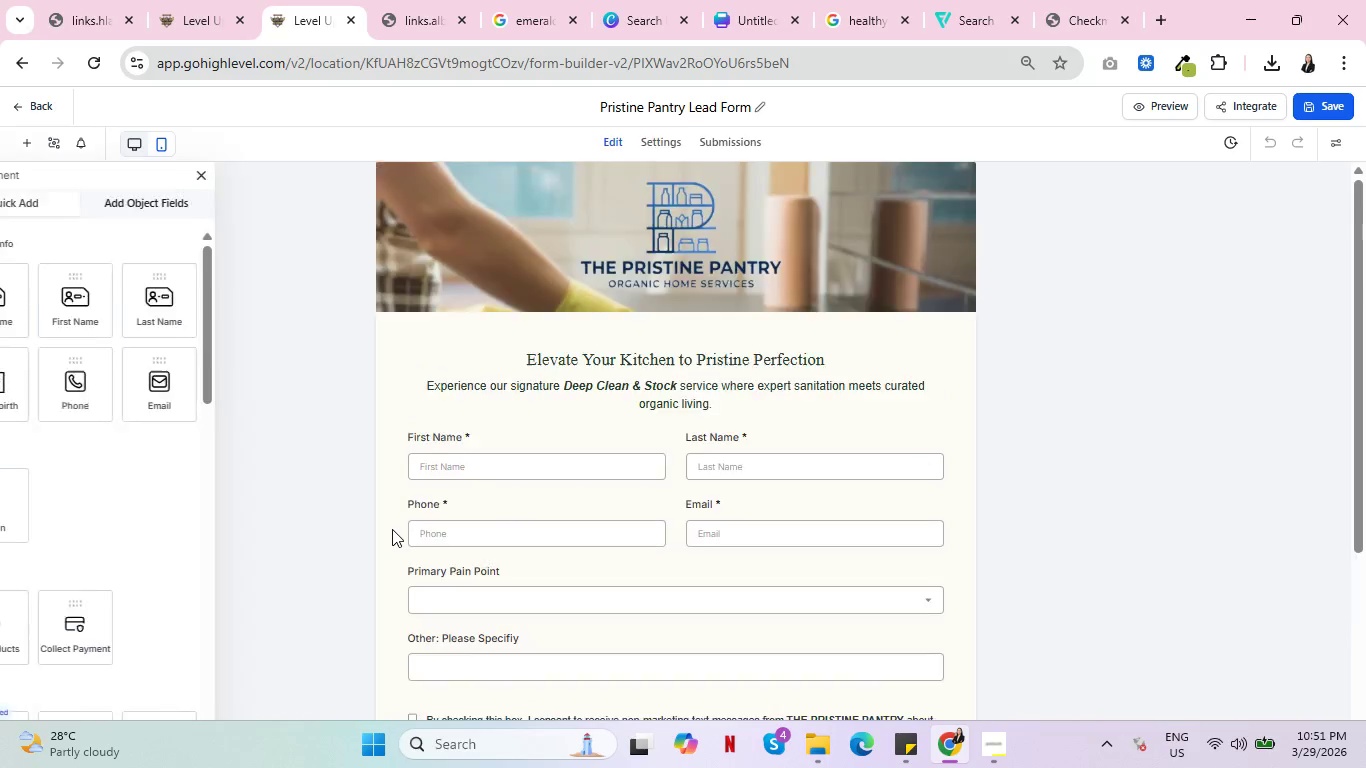 
wait(7.06)
 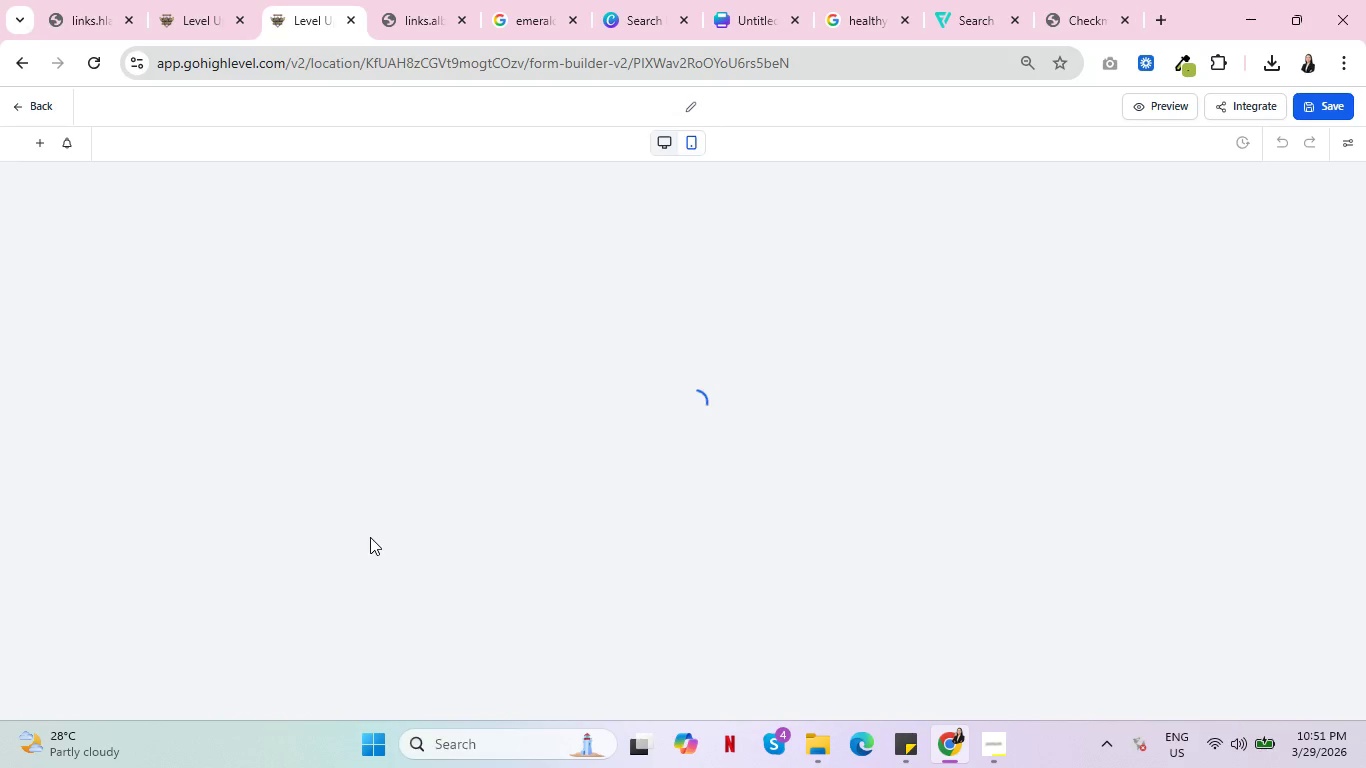 
scroll: coordinate [443, 513], scroll_direction: down, amount: 7.0
 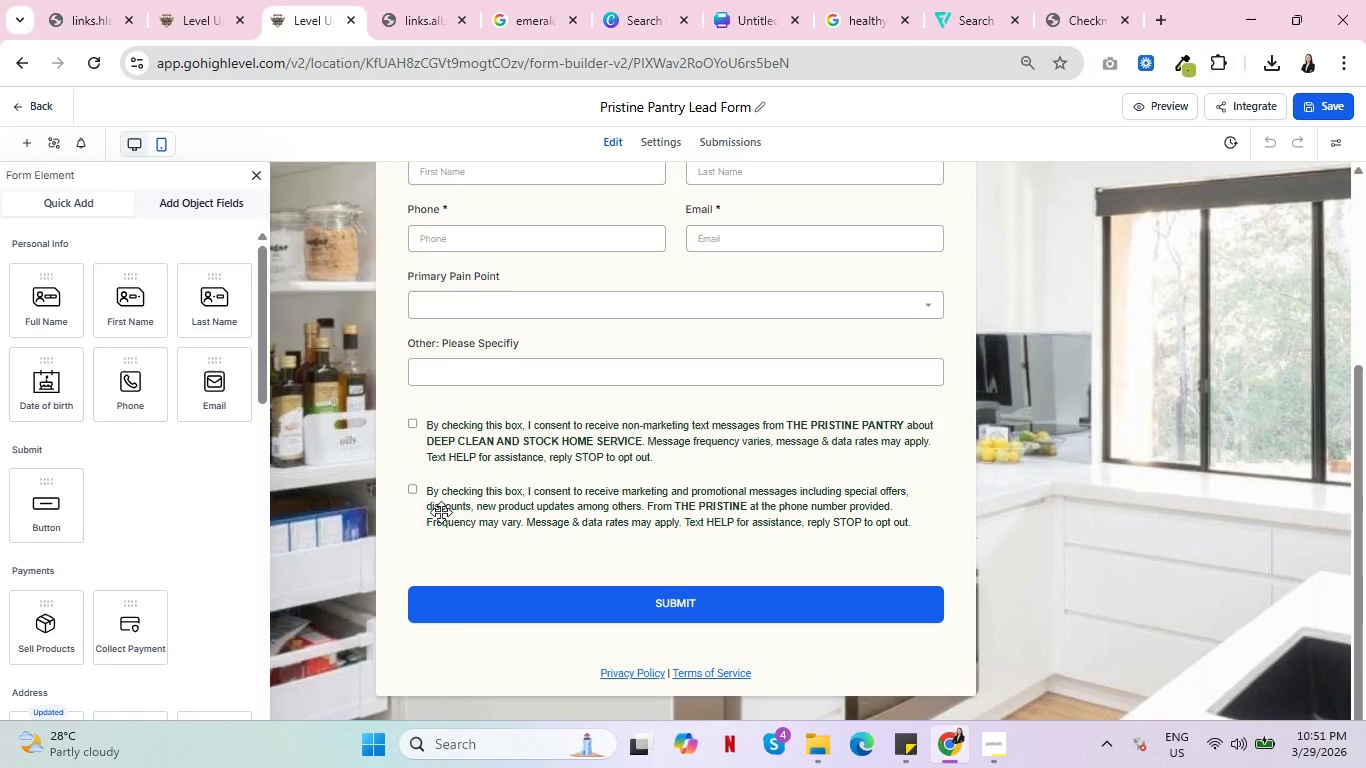 
scroll: coordinate [442, 503], scroll_direction: up, amount: 4.0
 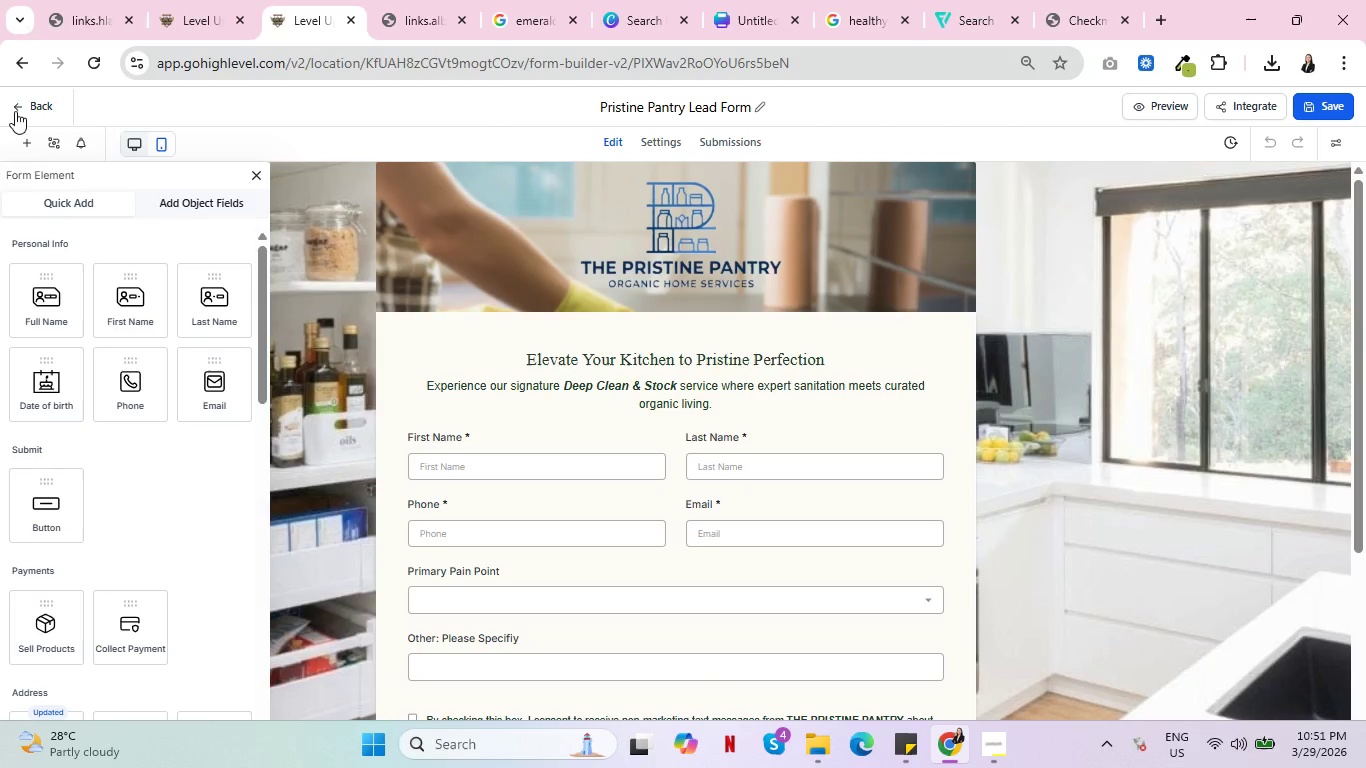 
left_click([35, 101])
 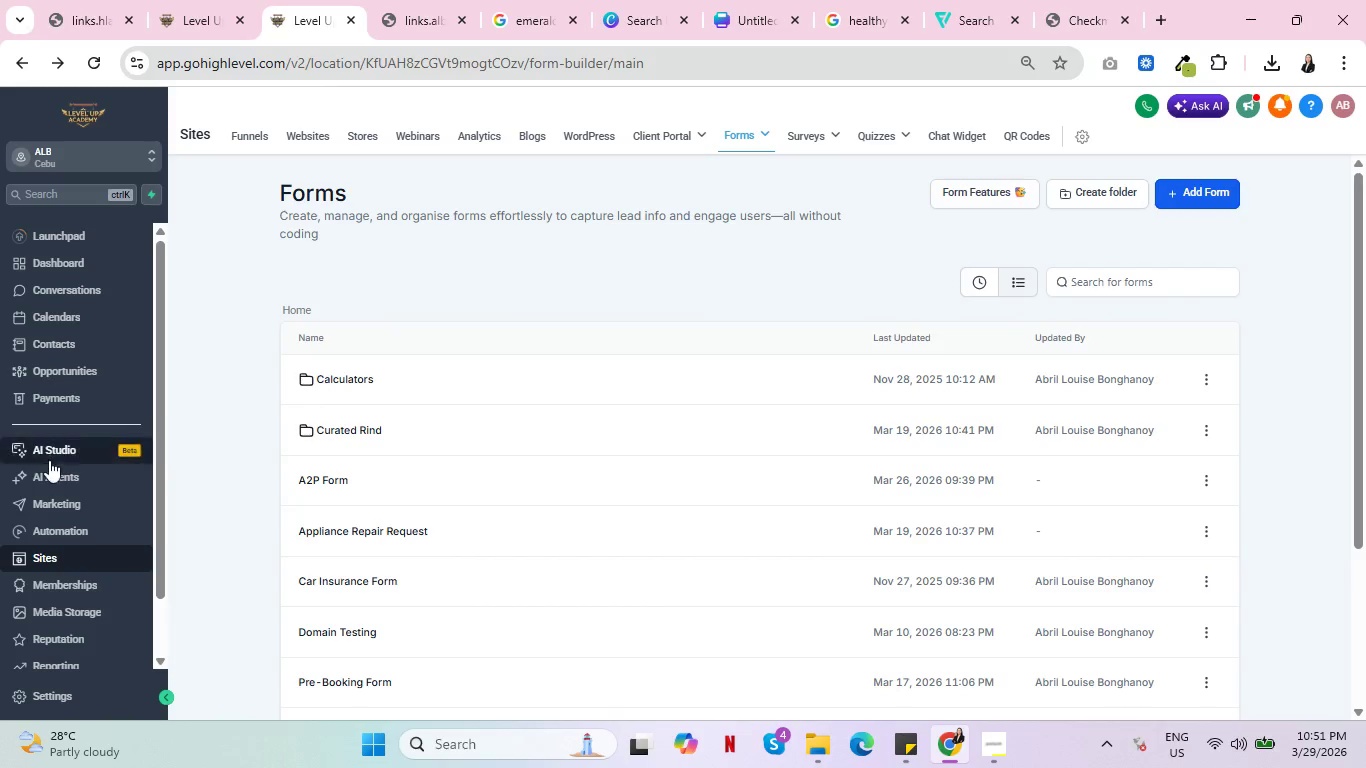 
left_click([58, 495])
 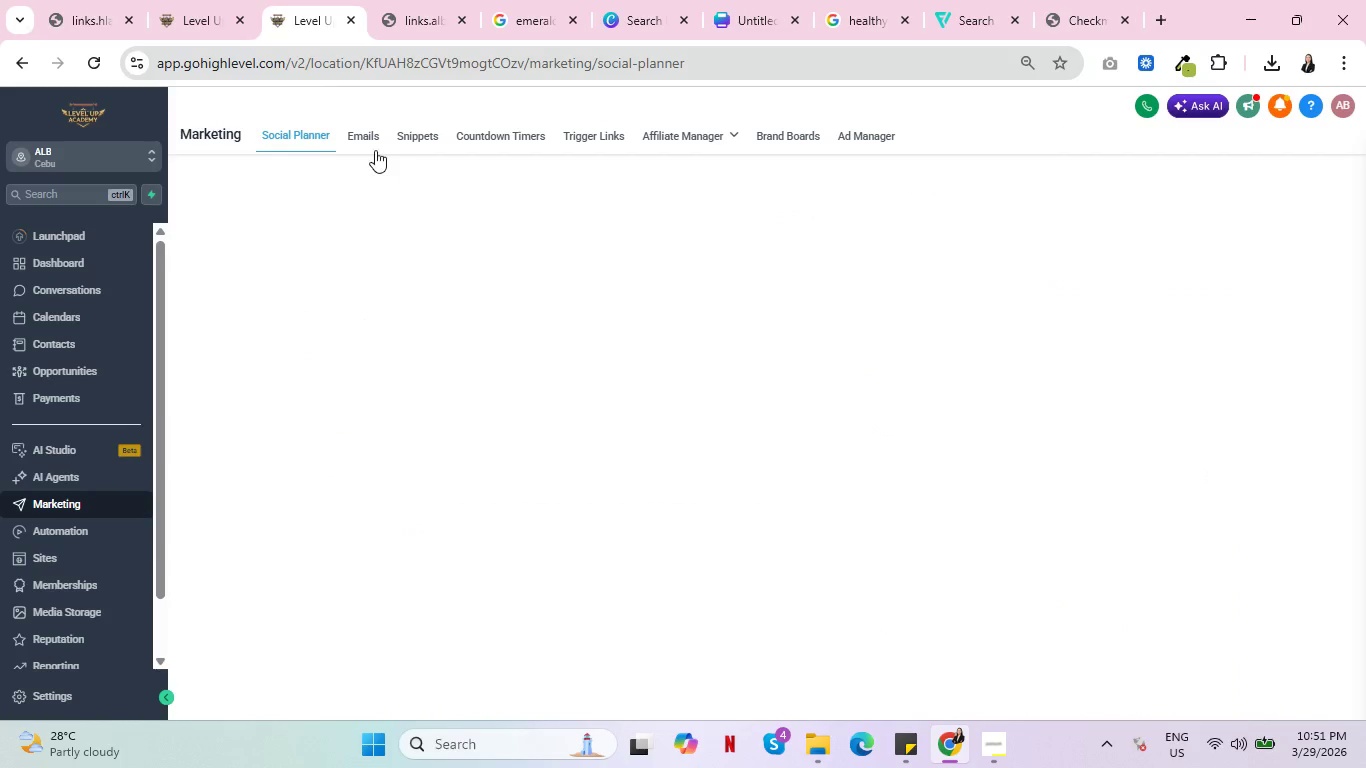 
left_click([364, 139])
 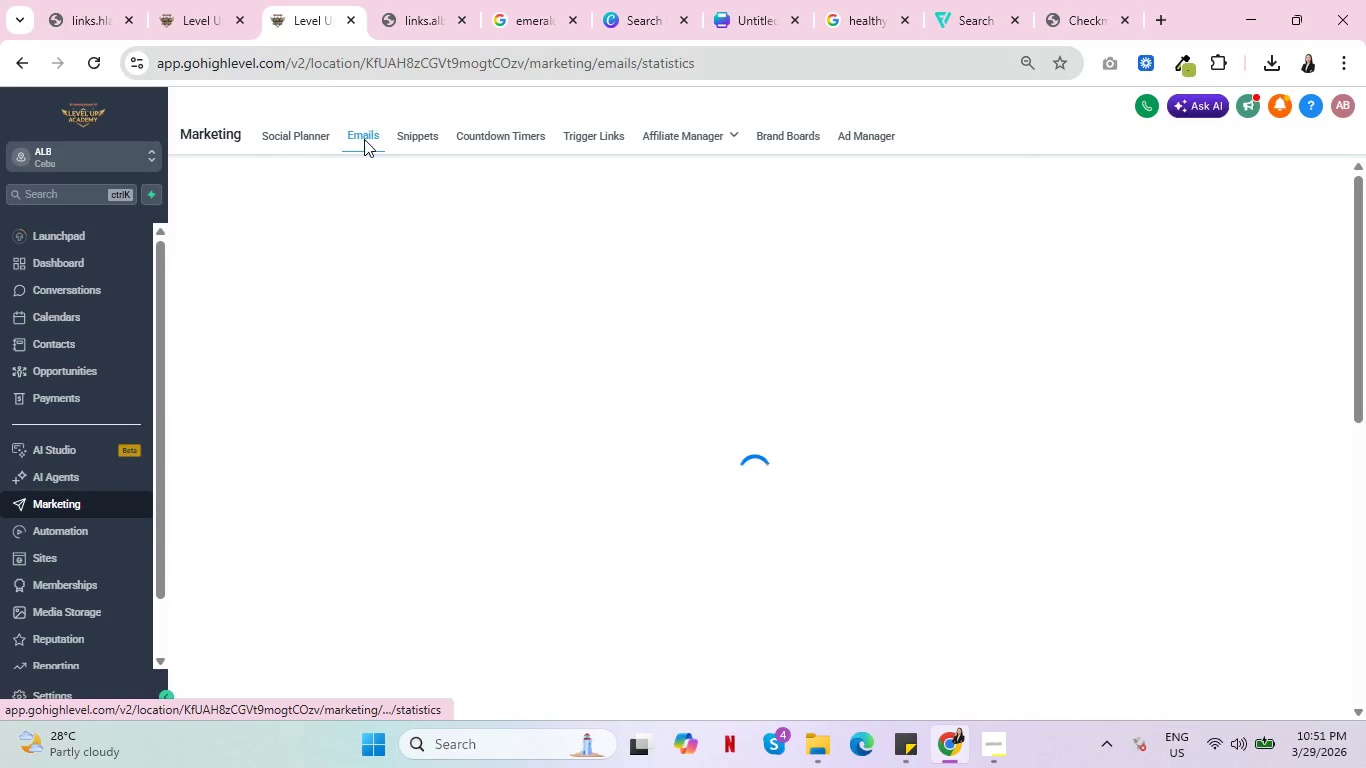 
mouse_move([370, 367])
 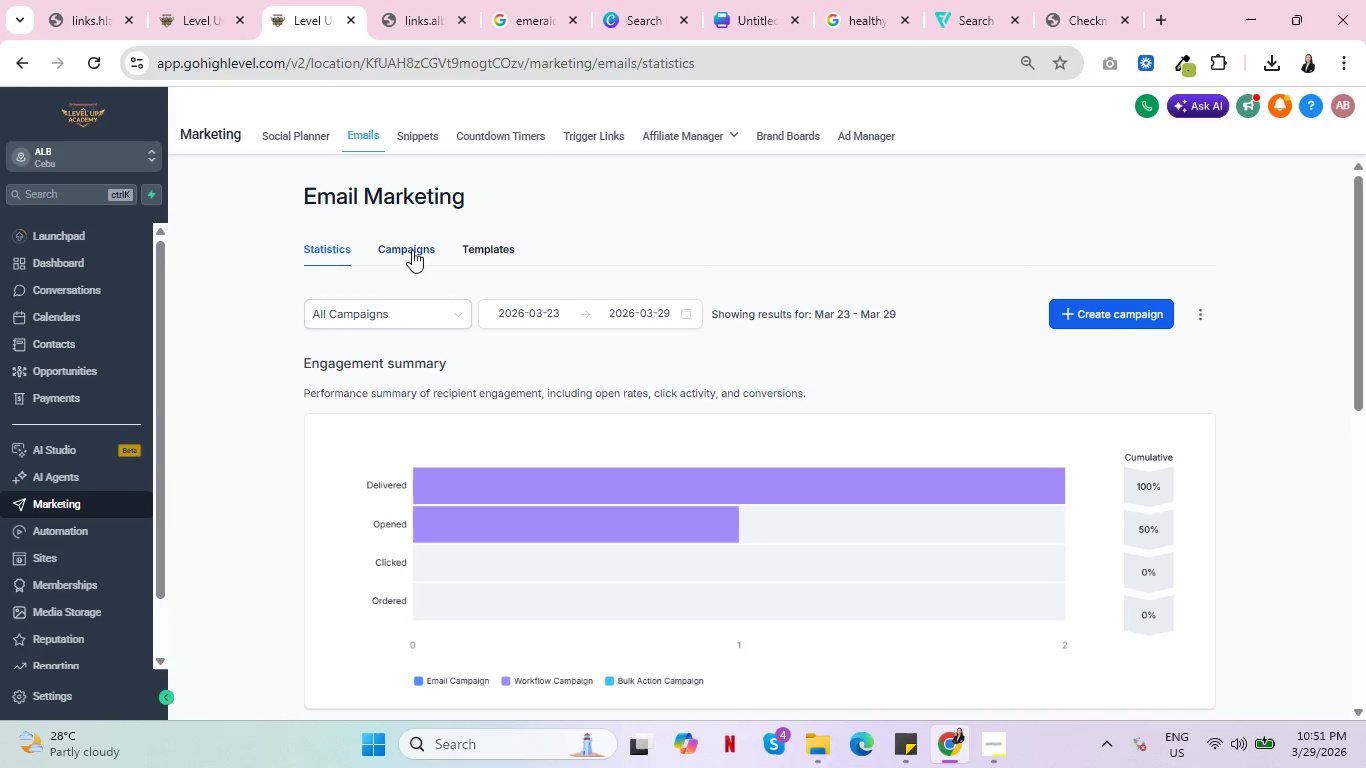 
left_click([412, 249])
 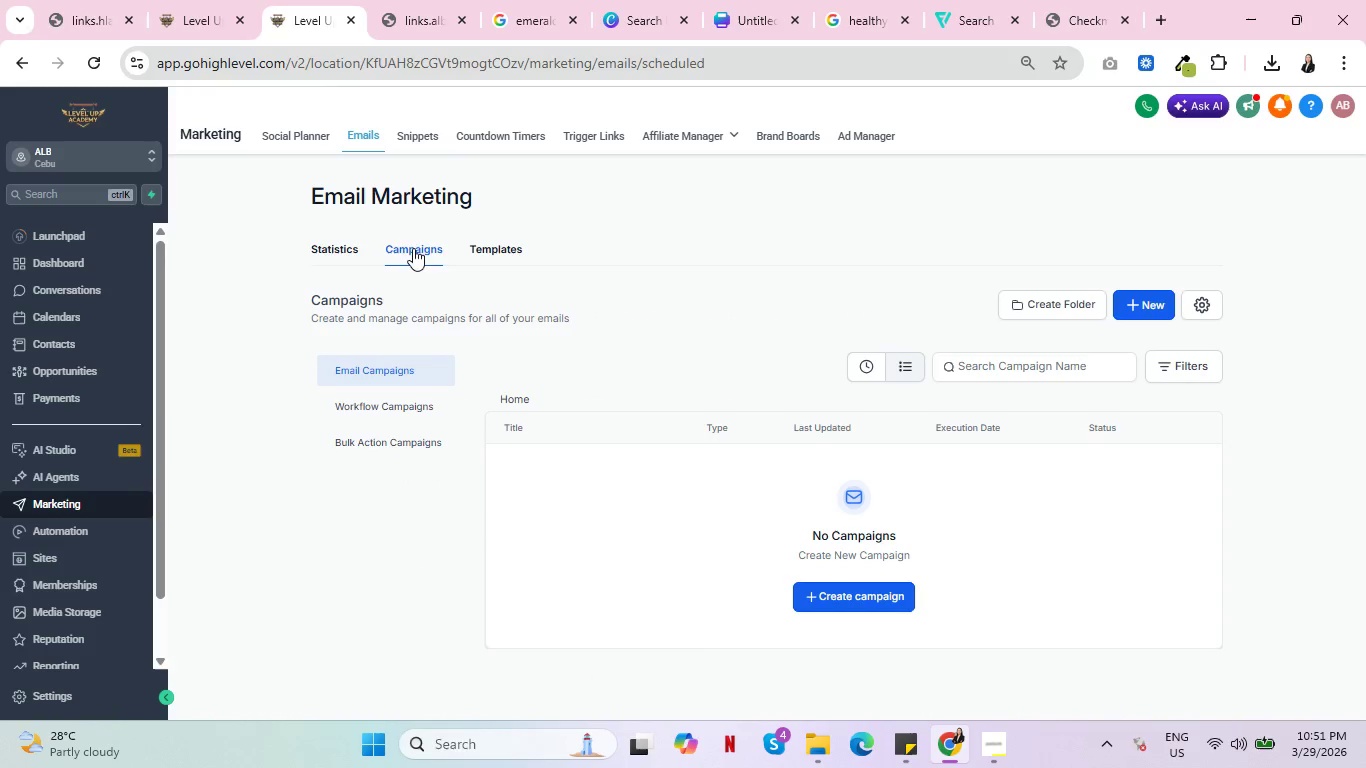 
left_click([488, 242])
 